 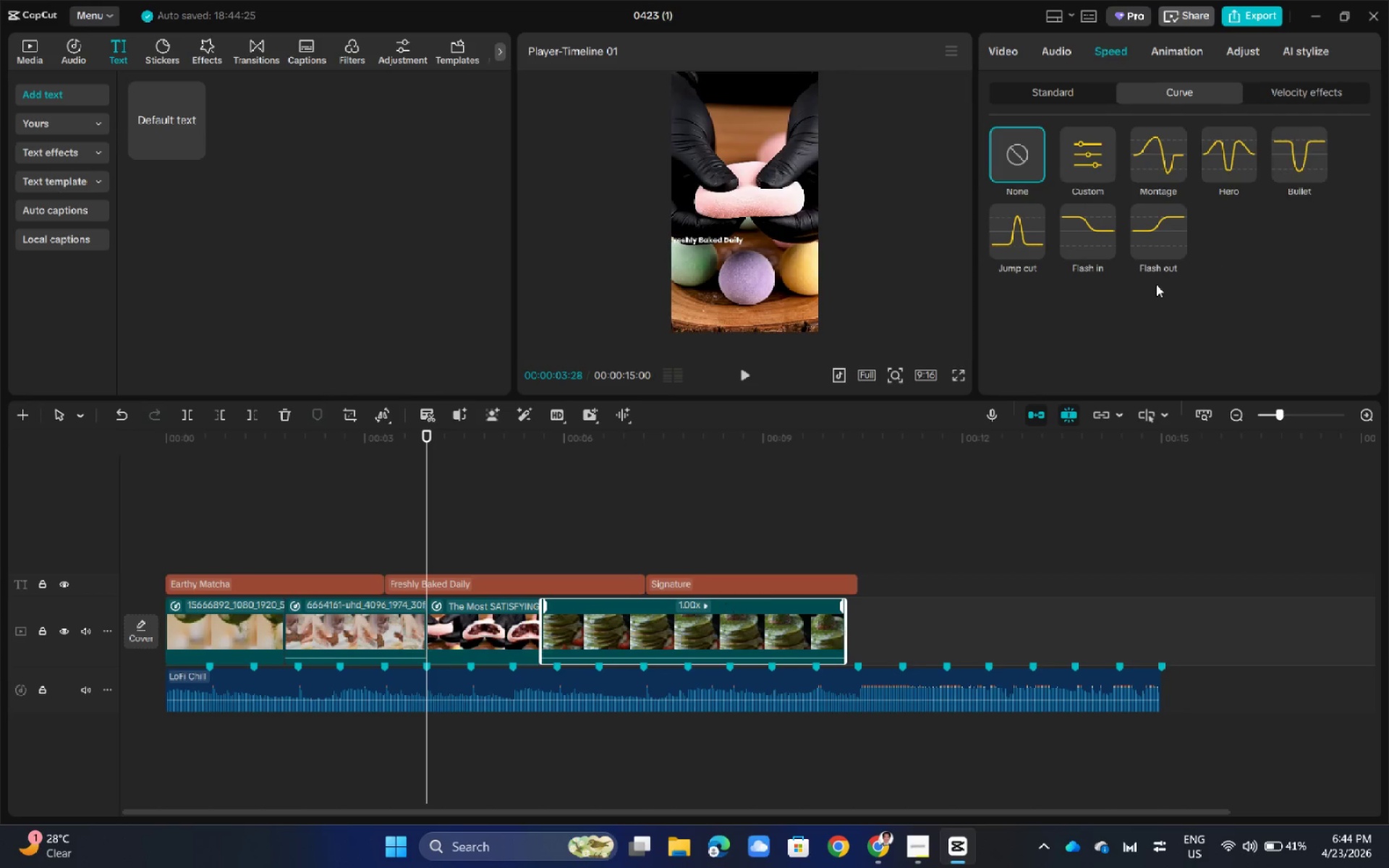 
left_click([1099, 234])
 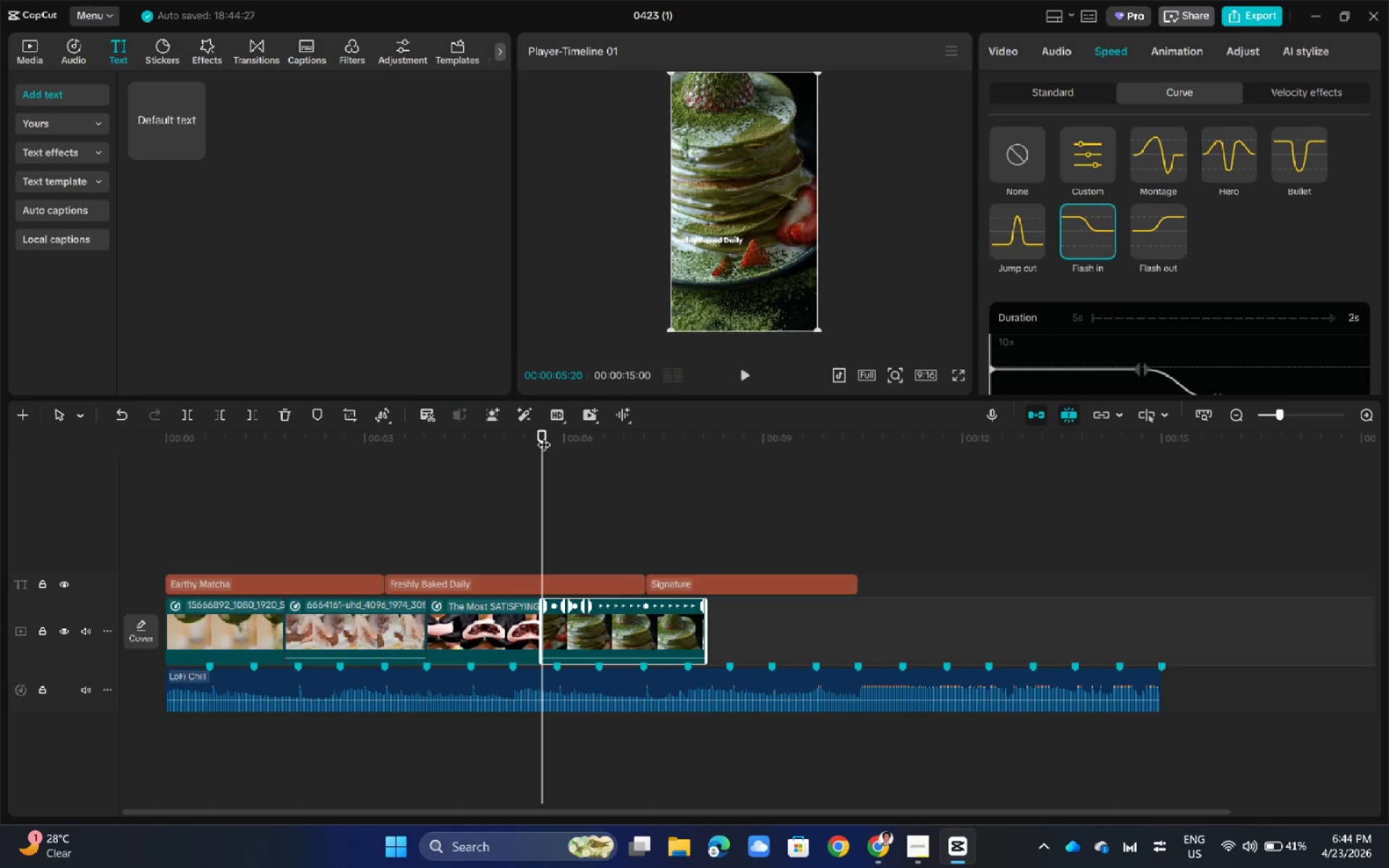 
left_click_drag(start_coordinate=[544, 435], to_coordinate=[114, 457])
 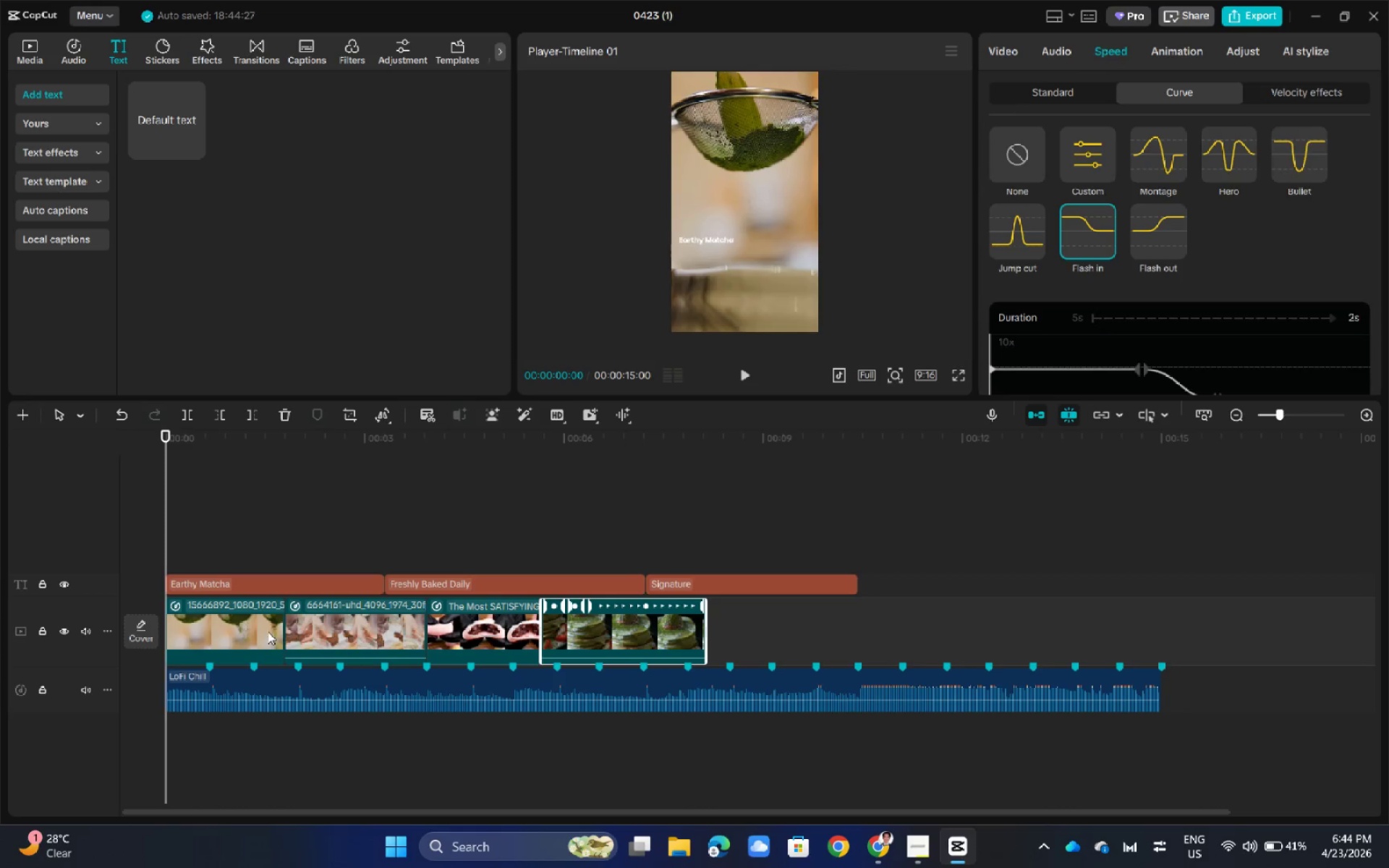 
left_click([257, 631])
 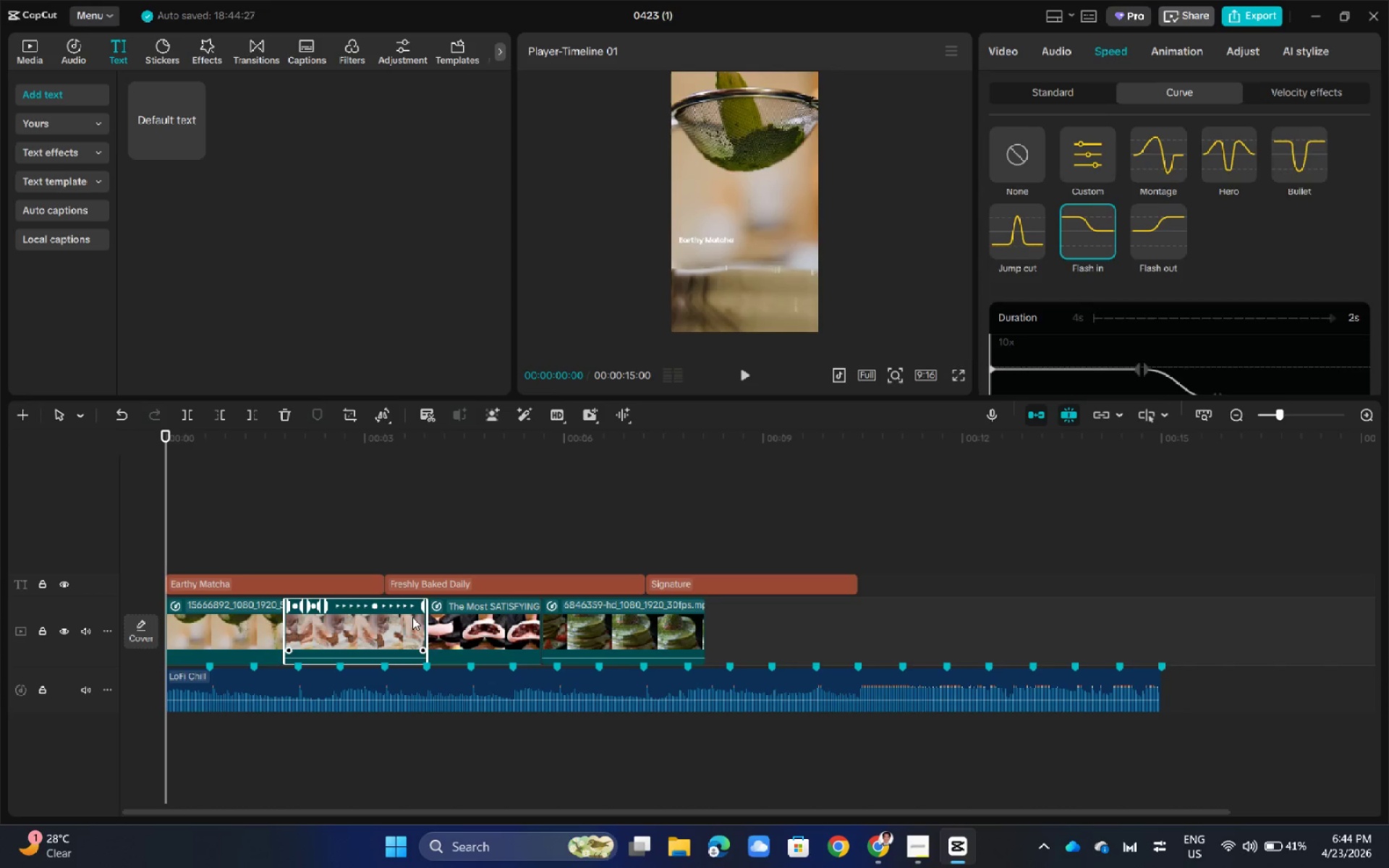 
double_click([455, 617])
 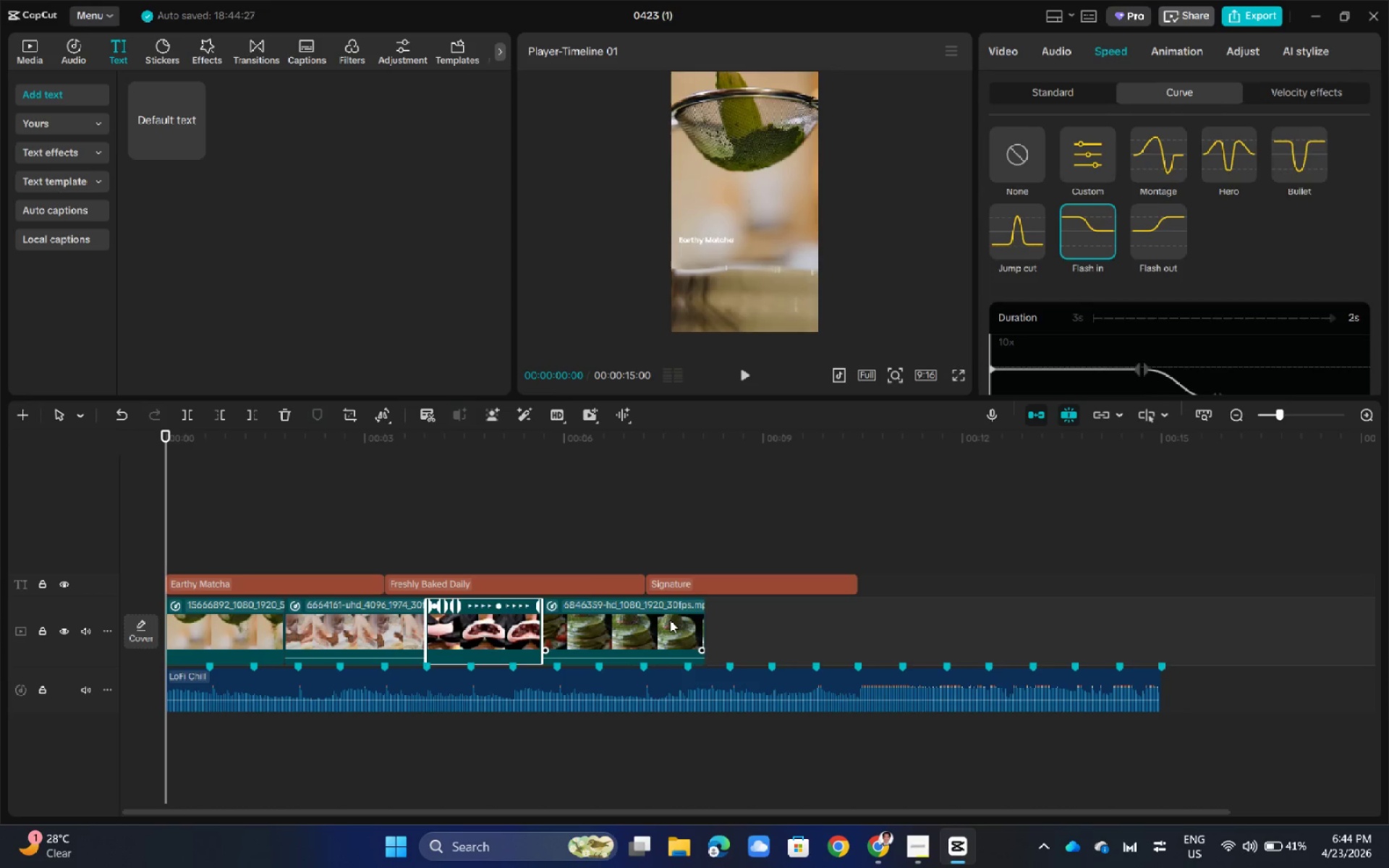 
triple_click([670, 620])
 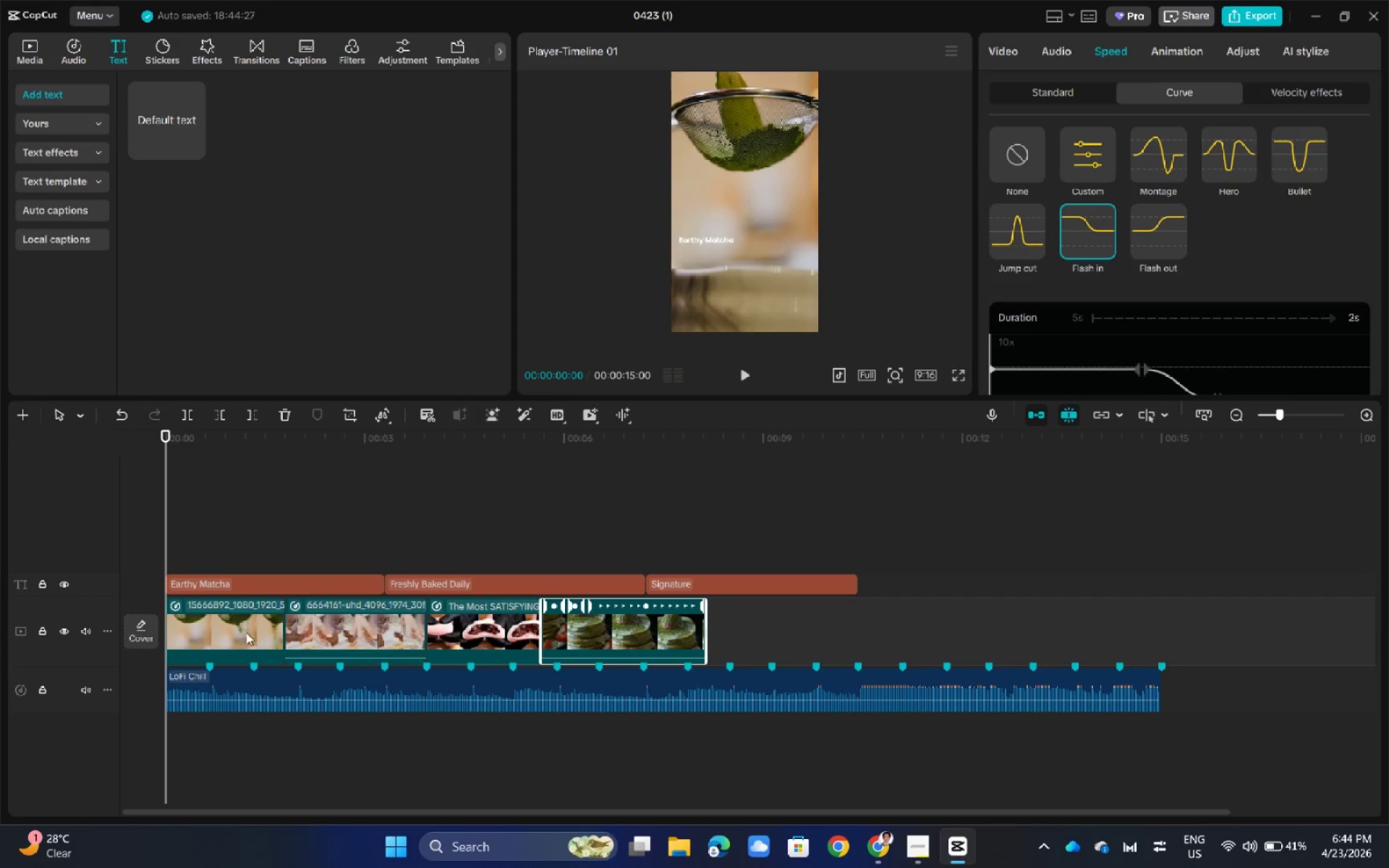 
left_click([246, 632])
 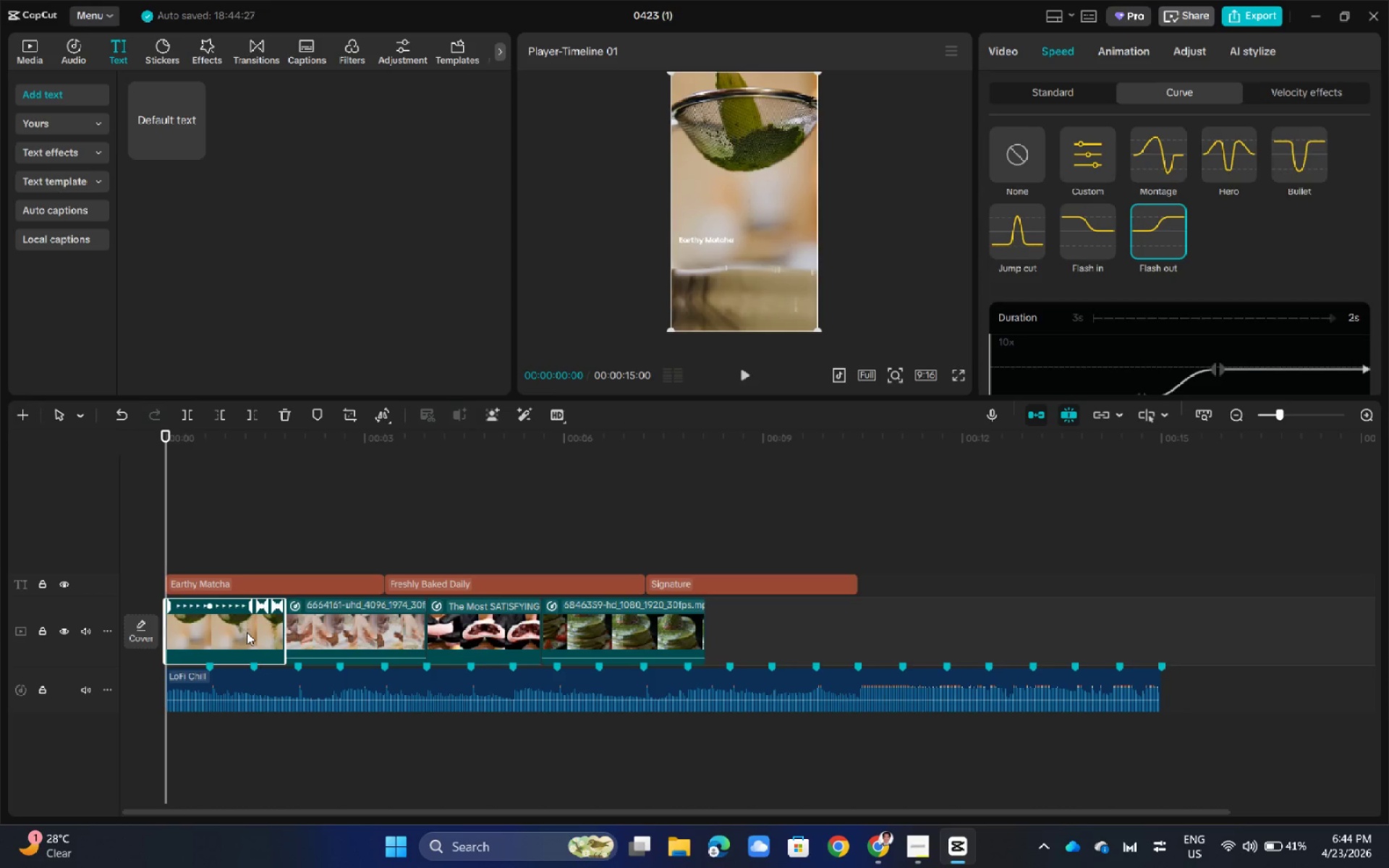 
key(Space)
 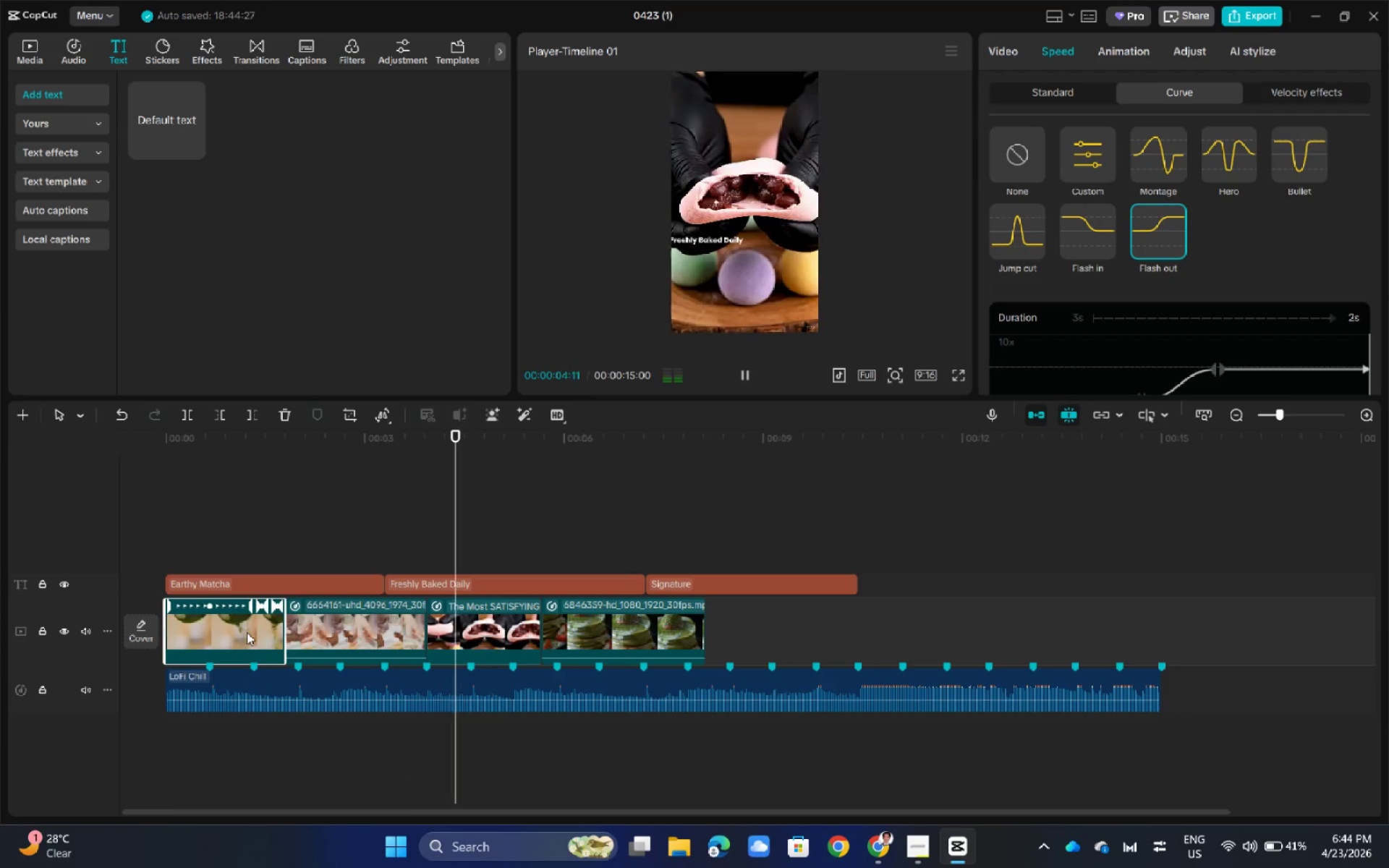 
wait(9.31)
 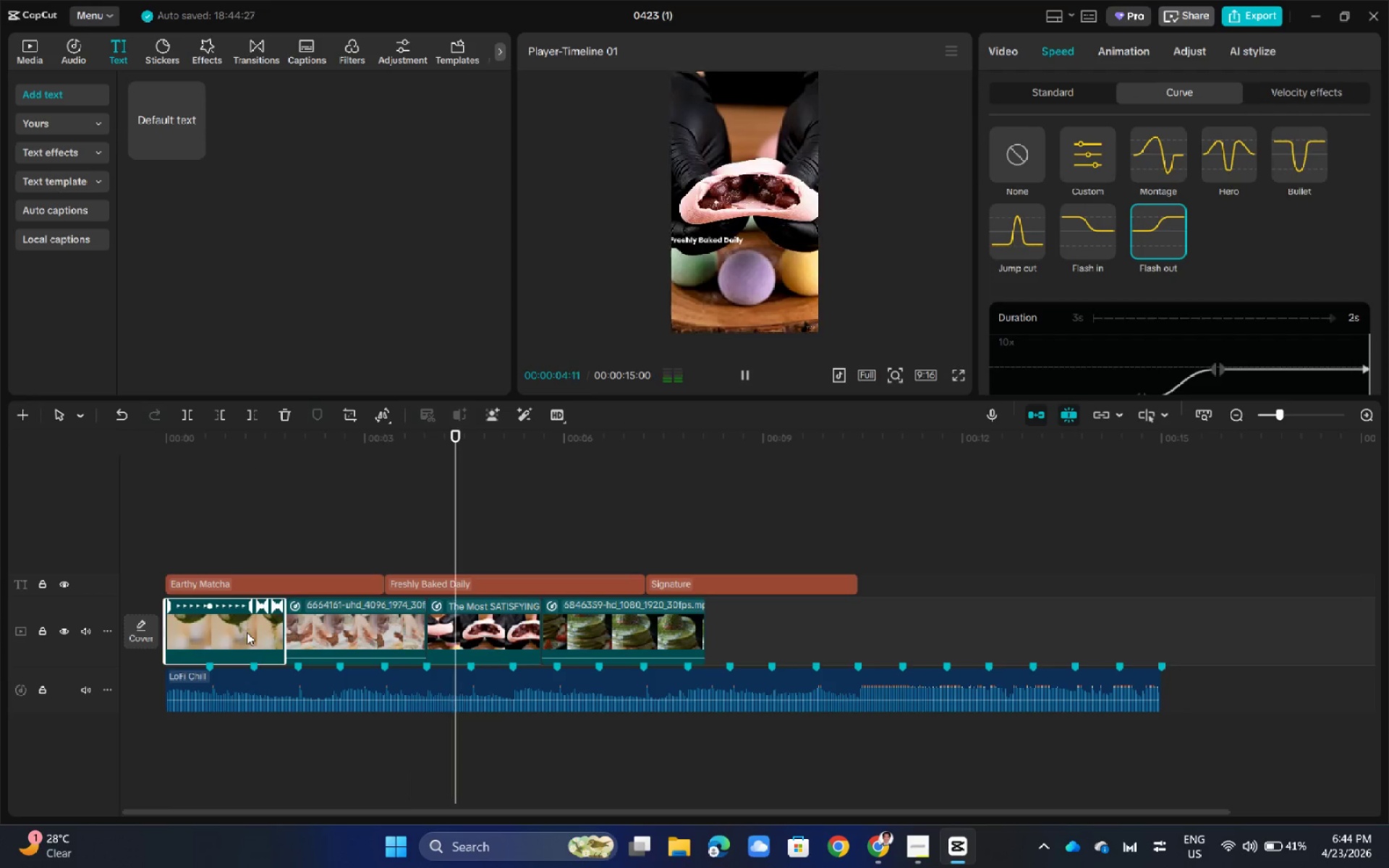 
left_click_drag(start_coordinate=[796, 443], to_coordinate=[772, 447])
 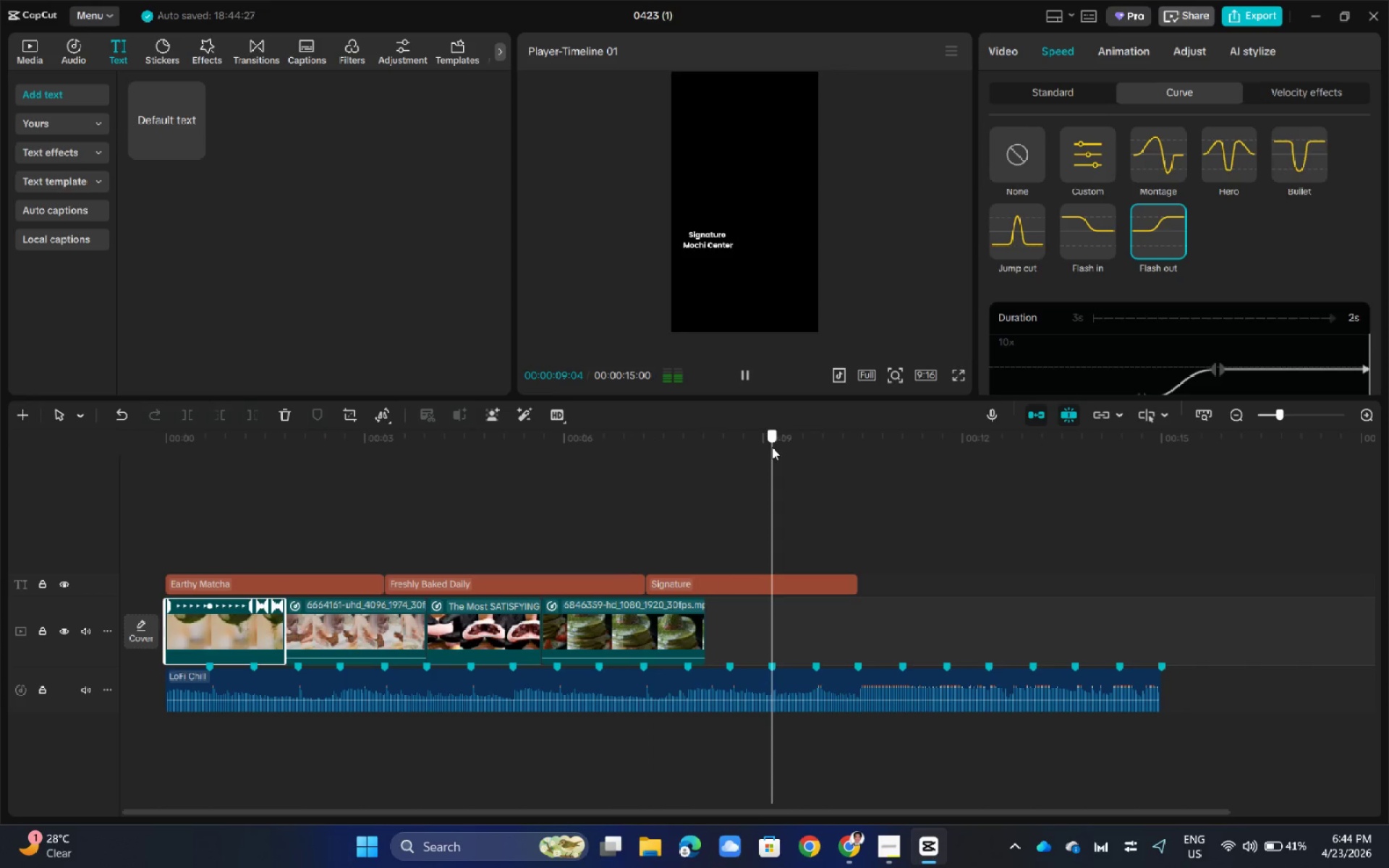 
left_click_drag(start_coordinate=[776, 435], to_coordinate=[154, 463])
 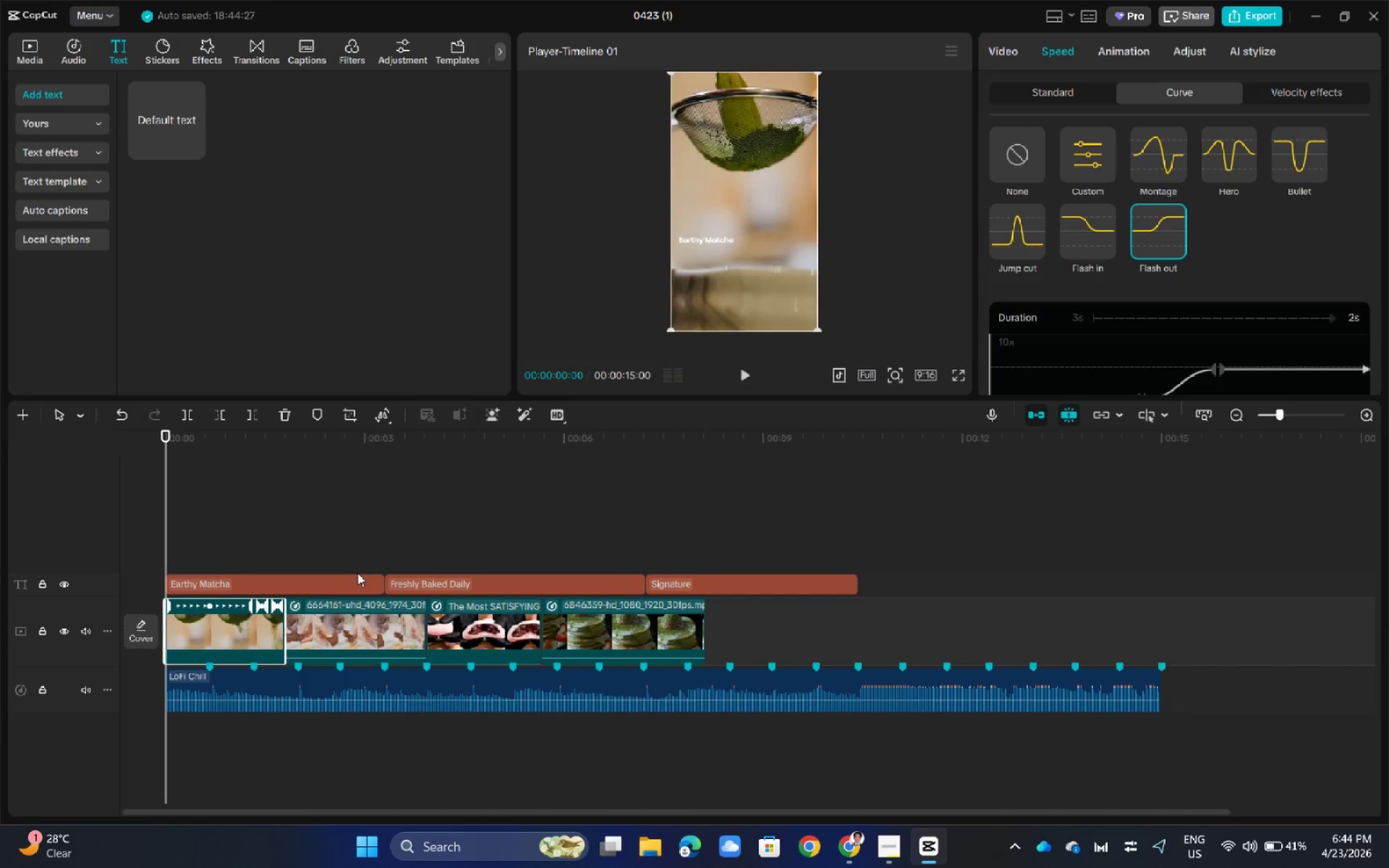 
left_click([357, 574])
 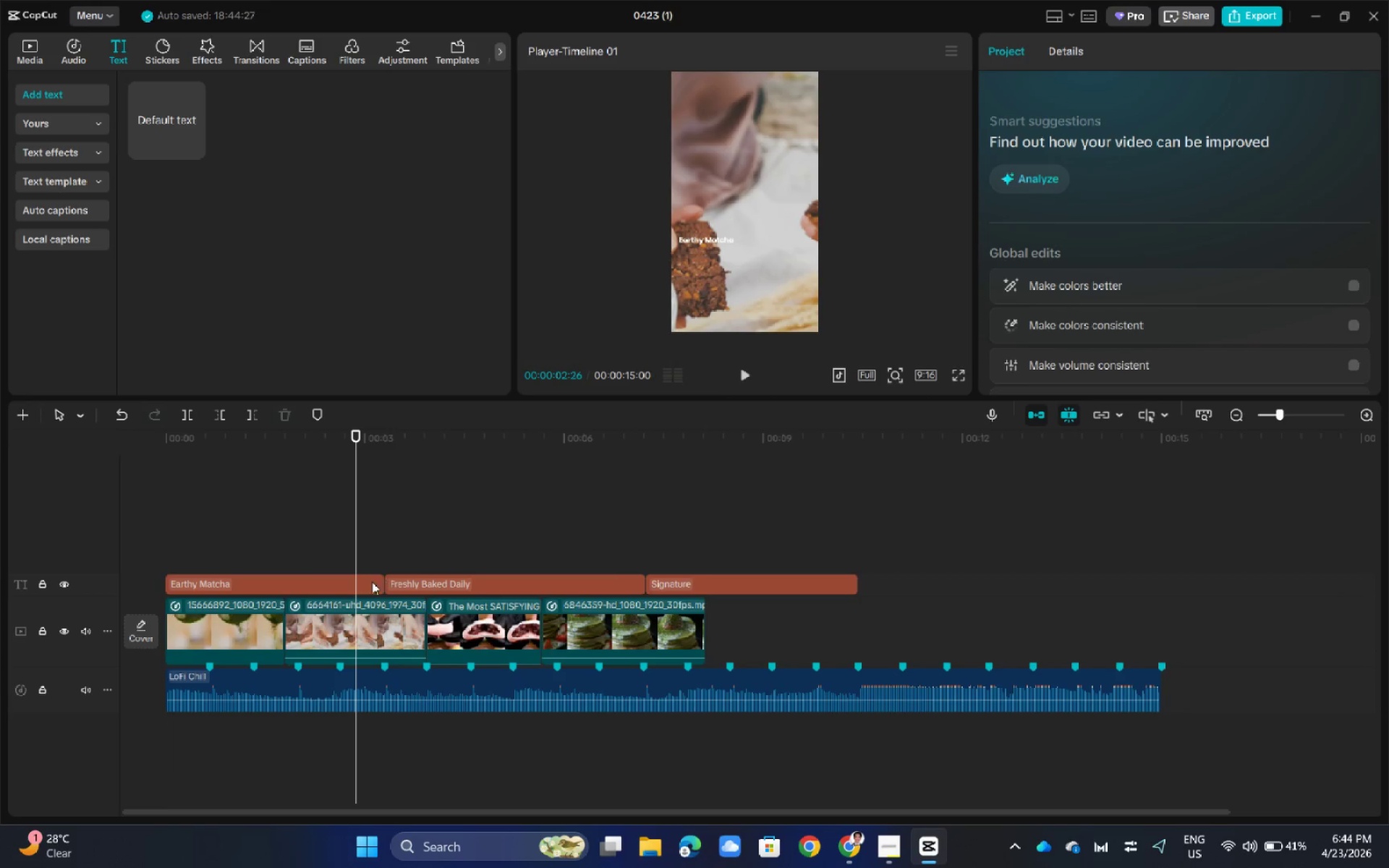 
left_click([368, 584])
 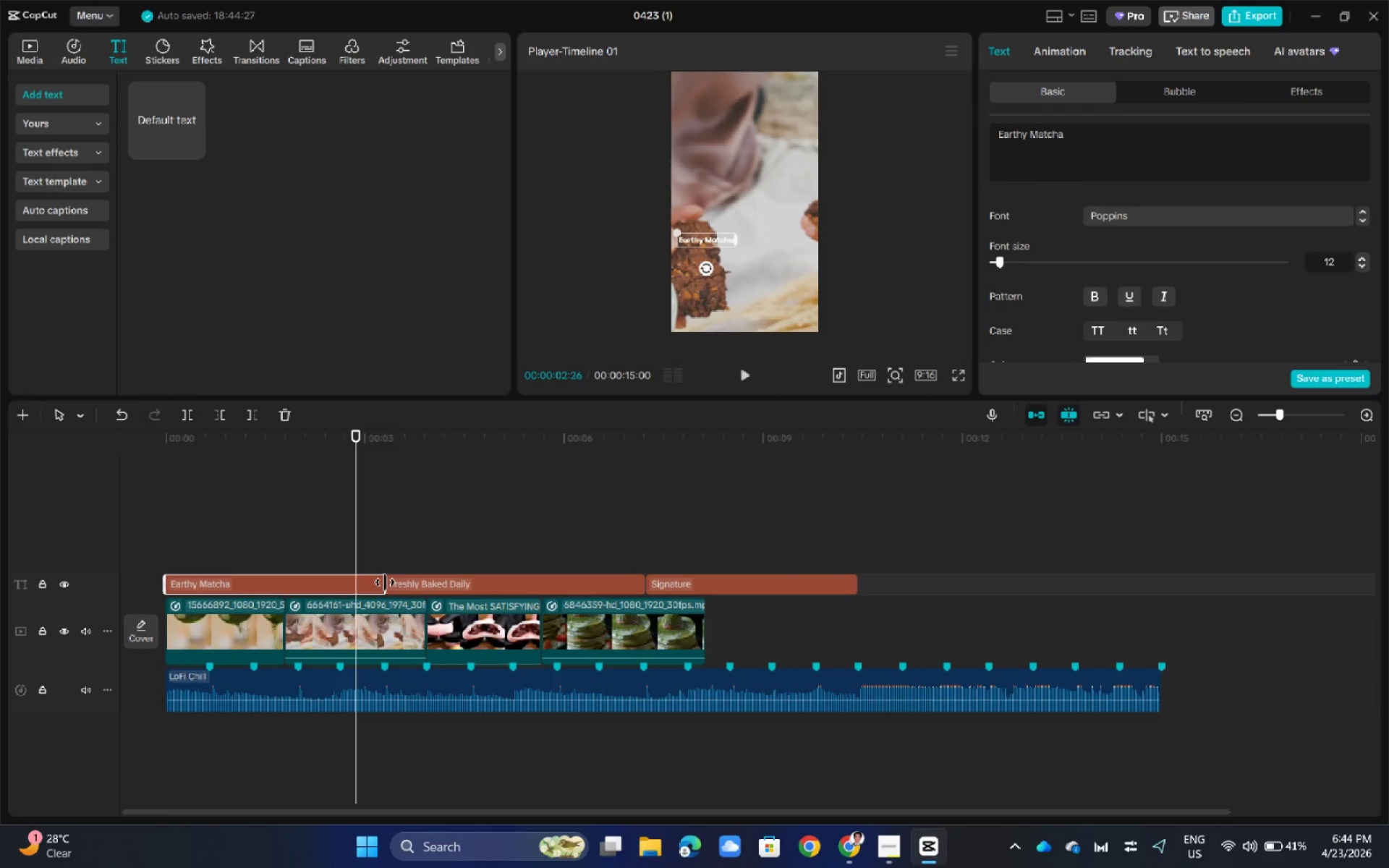 
left_click_drag(start_coordinate=[385, 582], to_coordinate=[278, 588])
 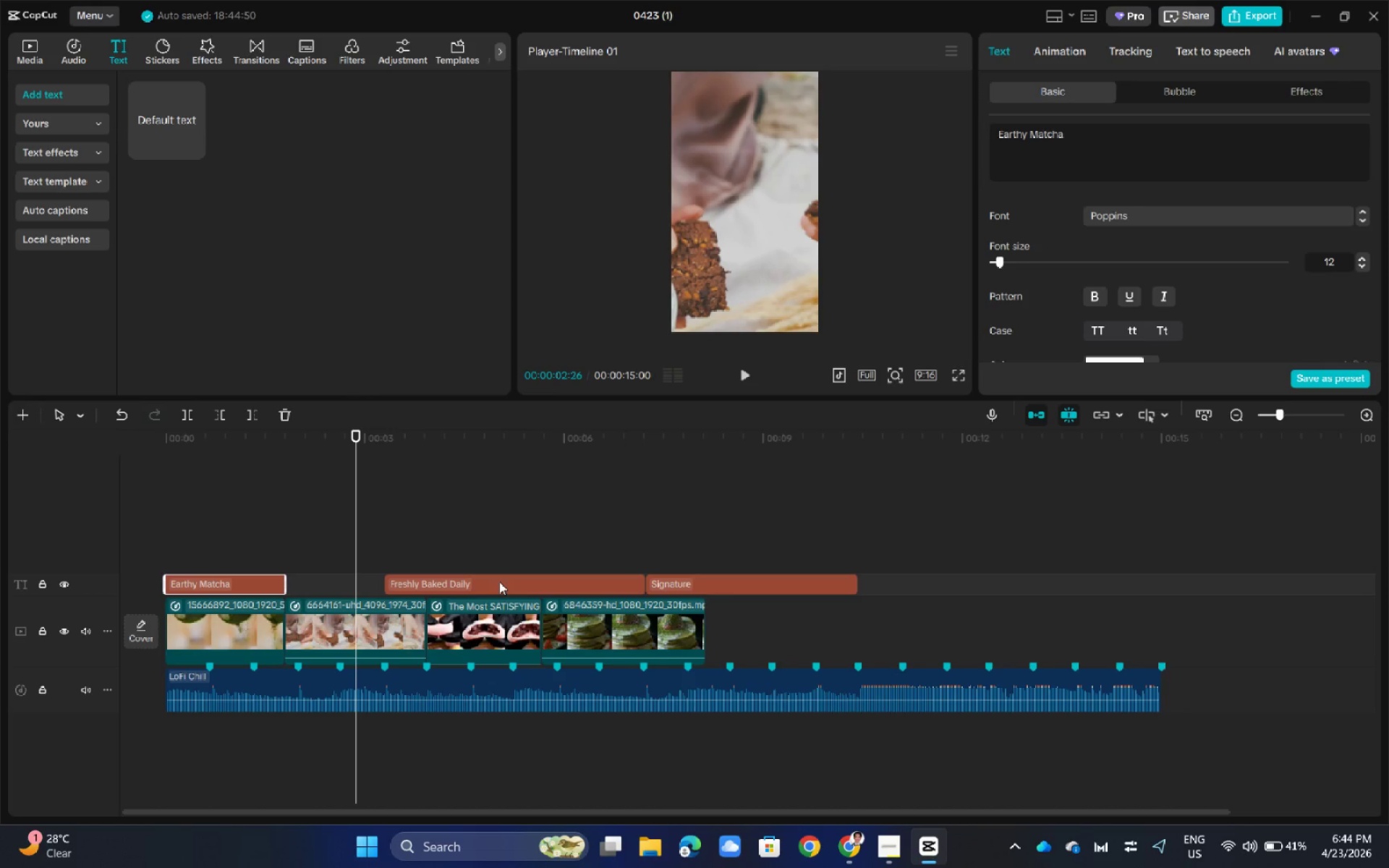 
left_click_drag(start_coordinate=[499, 582], to_coordinate=[395, 587])
 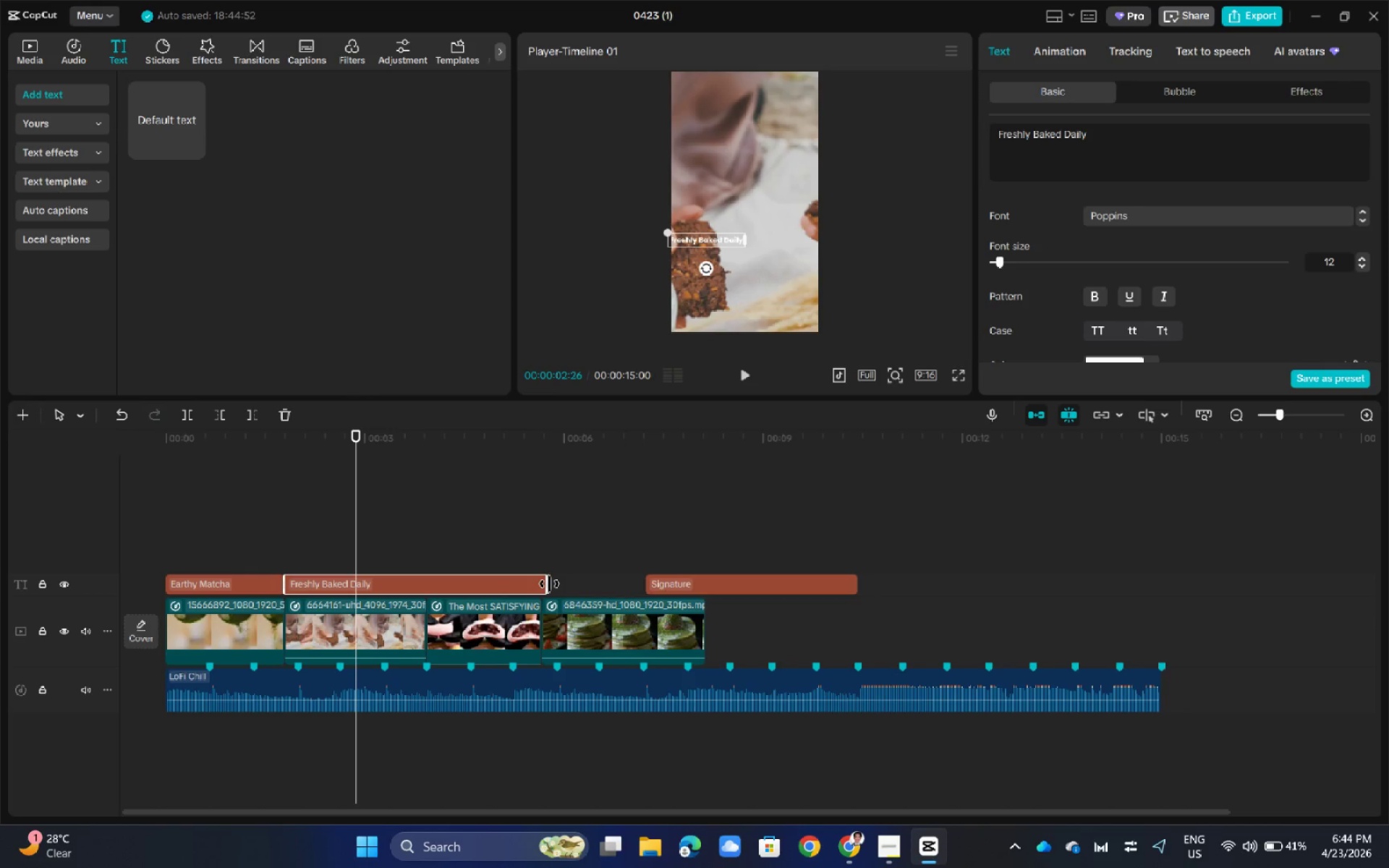 
left_click_drag(start_coordinate=[549, 584], to_coordinate=[428, 590])
 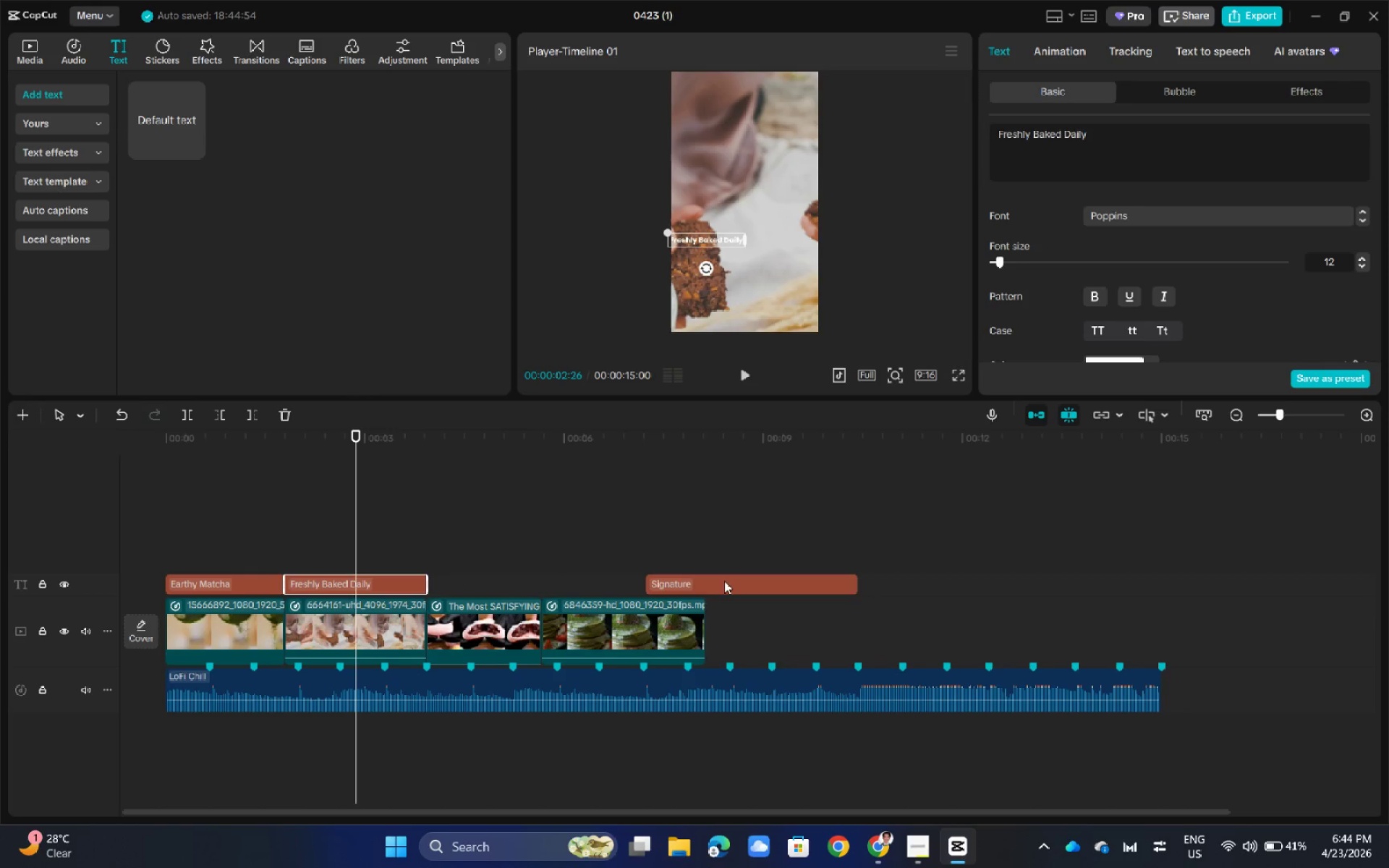 
left_click_drag(start_coordinate=[724, 581], to_coordinate=[503, 584])
 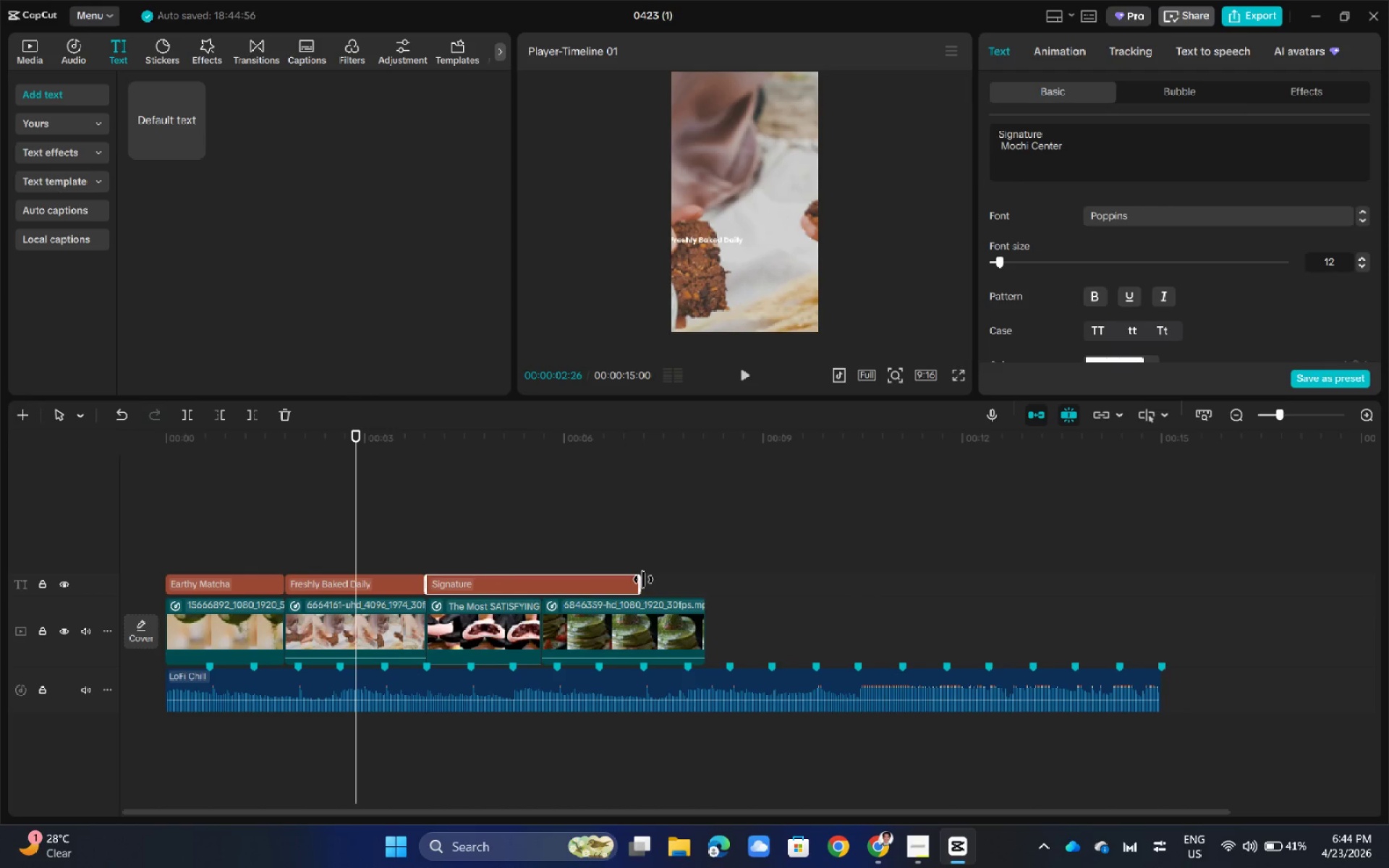 
left_click_drag(start_coordinate=[644, 581], to_coordinate=[571, 584])
 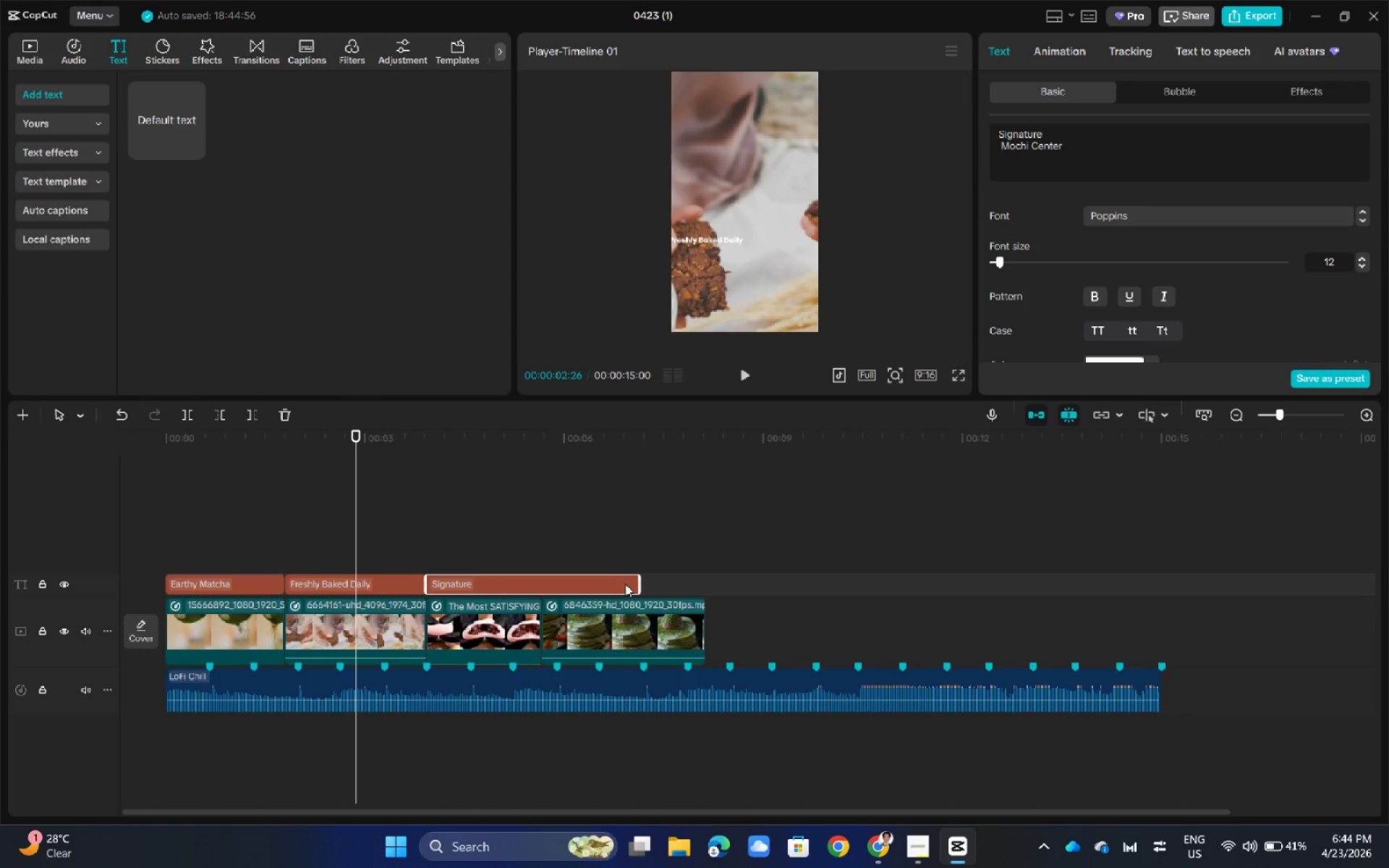 
left_click([625, 584])
 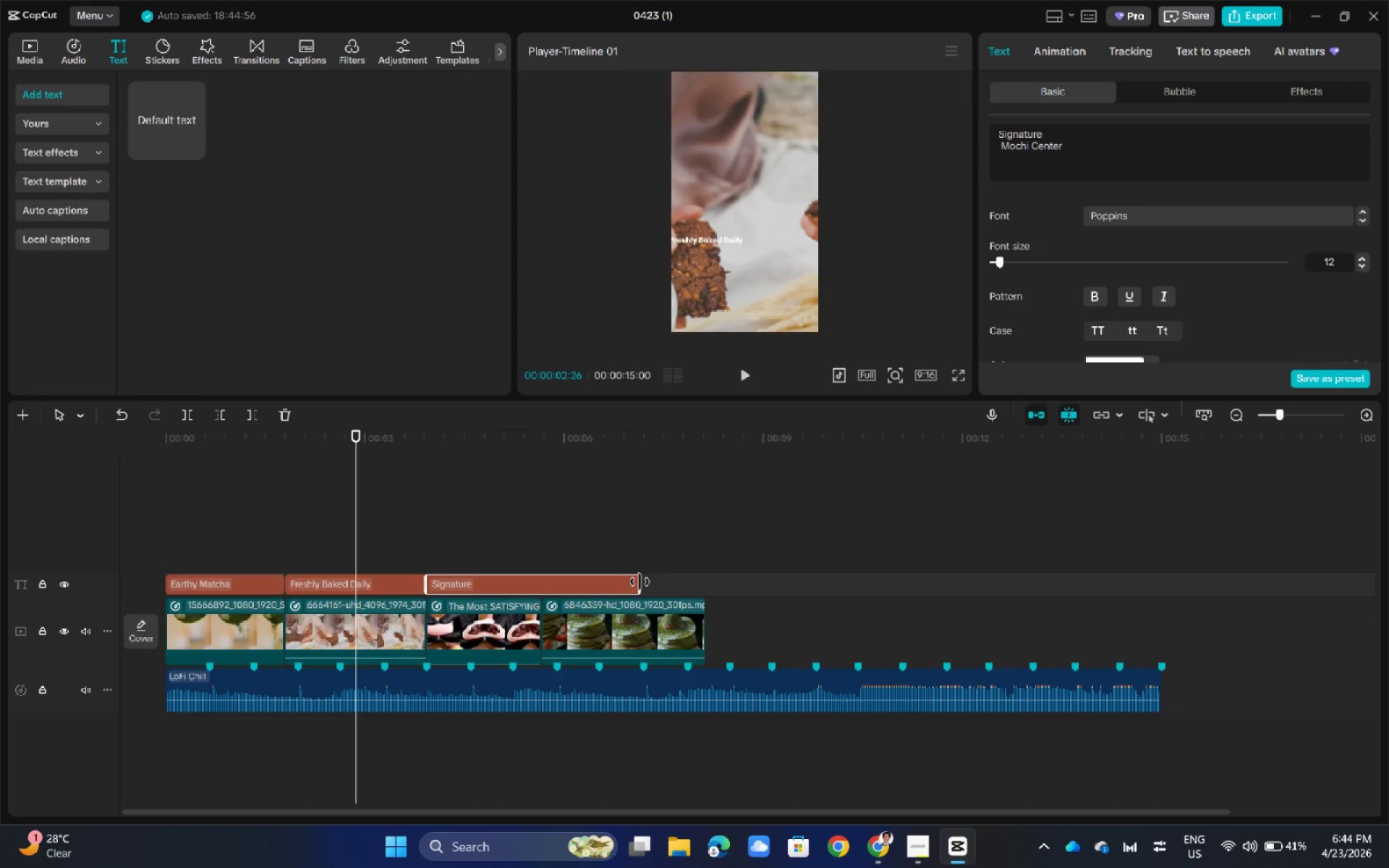 
left_click_drag(start_coordinate=[640, 582], to_coordinate=[543, 590])
 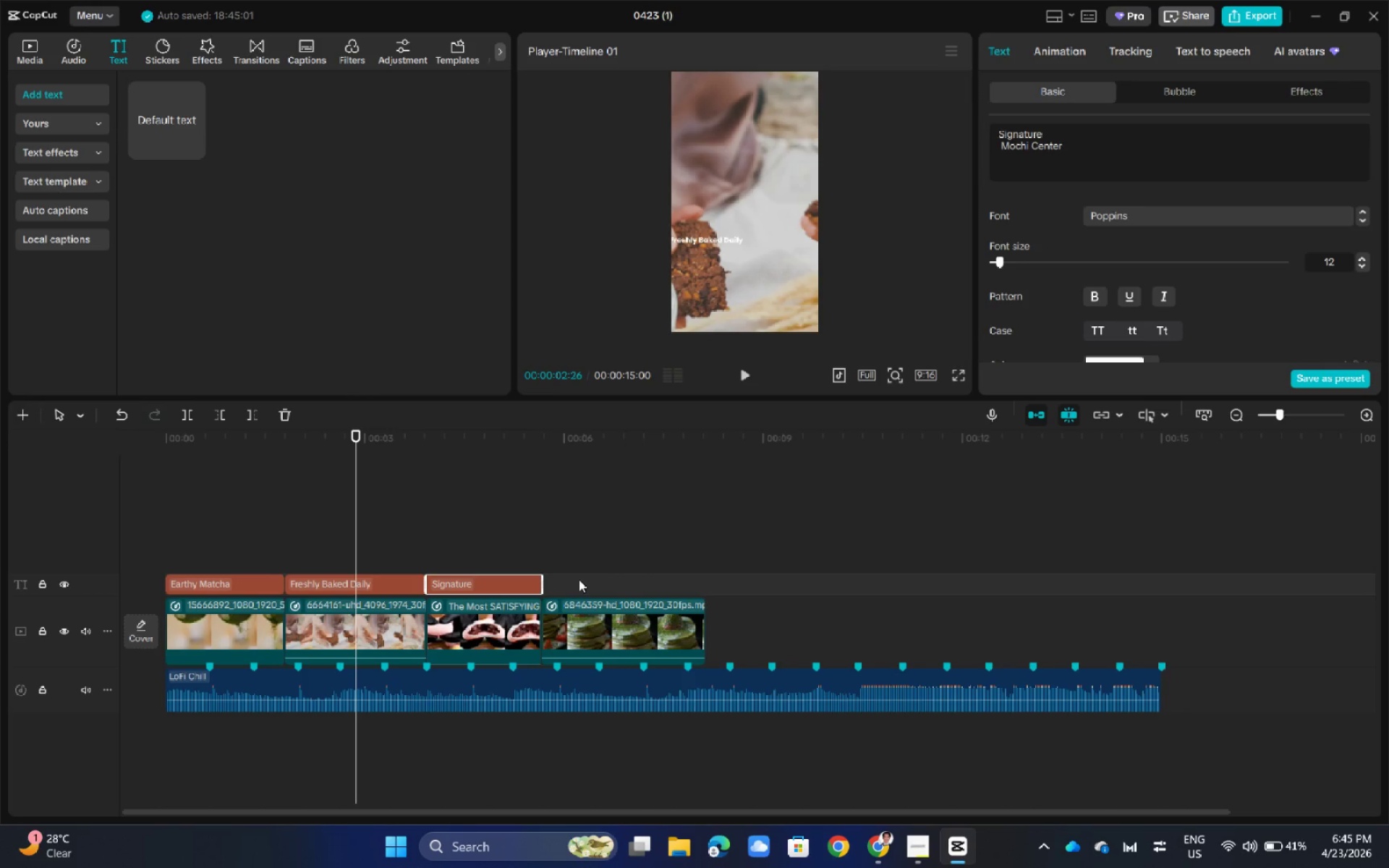 
wait(5.22)
 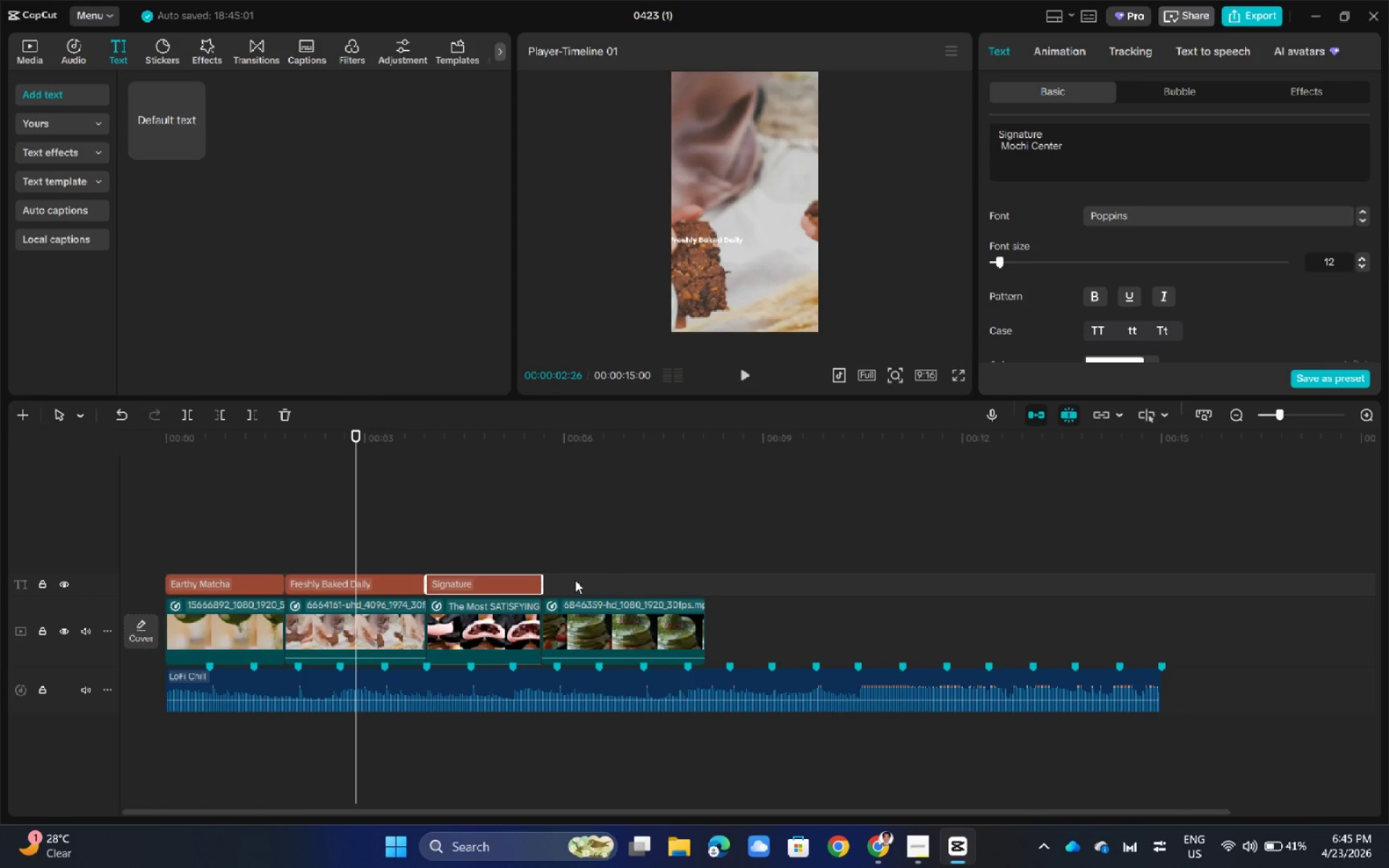 
hold_key(key=ControlLeft, duration=0.66)
scroll: coordinate [603, 587], scroll_direction: up, amount: 8.0
 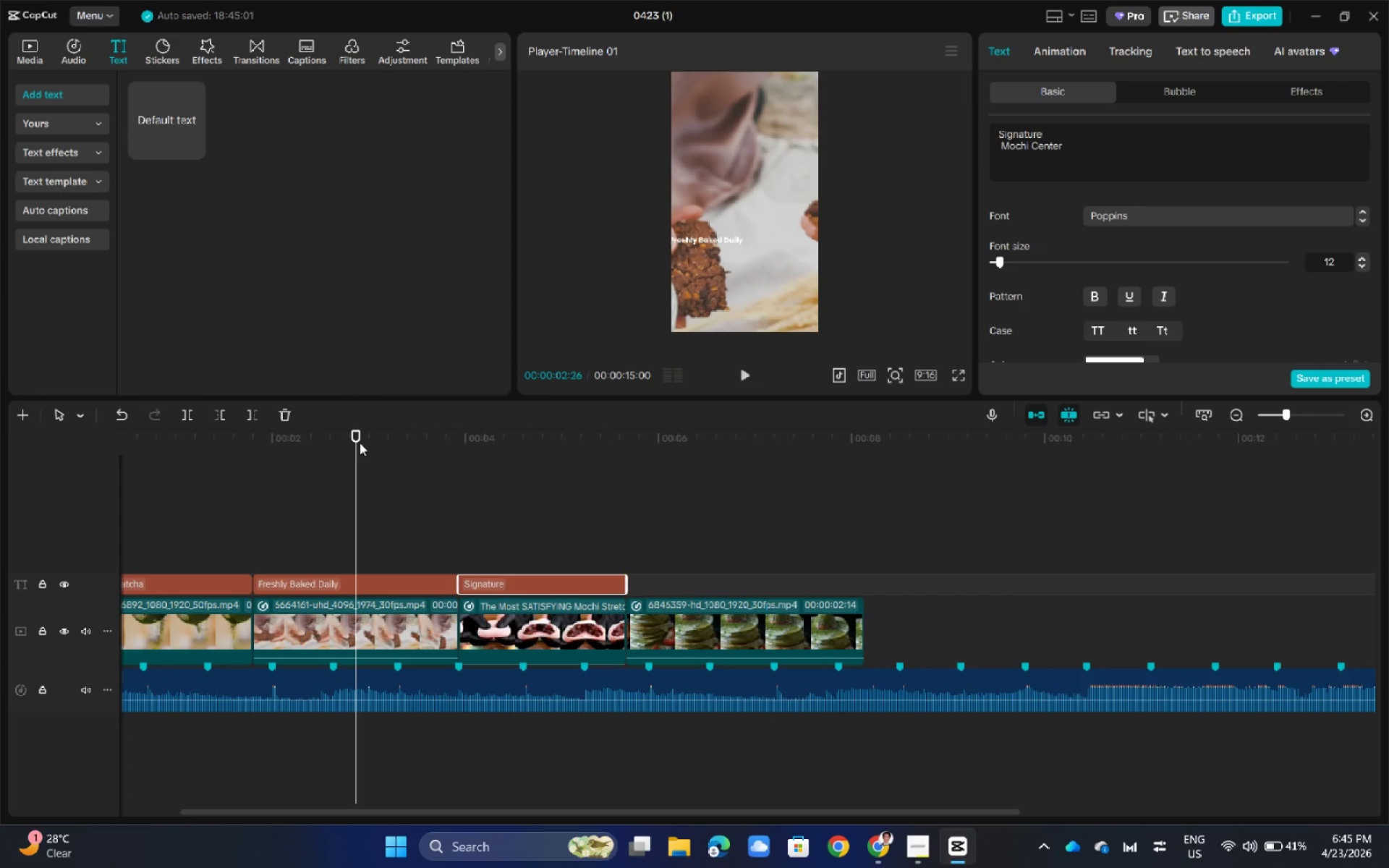 
left_click_drag(start_coordinate=[358, 437], to_coordinate=[48, 459])
 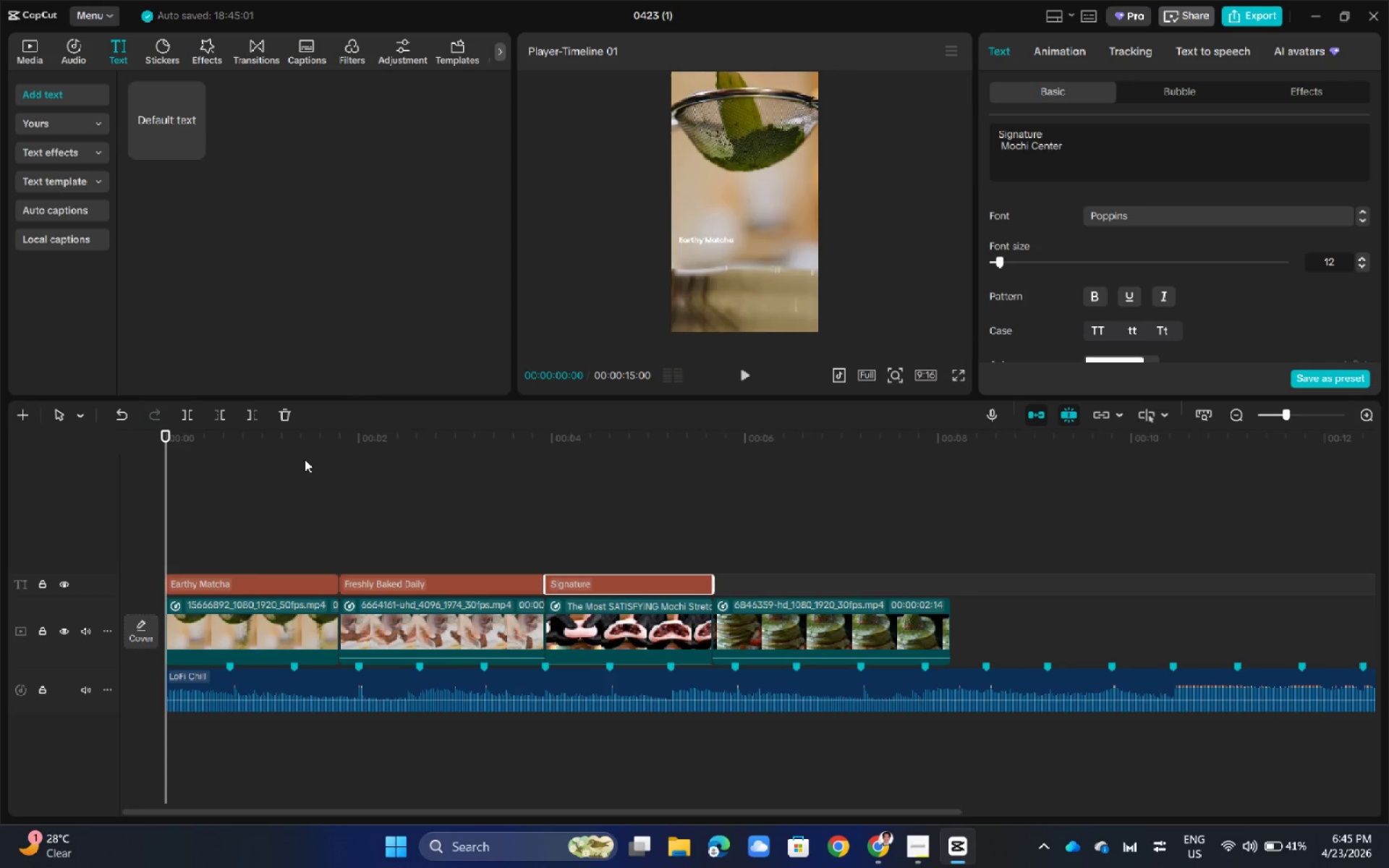 
key(Space)
 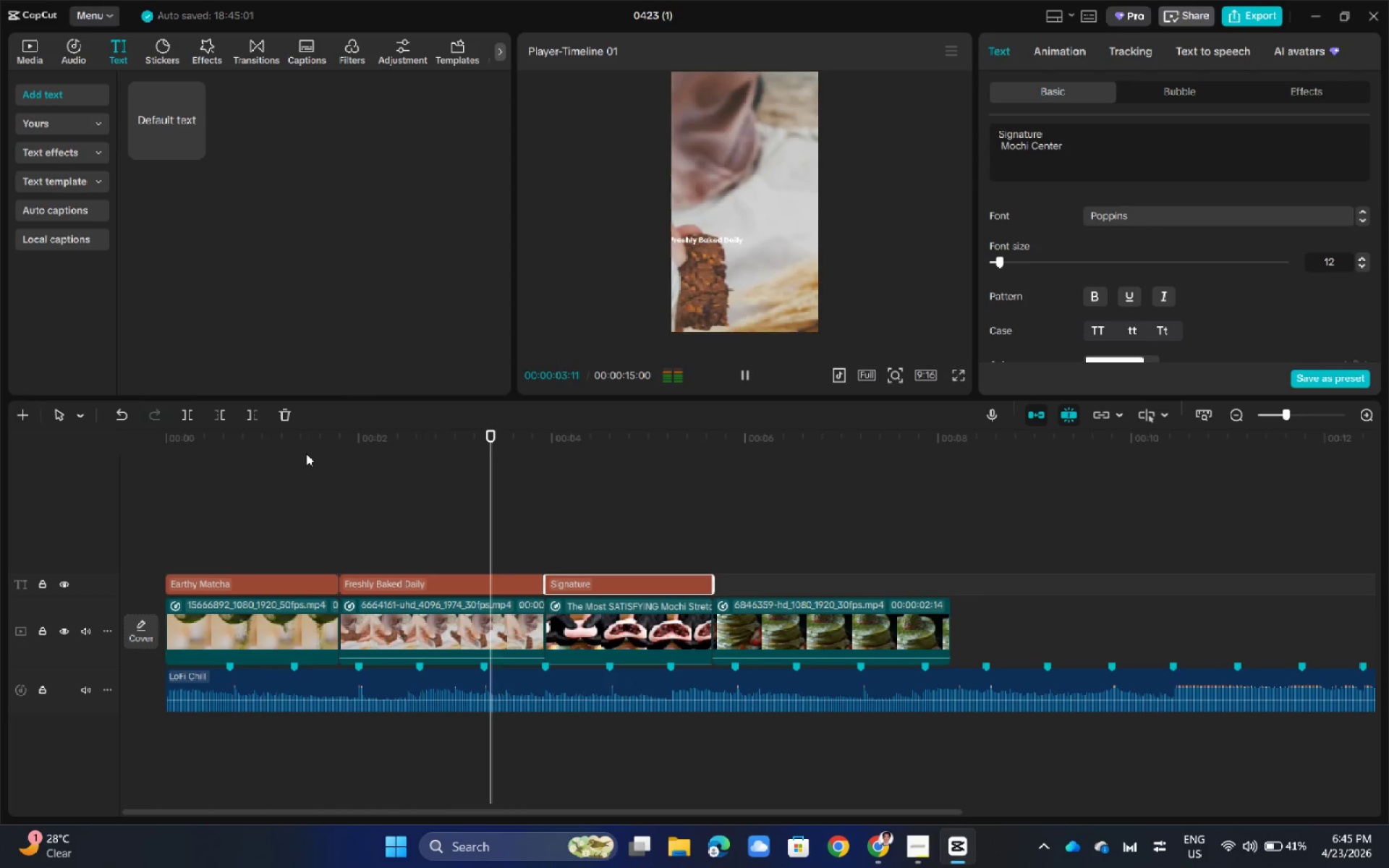 
key(Space)
 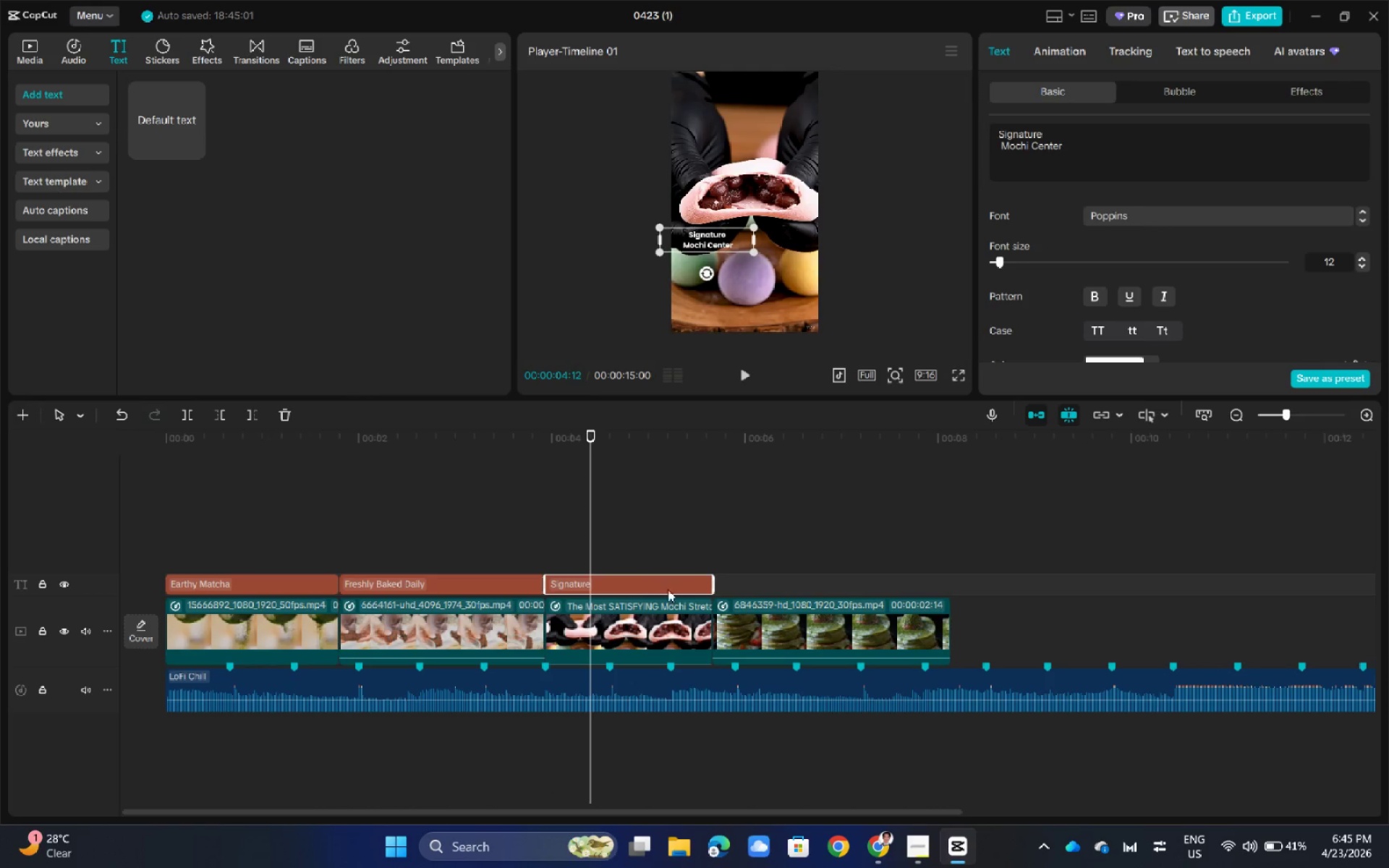 
left_click([1145, 694])
 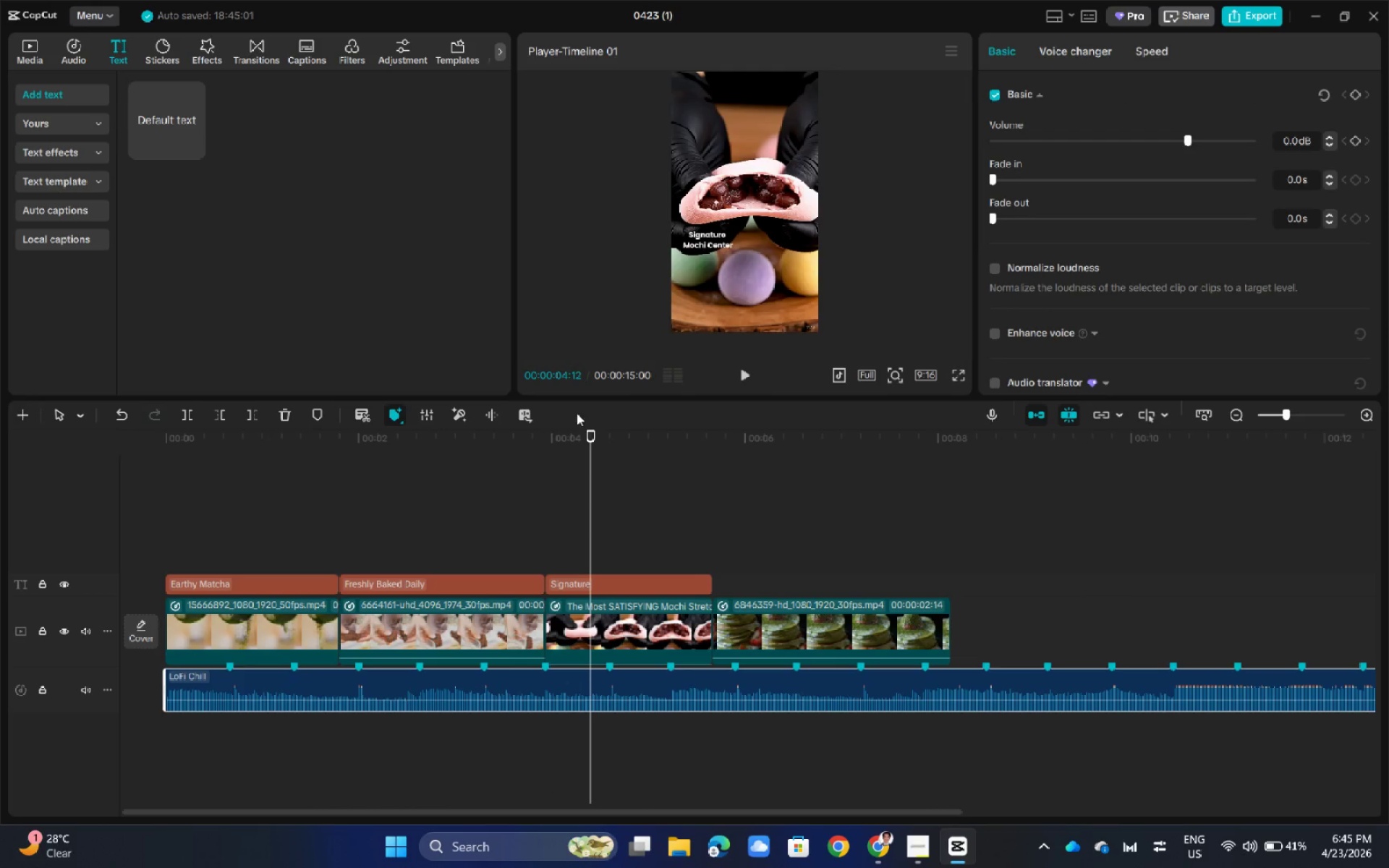 
left_click_drag(start_coordinate=[590, 436], to_coordinate=[333, 488])
 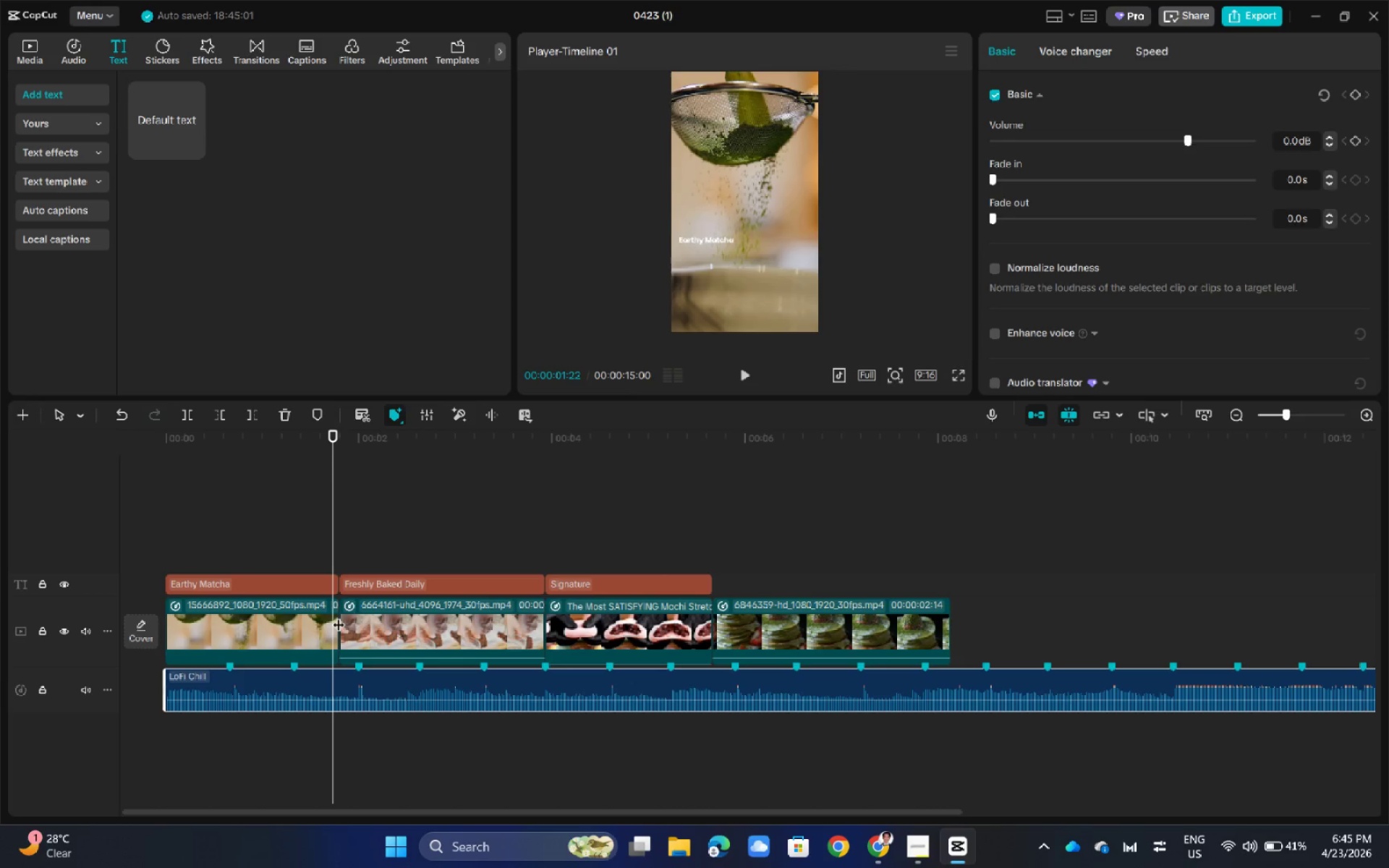 
left_click([317, 618])
 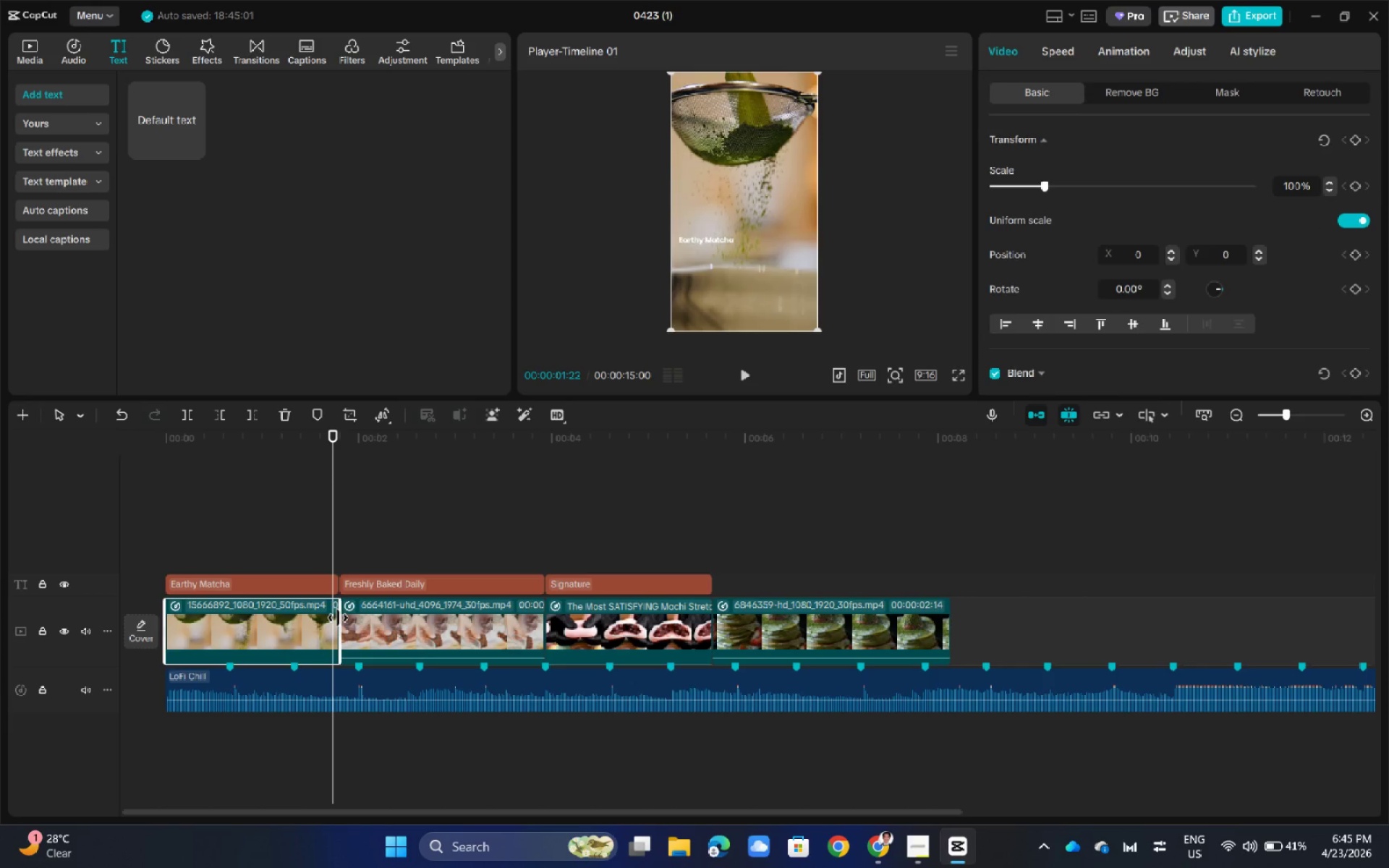 
left_click_drag(start_coordinate=[339, 618], to_coordinate=[355, 617])
 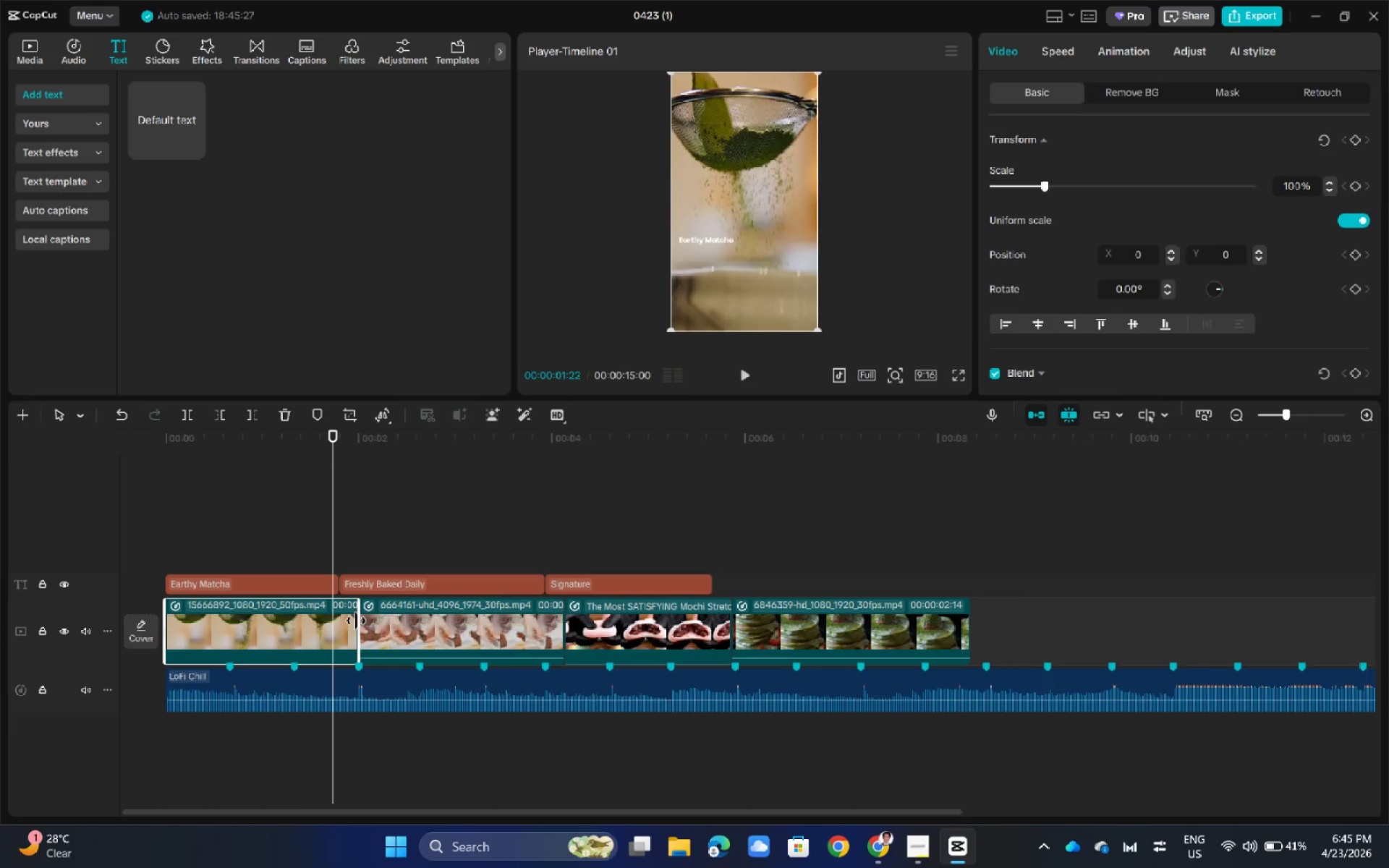 
left_click_drag(start_coordinate=[357, 621], to_coordinate=[421, 631])
 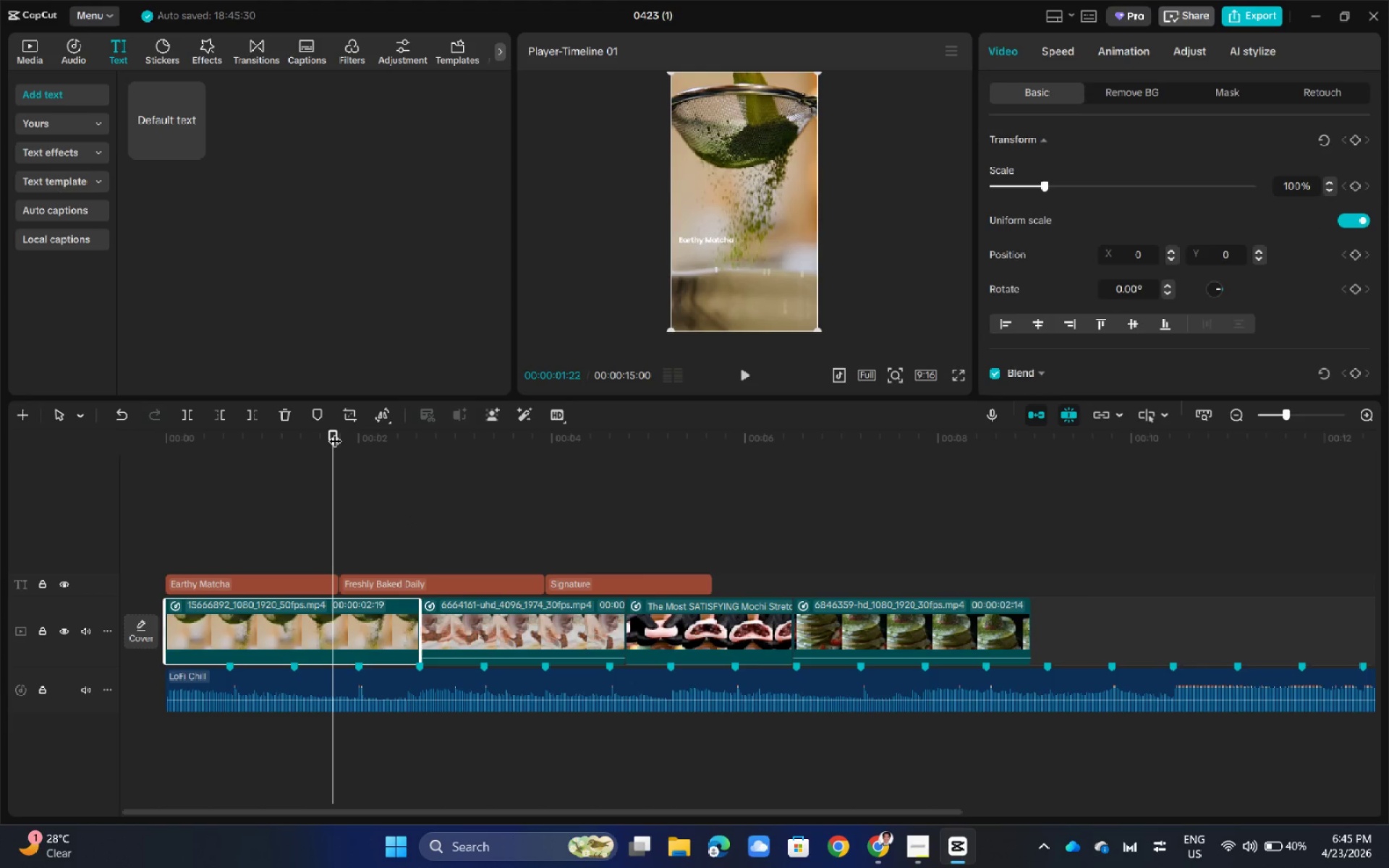 
left_click_drag(start_coordinate=[334, 432], to_coordinate=[420, 459])
 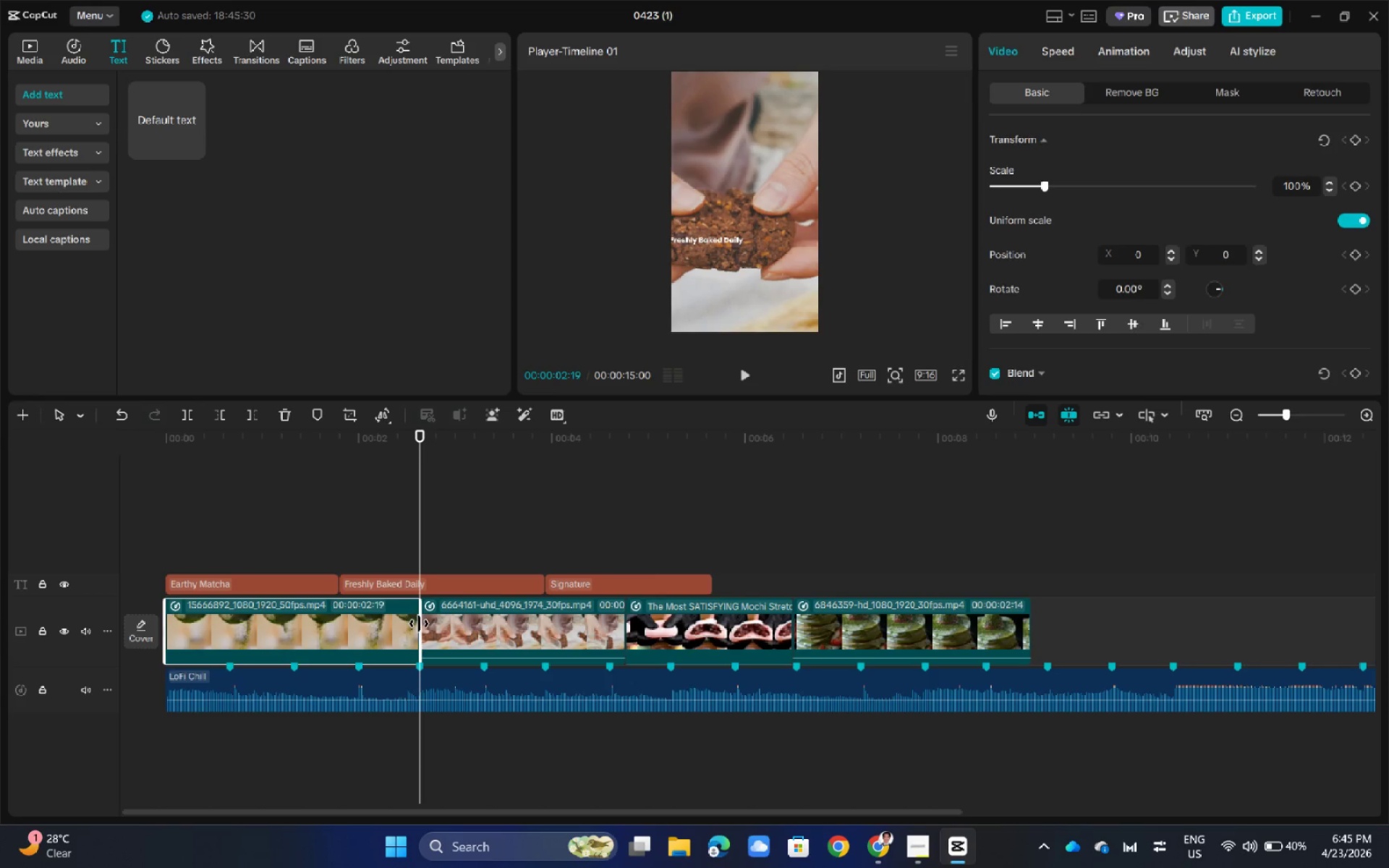 
left_click([400, 621])
 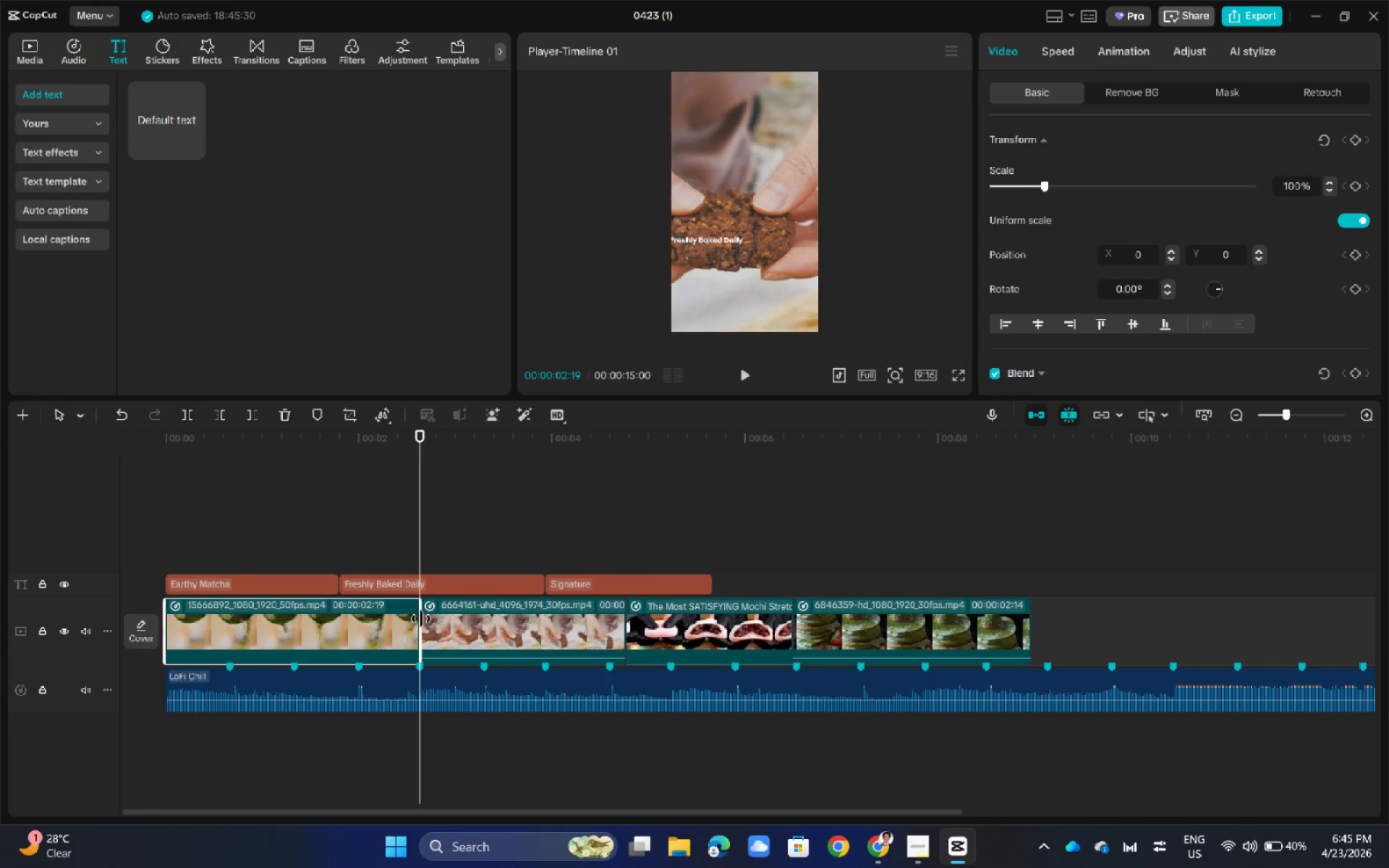 
left_click_drag(start_coordinate=[421, 618], to_coordinate=[485, 624])
 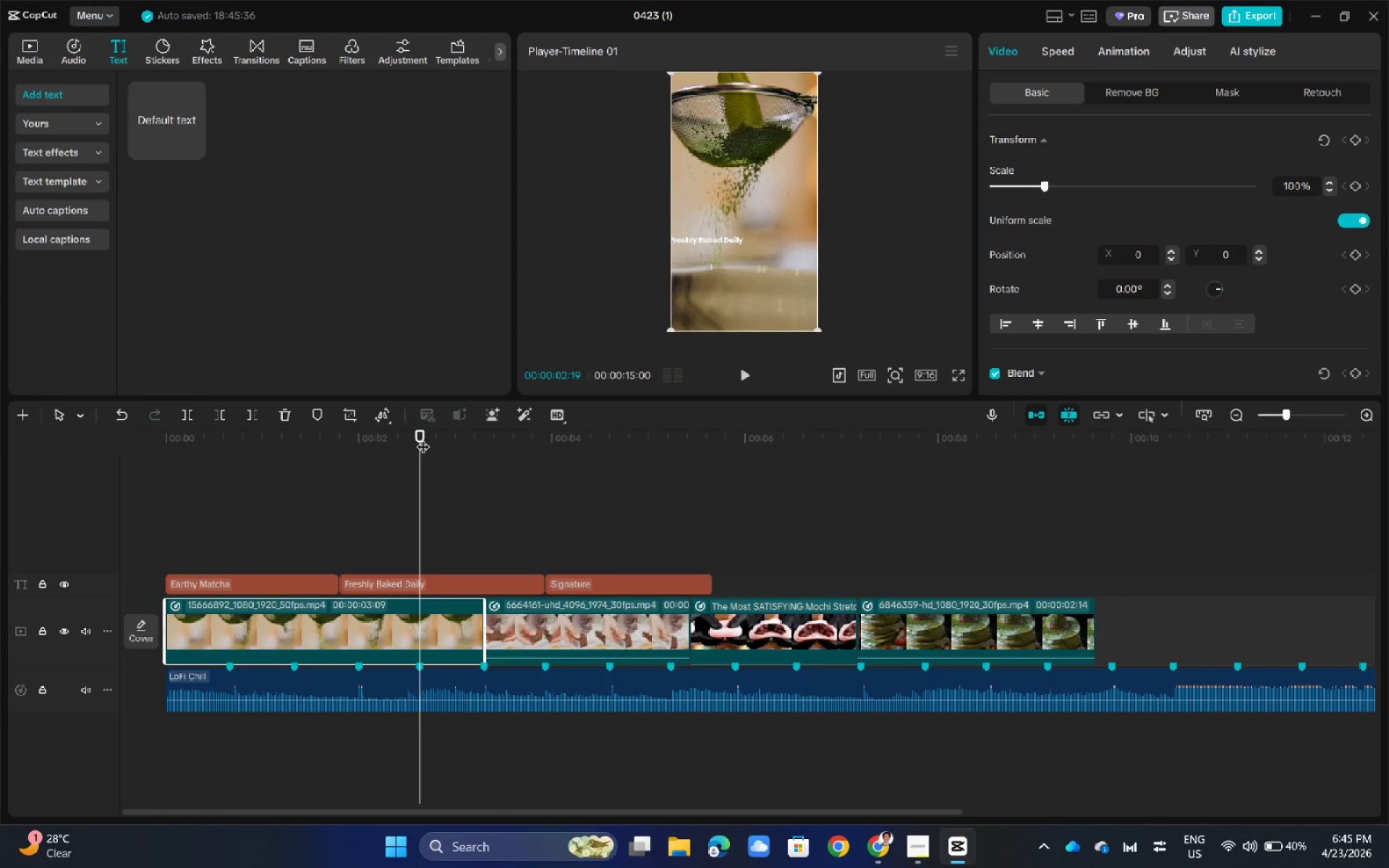 
left_click_drag(start_coordinate=[423, 438], to_coordinate=[485, 437])
 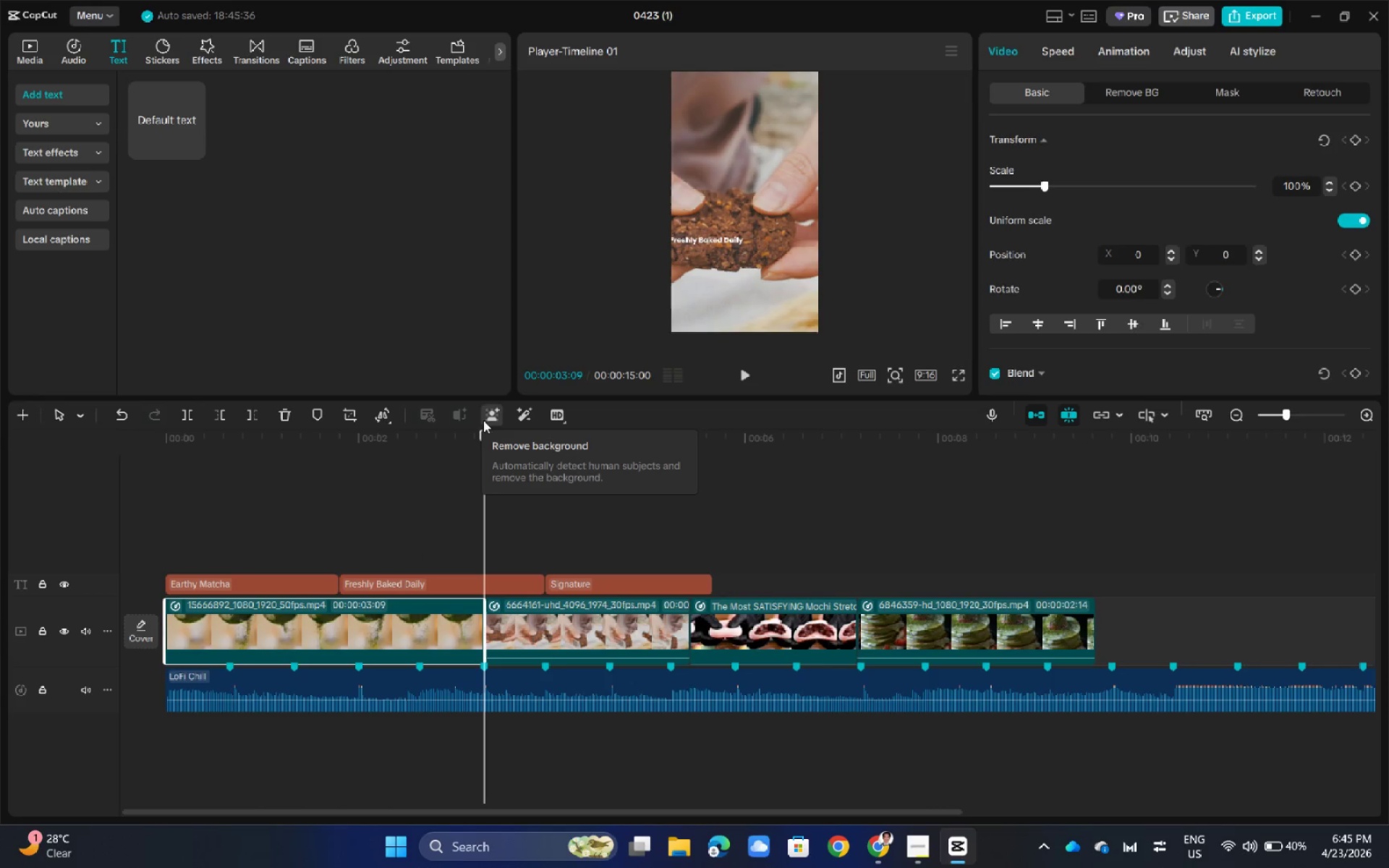 
left_click([449, 439])
 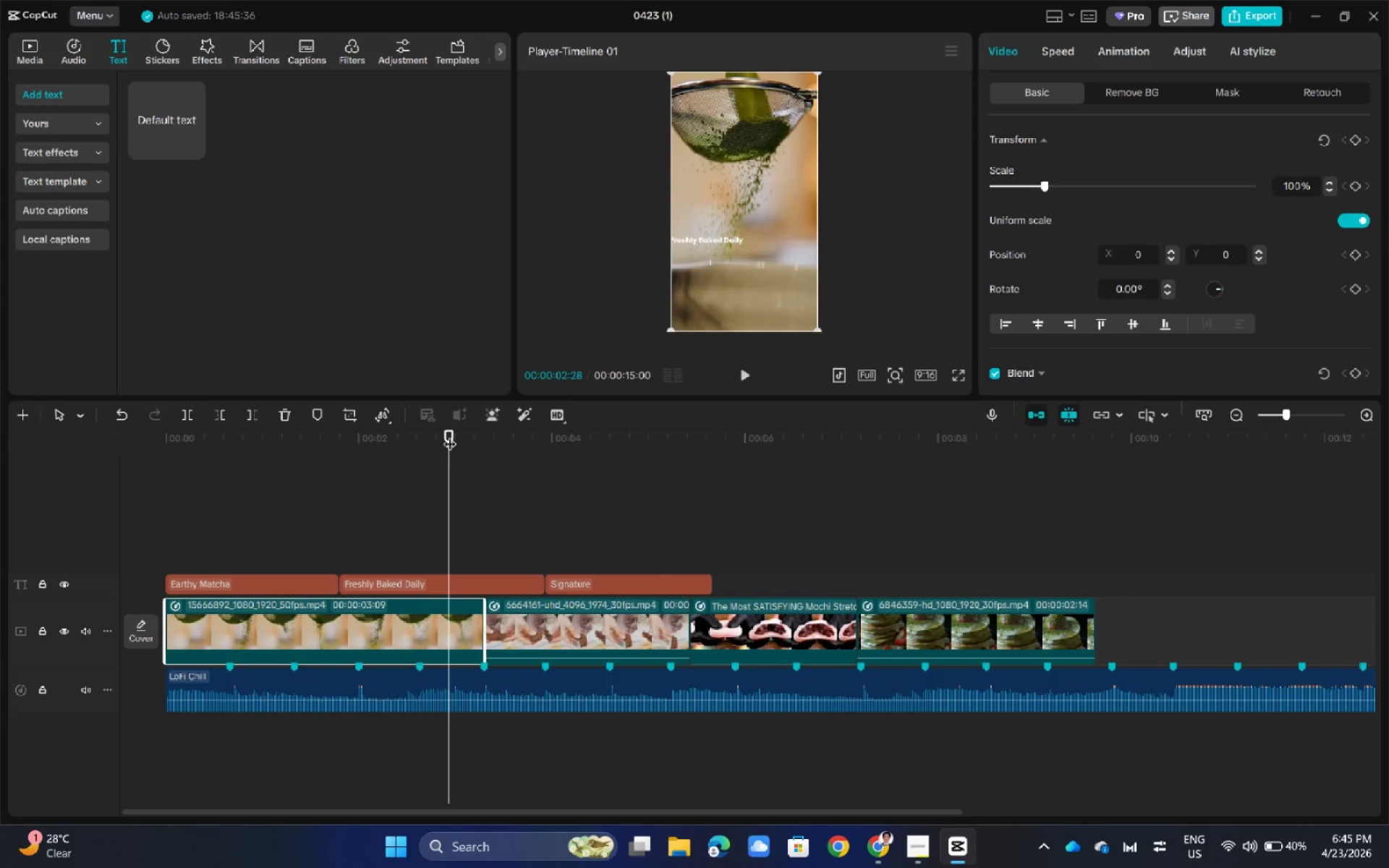 
left_click_drag(start_coordinate=[450, 432], to_coordinate=[140, 473])
 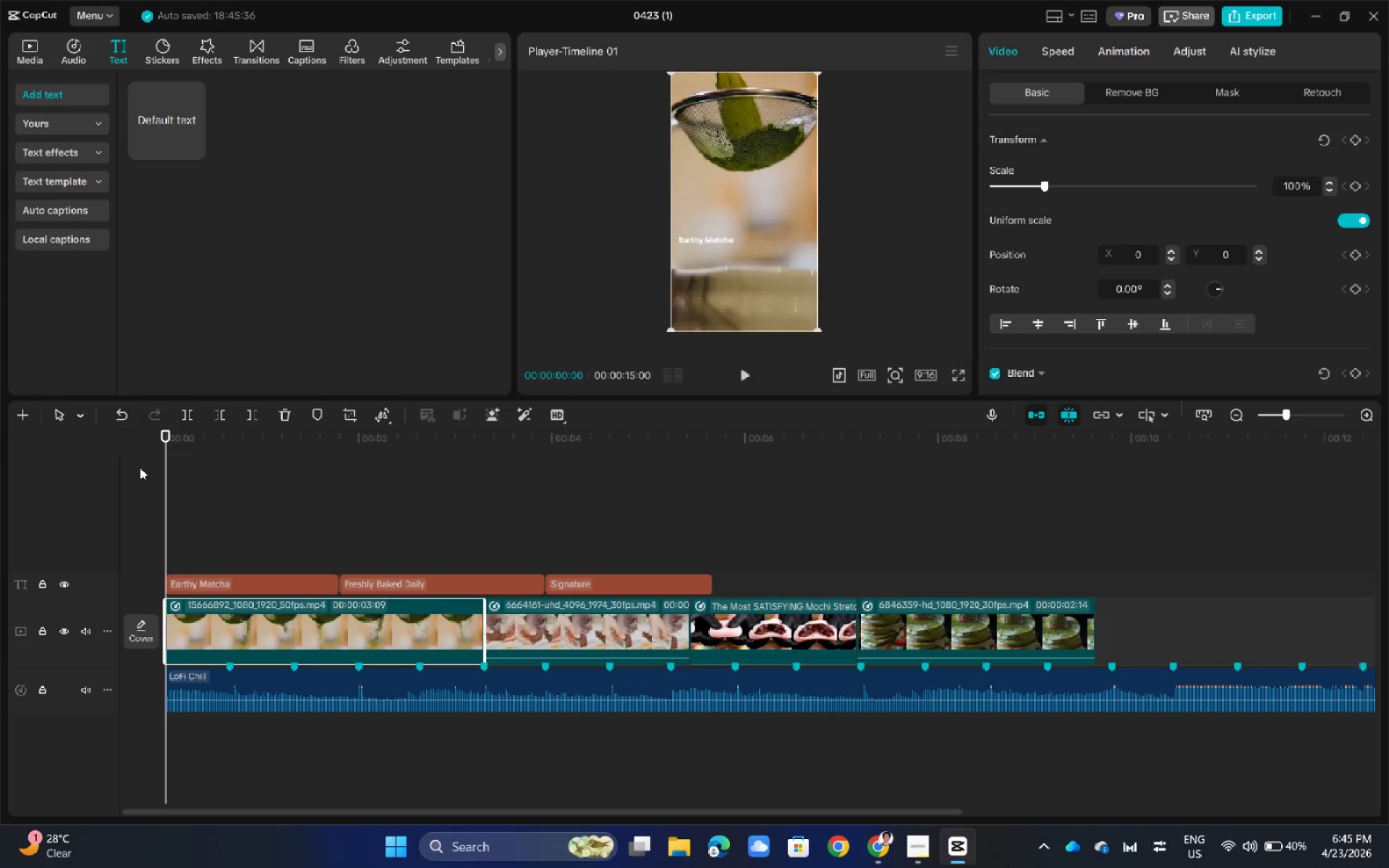 
key(Space)
 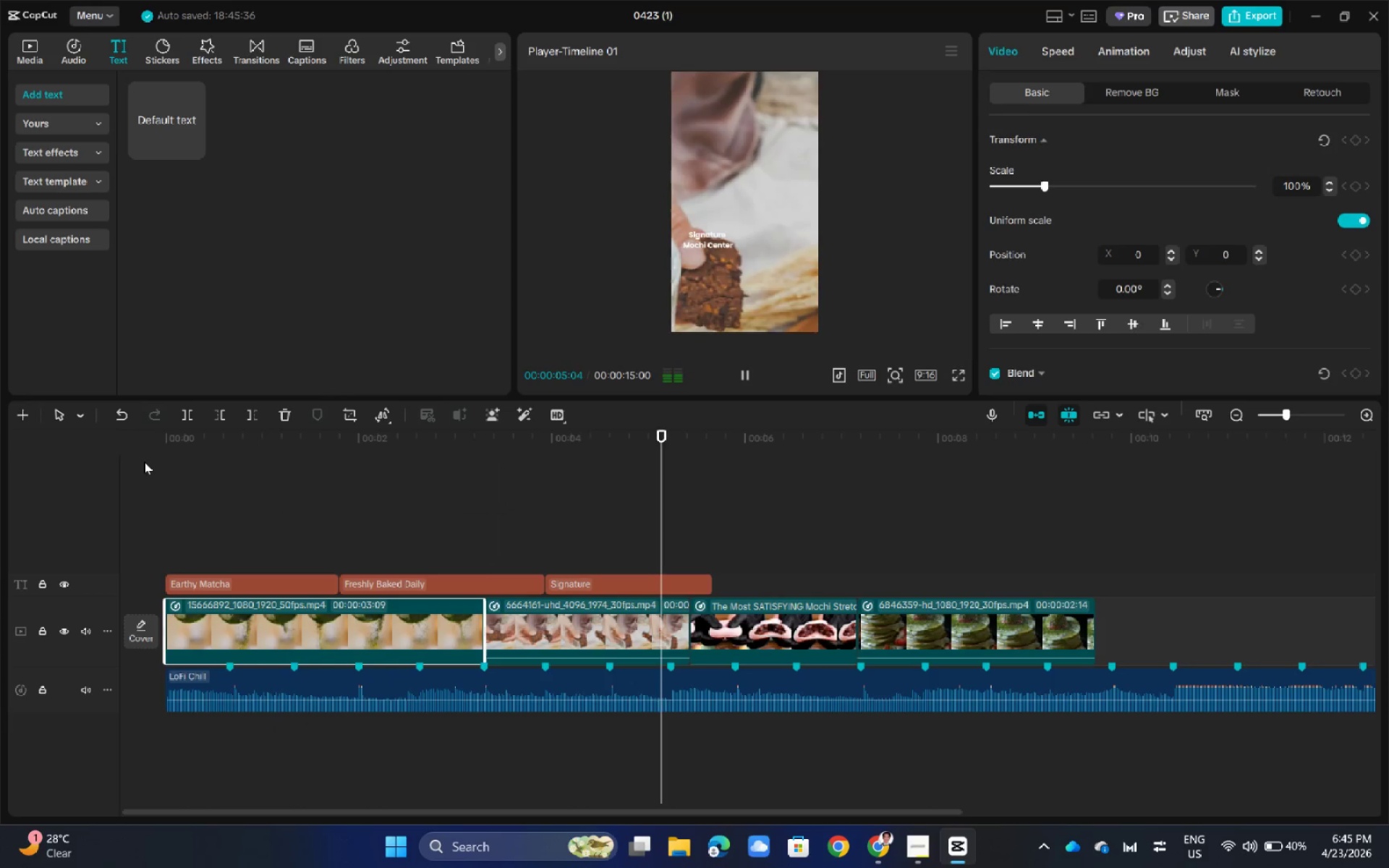 
wait(6.92)
 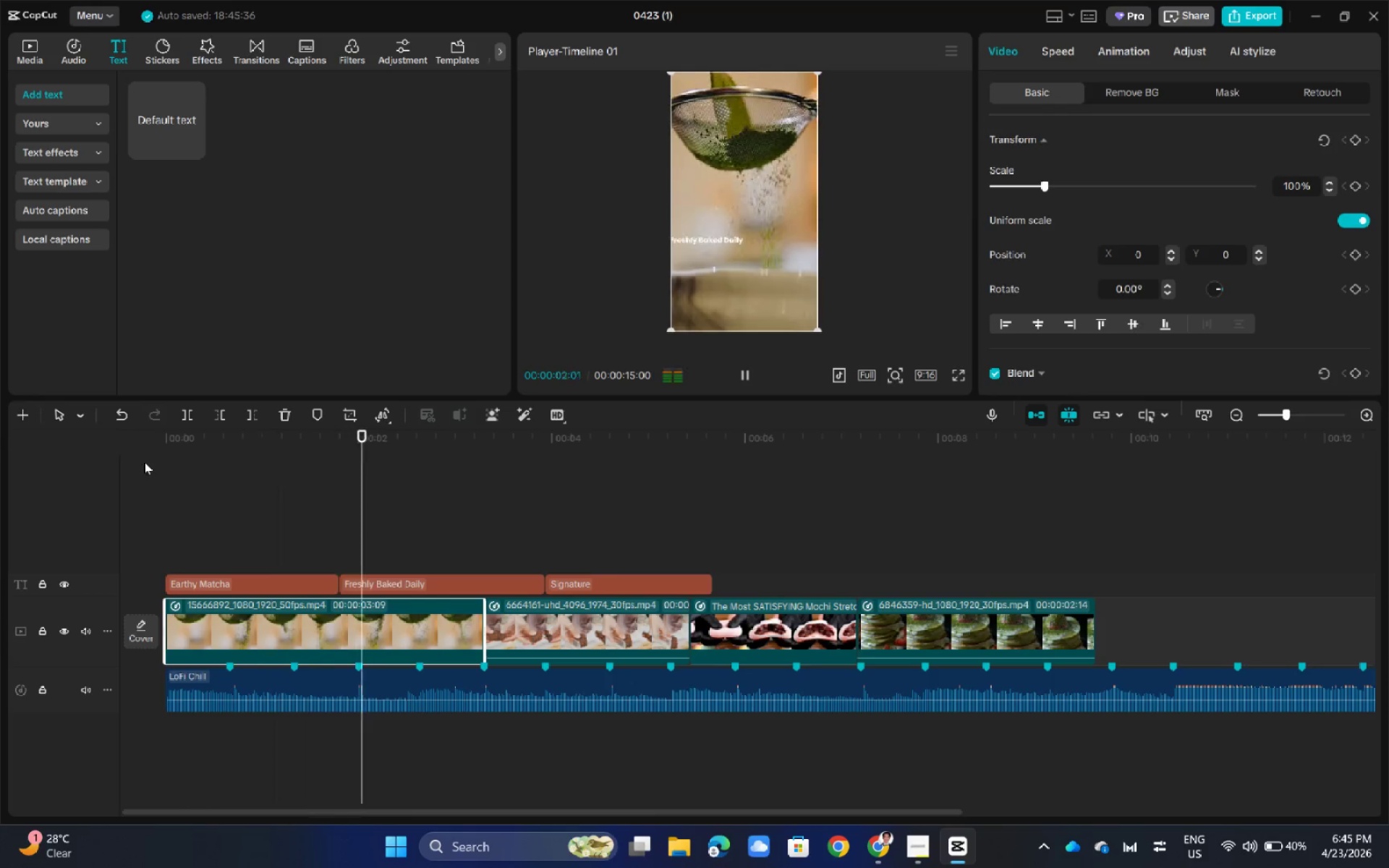 
left_click_drag(start_coordinate=[823, 433], to_coordinate=[481, 466])
 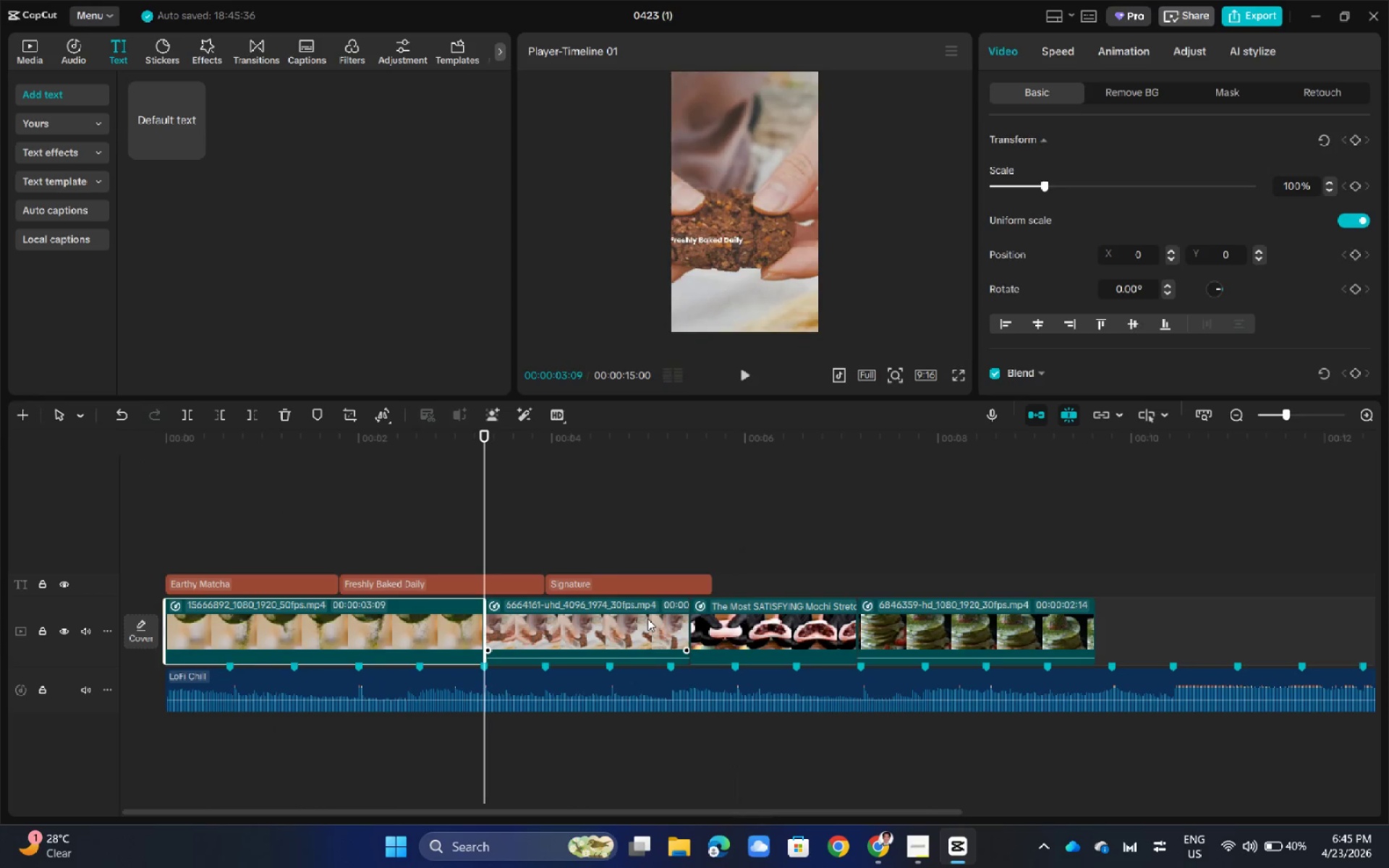 
left_click([647, 618])
 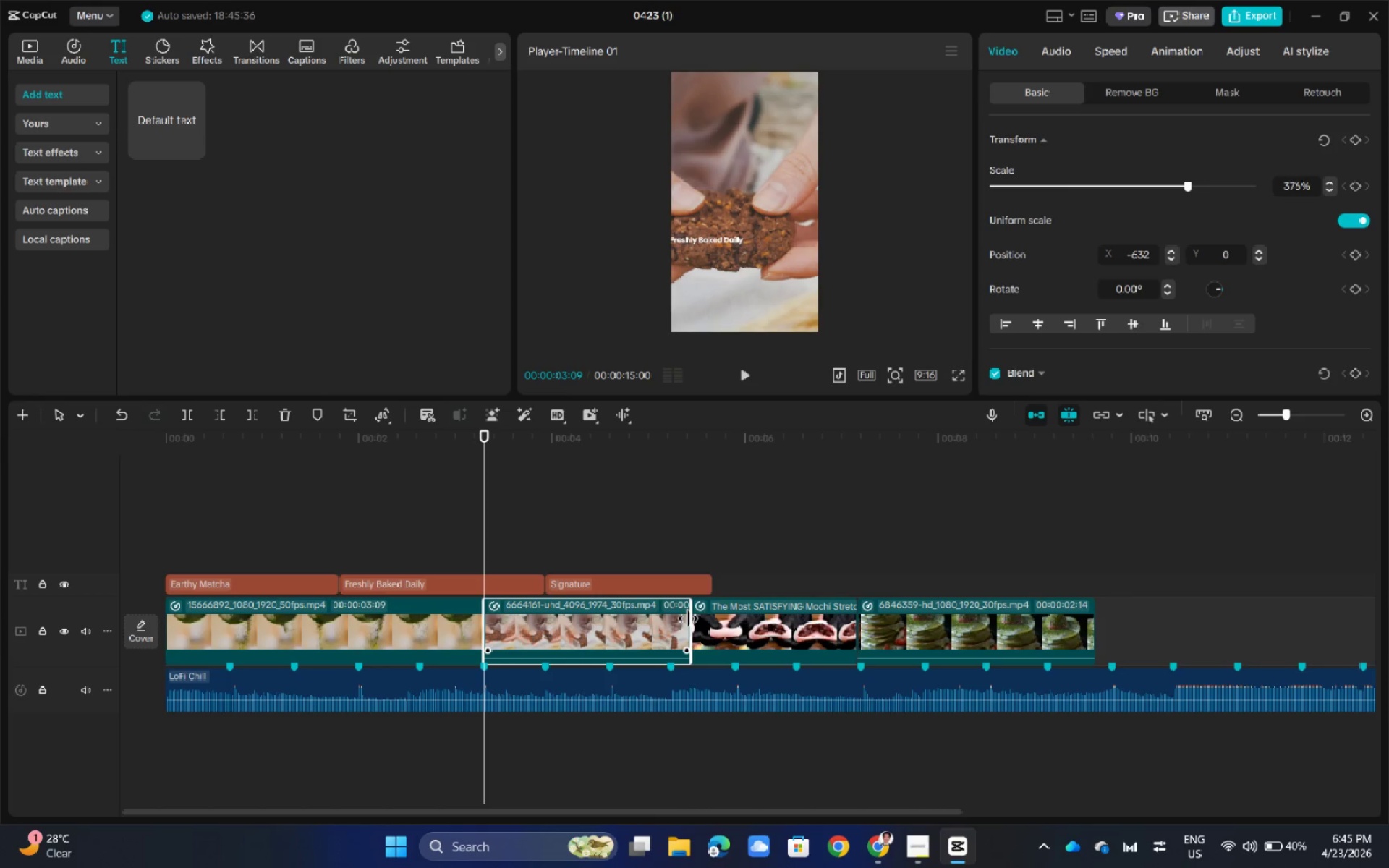 
left_click_drag(start_coordinate=[689, 618], to_coordinate=[867, 622])
 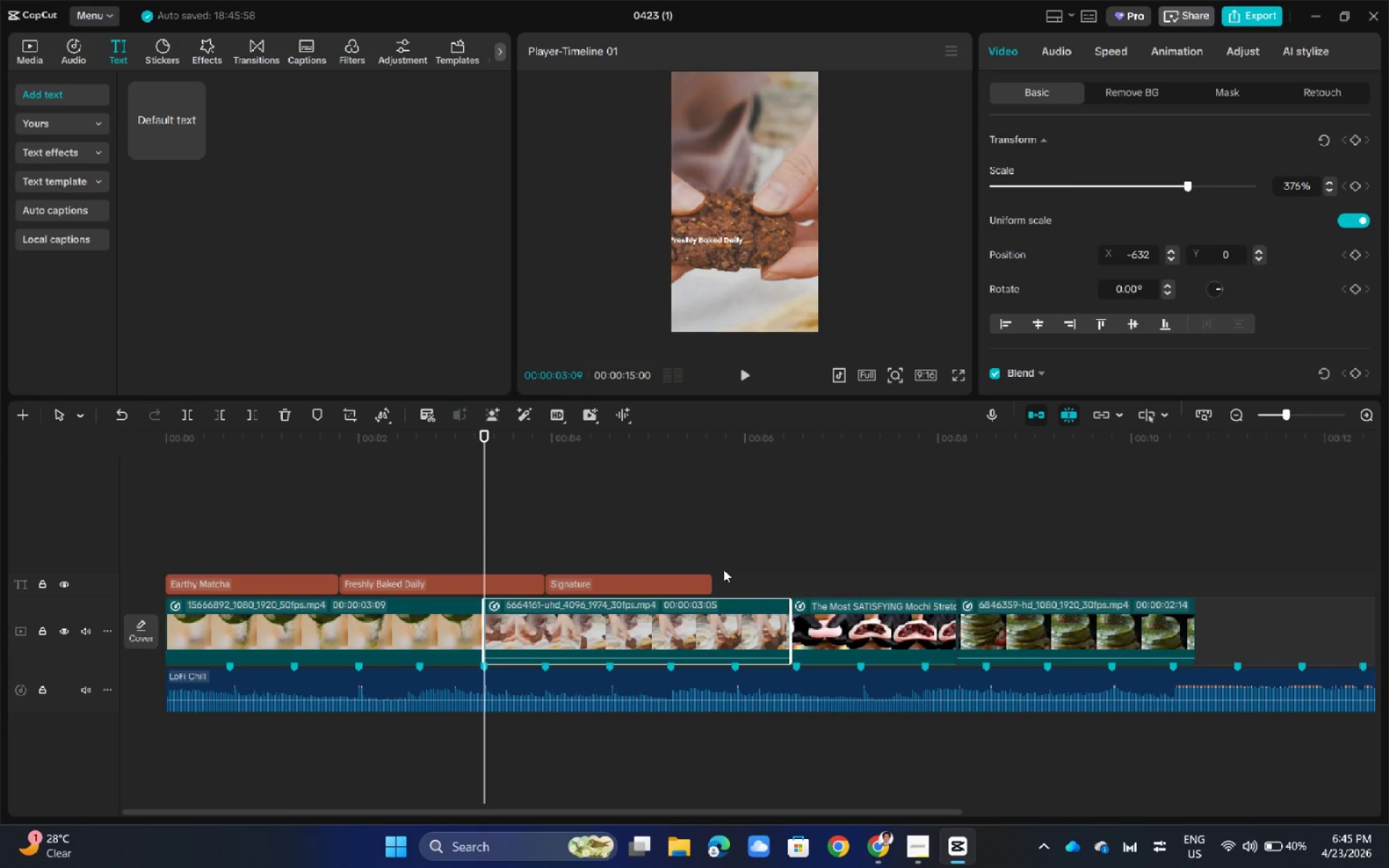 
key(Space)
 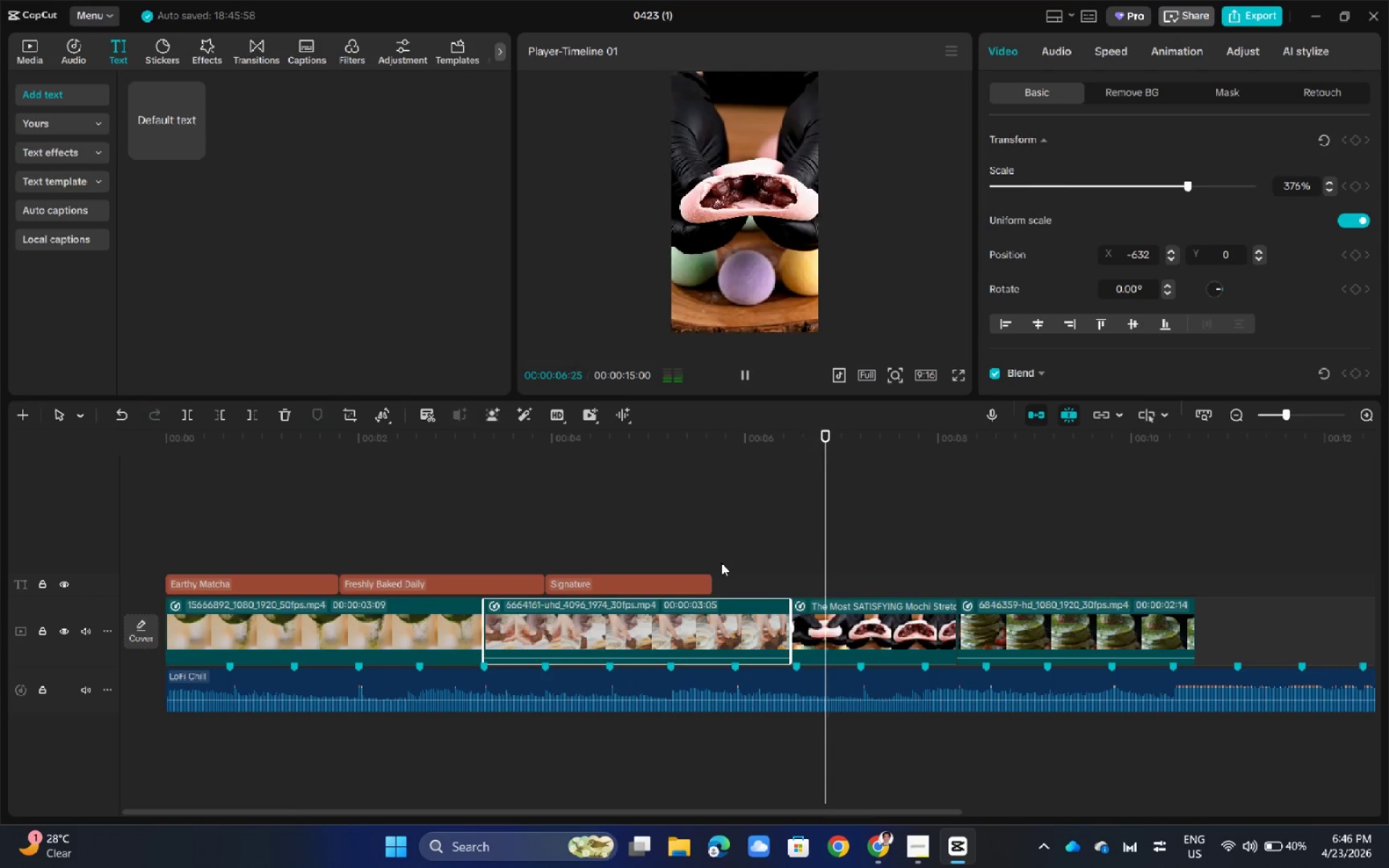 
key(Space)
 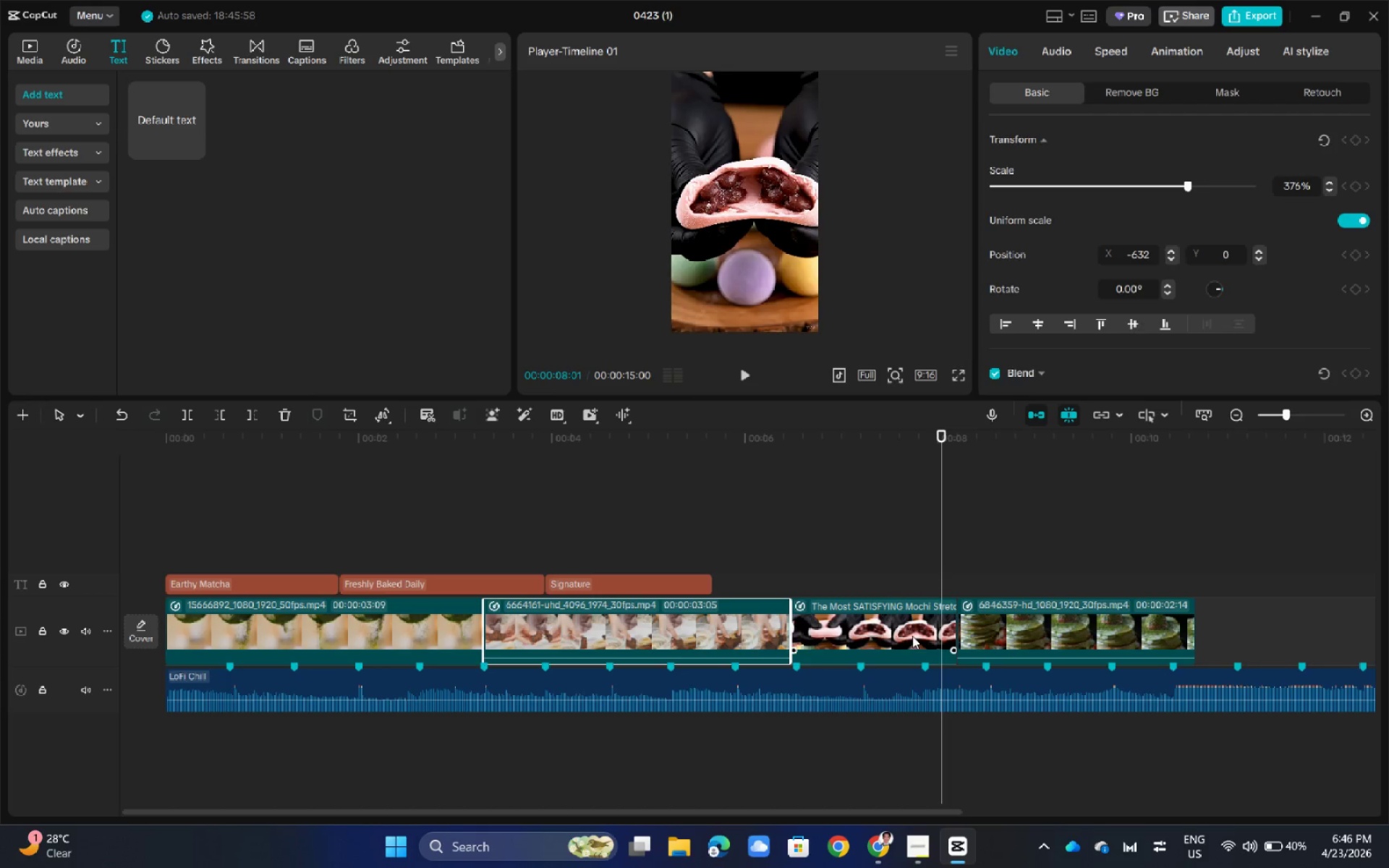 
left_click([901, 634])
 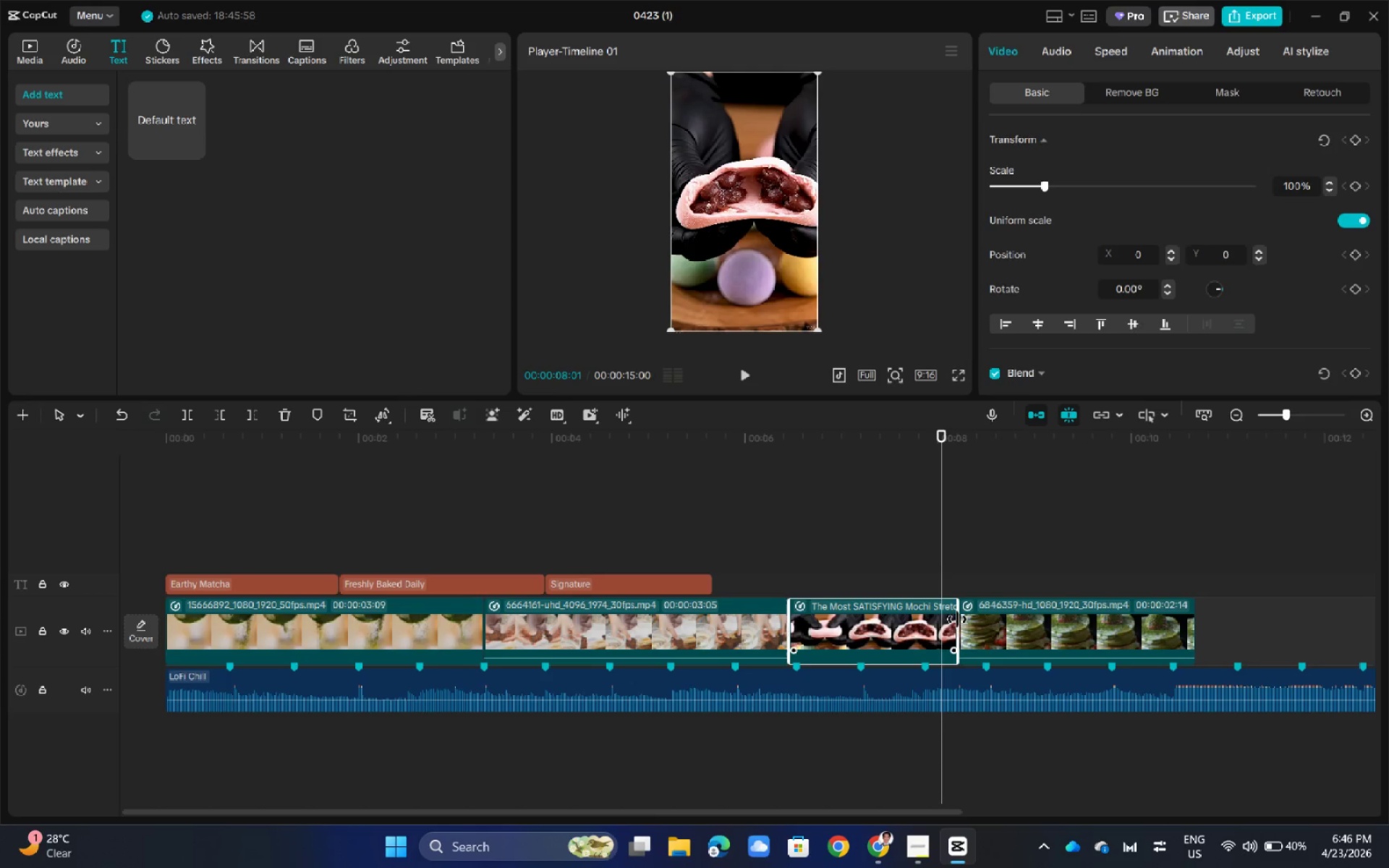 
left_click_drag(start_coordinate=[957, 620], to_coordinate=[1021, 620])
 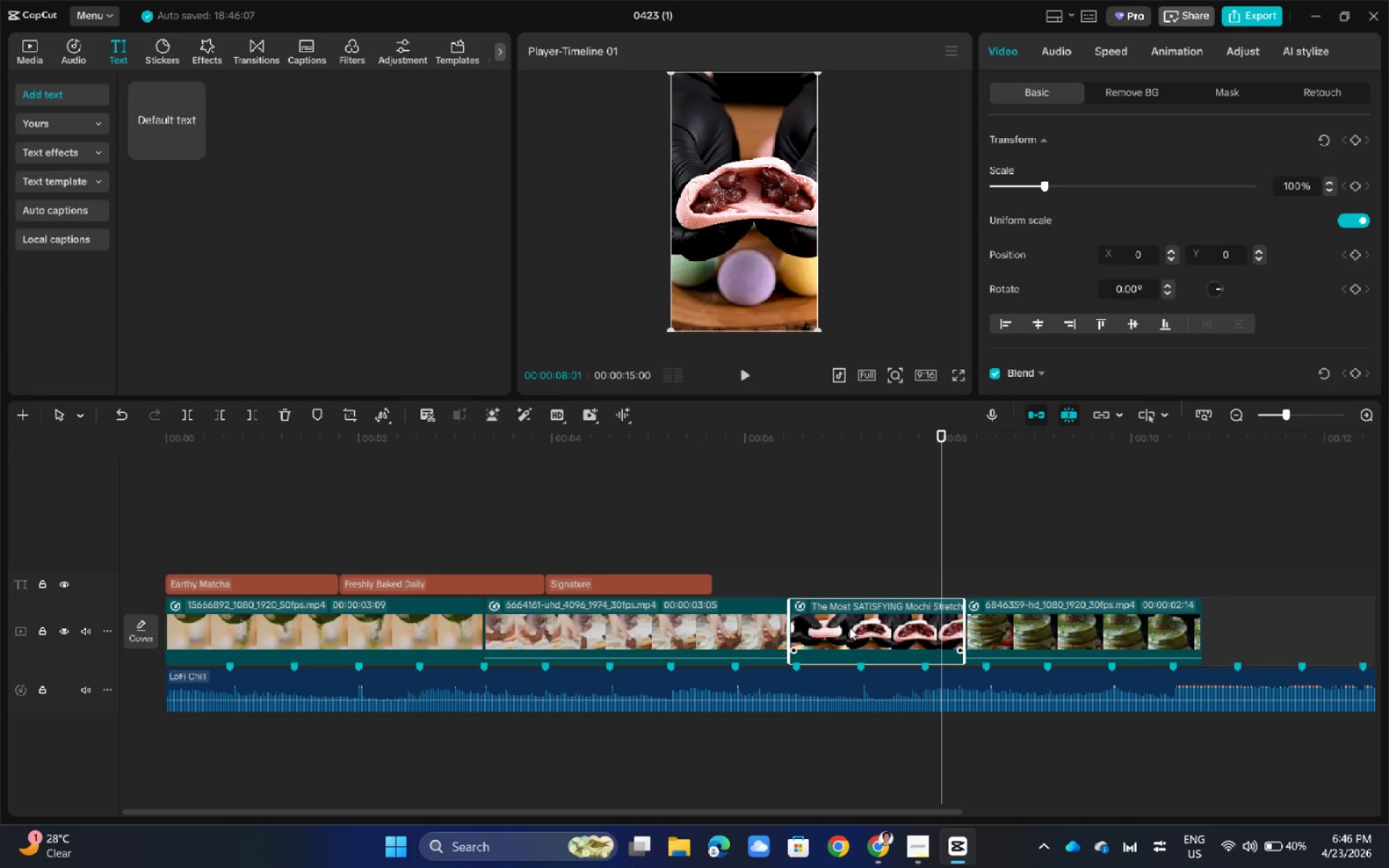 
left_click([851, 626])
 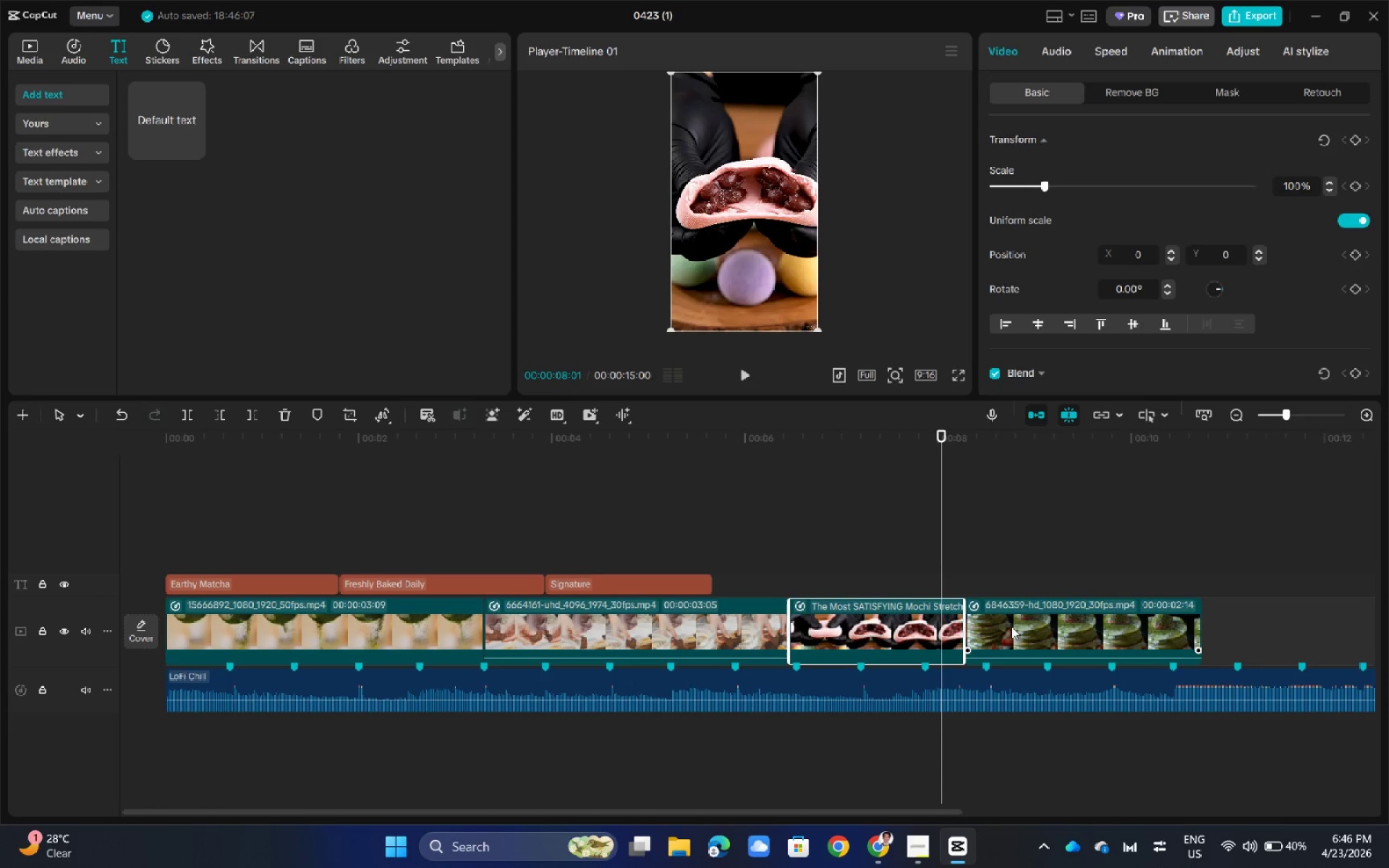 
wait(6.39)
 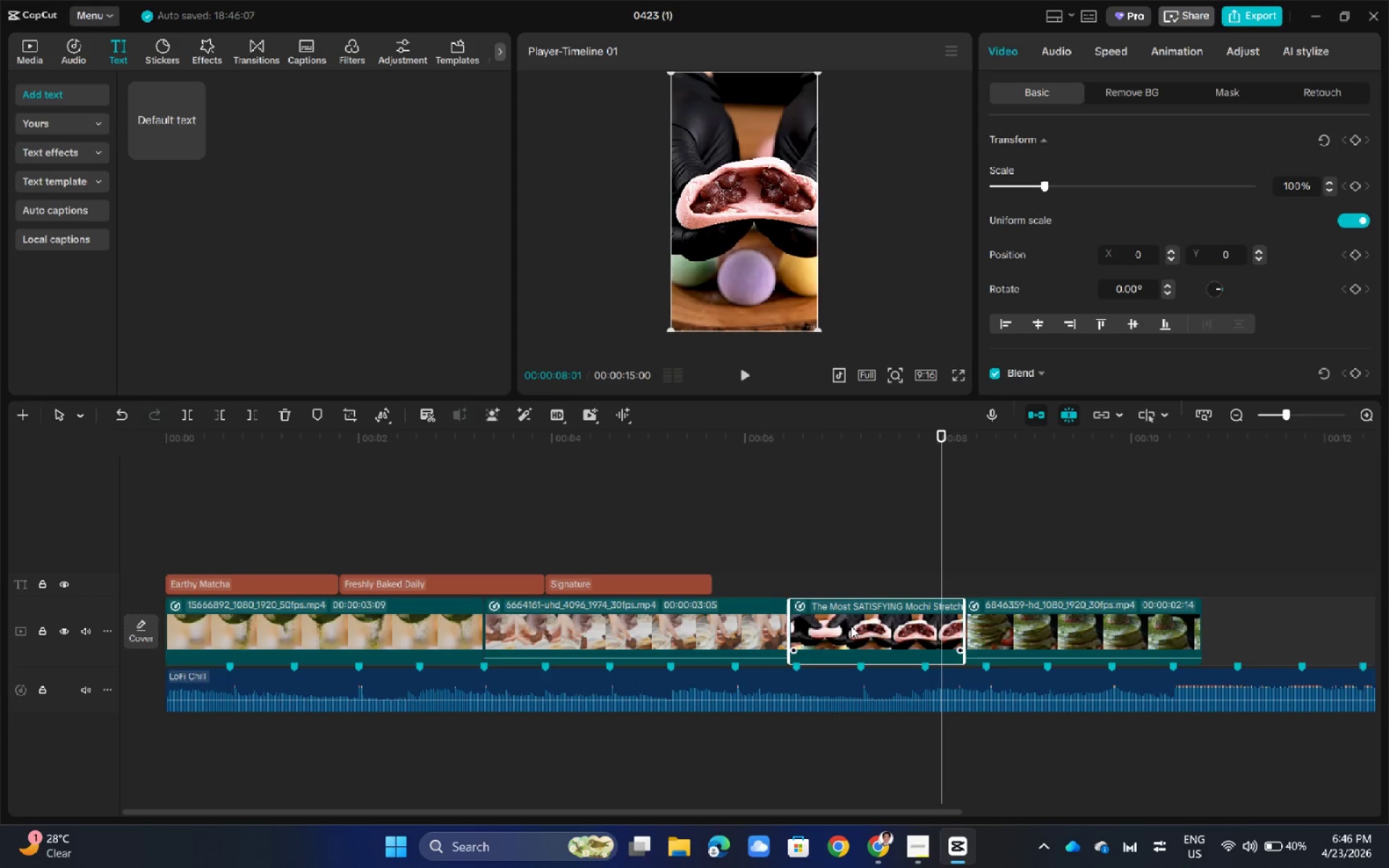 
left_click_drag(start_coordinate=[944, 430], to_coordinate=[961, 448])
 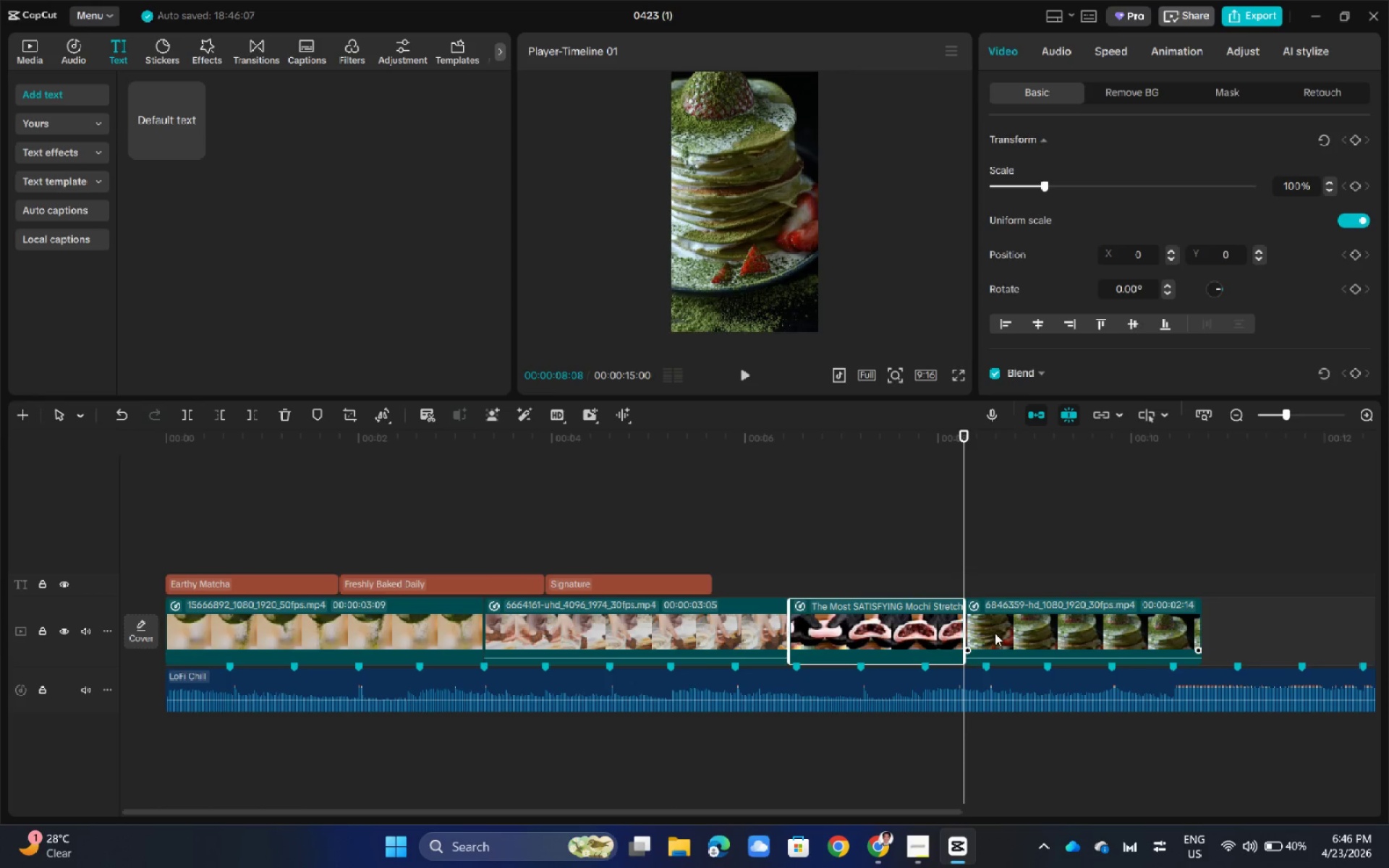 
left_click([995, 633])
 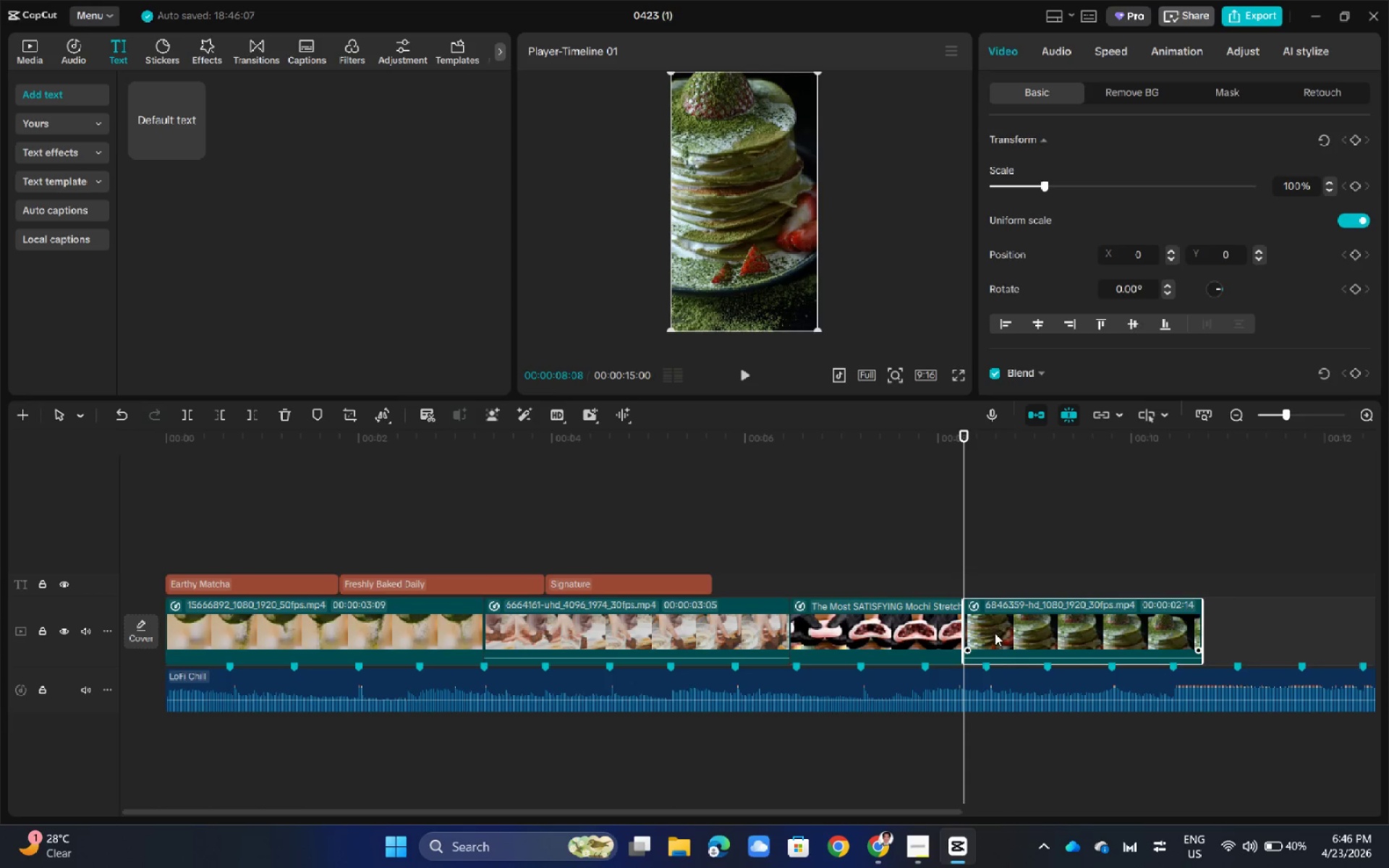 
key(Delete)
 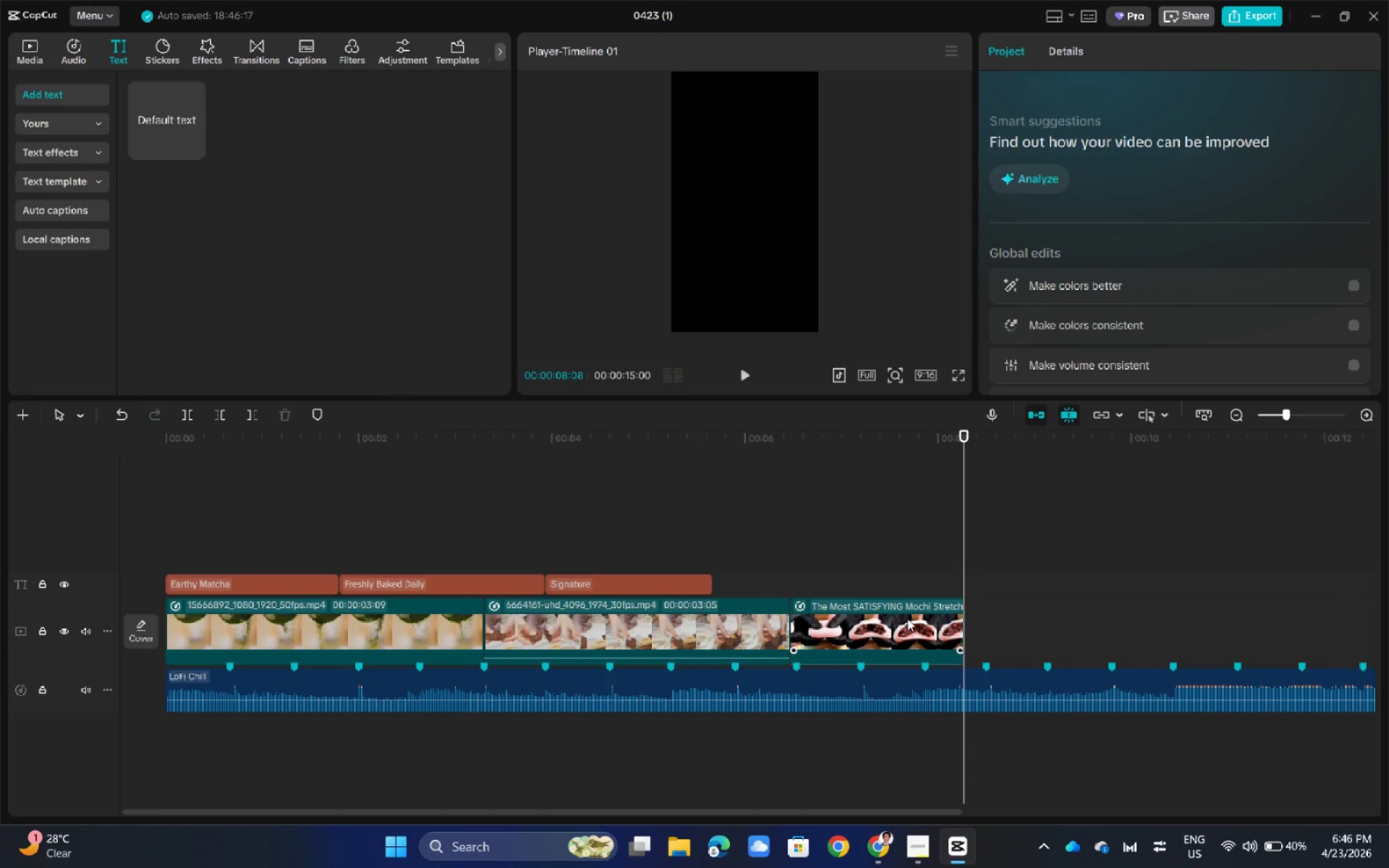 
left_click([907, 618])
 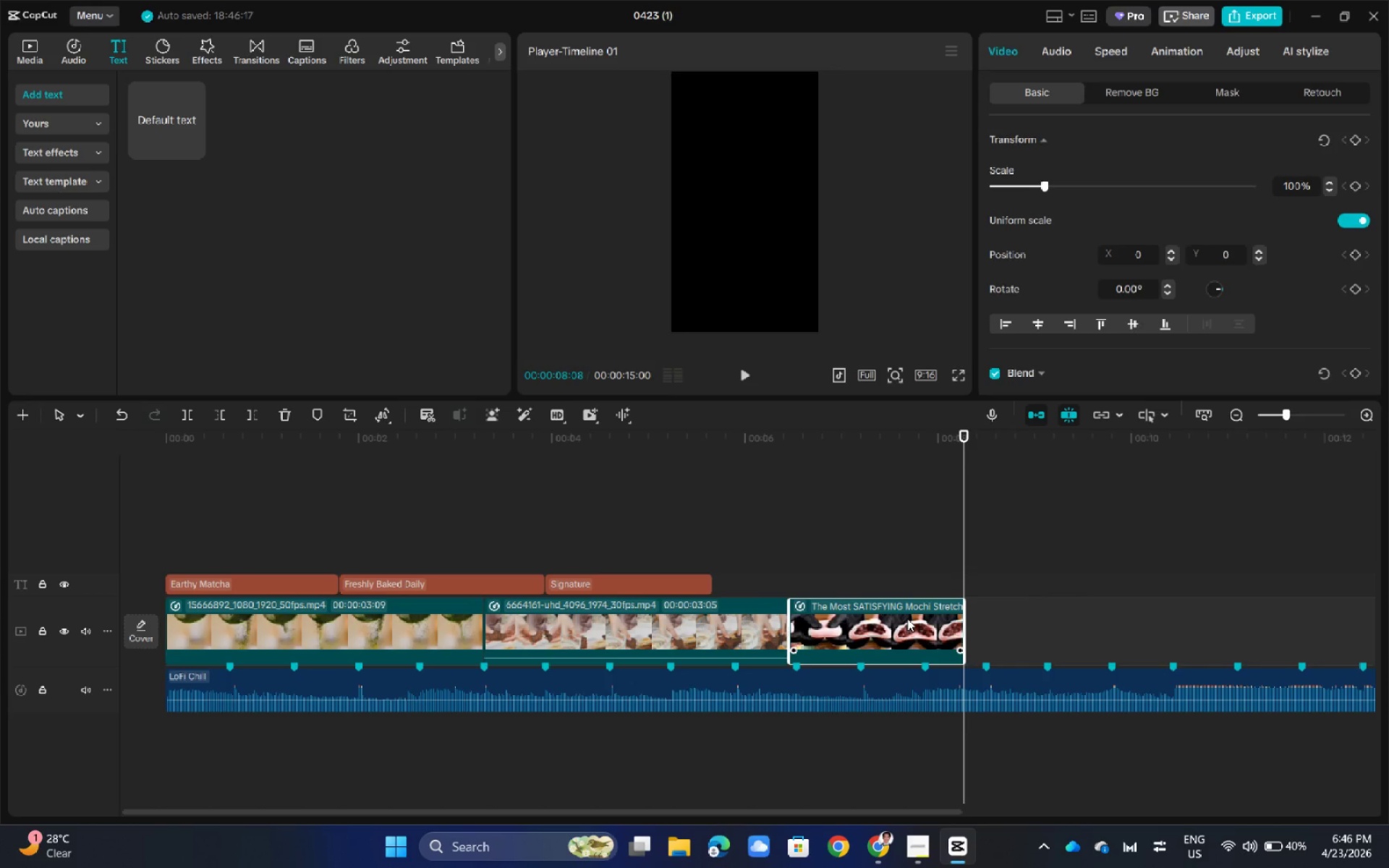 
key(Delete)
 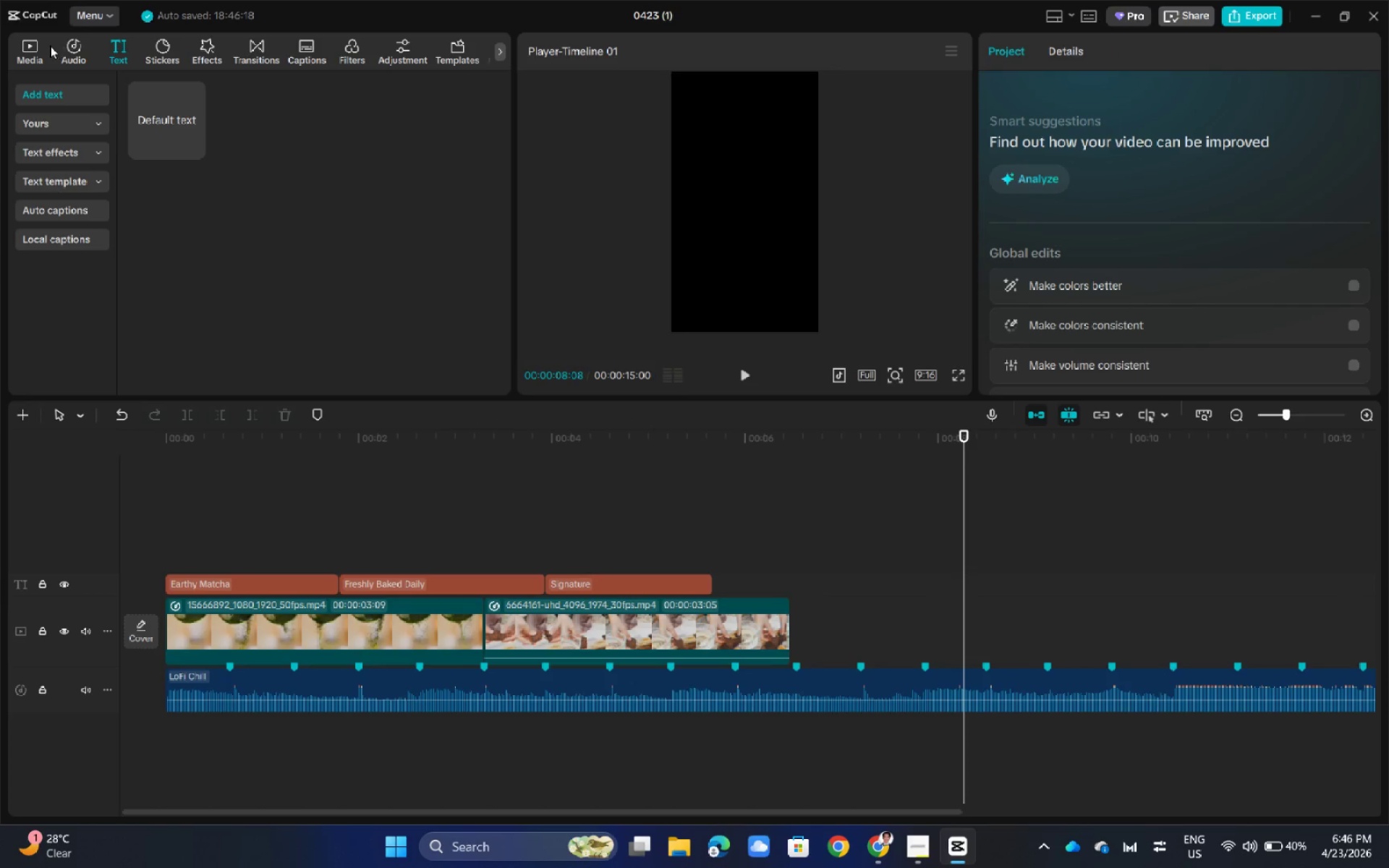 
left_click([38, 46])
 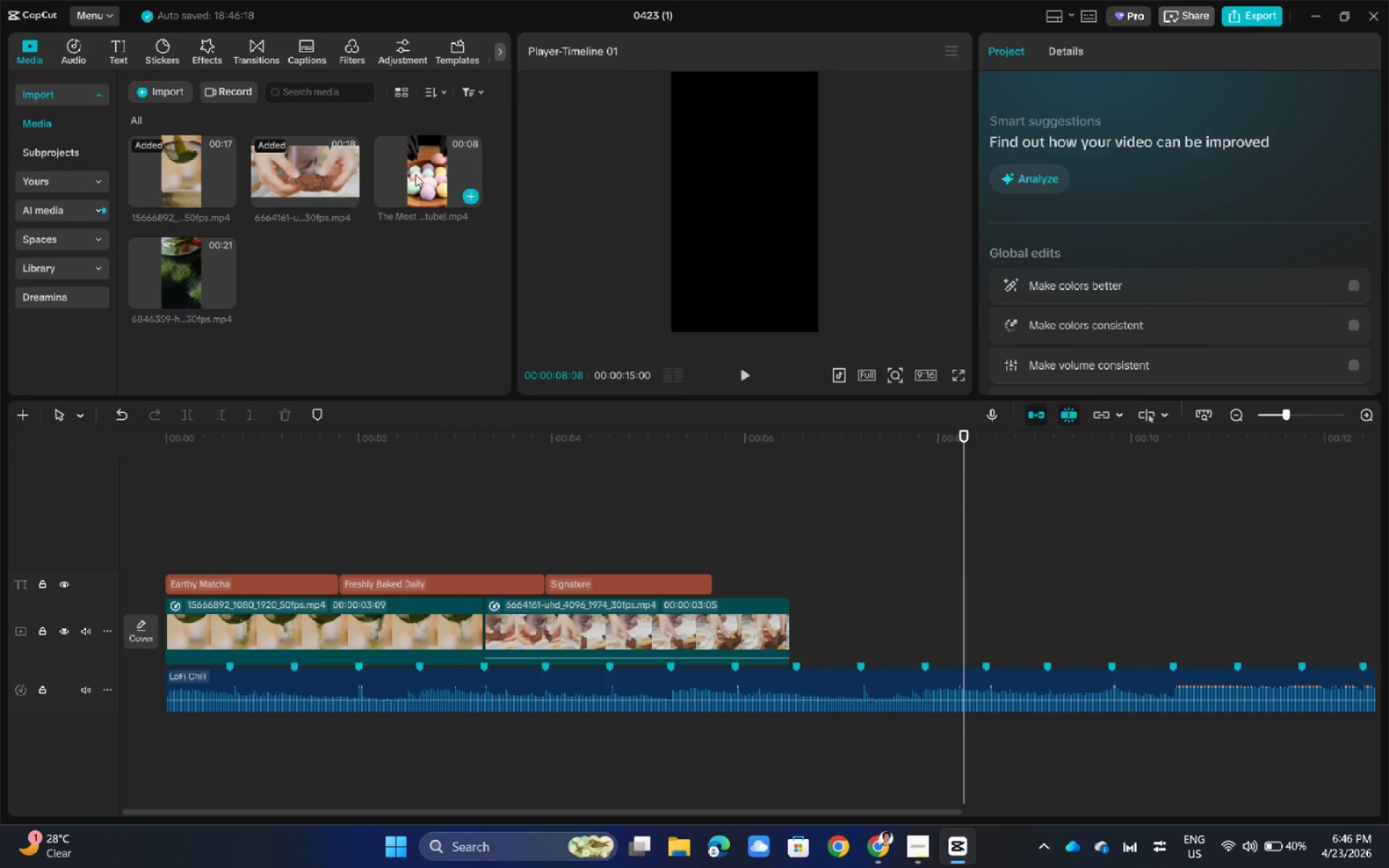 
left_click_drag(start_coordinate=[419, 171], to_coordinate=[782, 639])
 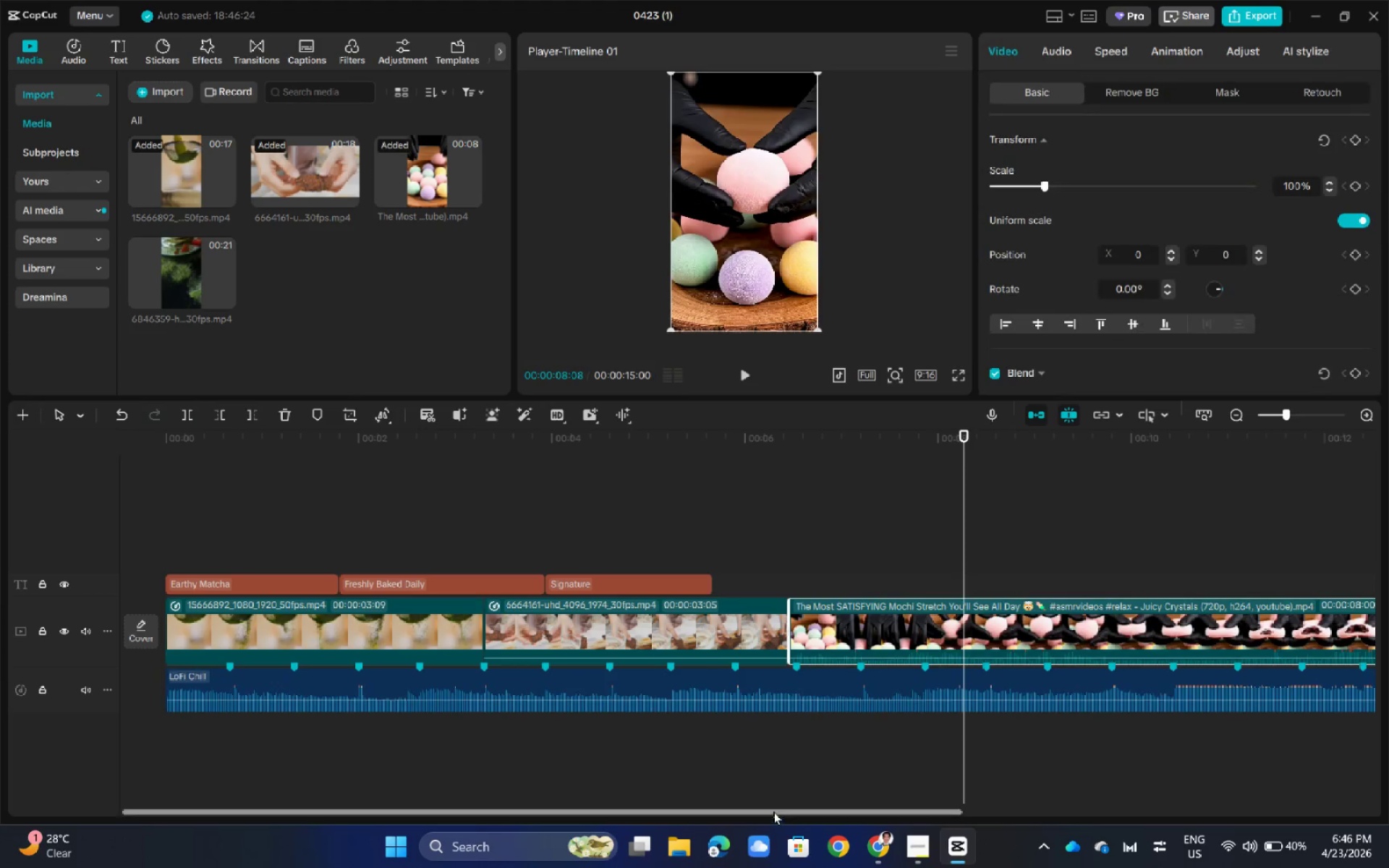 
left_click_drag(start_coordinate=[773, 810], to_coordinate=[1035, 825])
 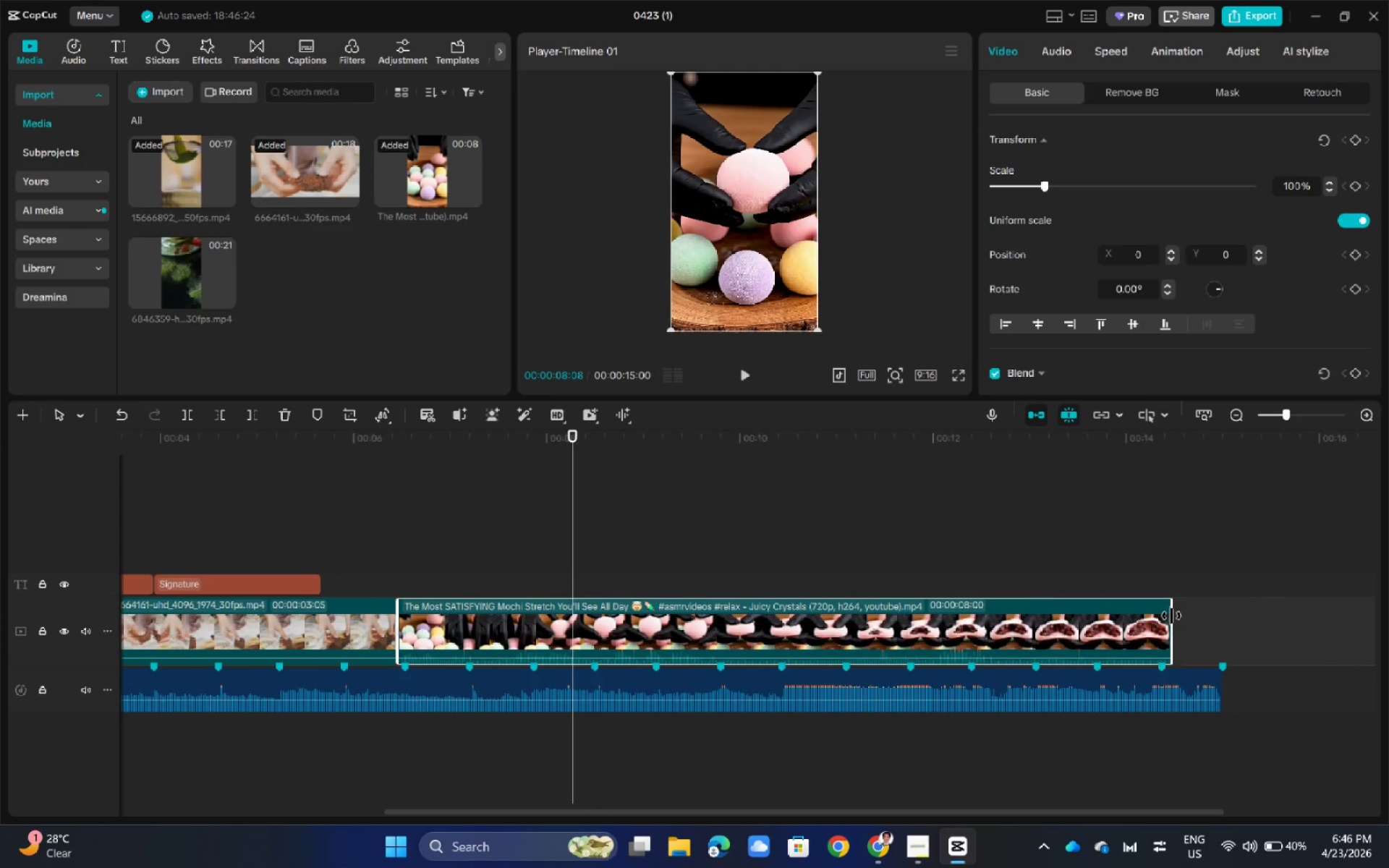 
left_click_drag(start_coordinate=[1171, 616], to_coordinate=[754, 627])
 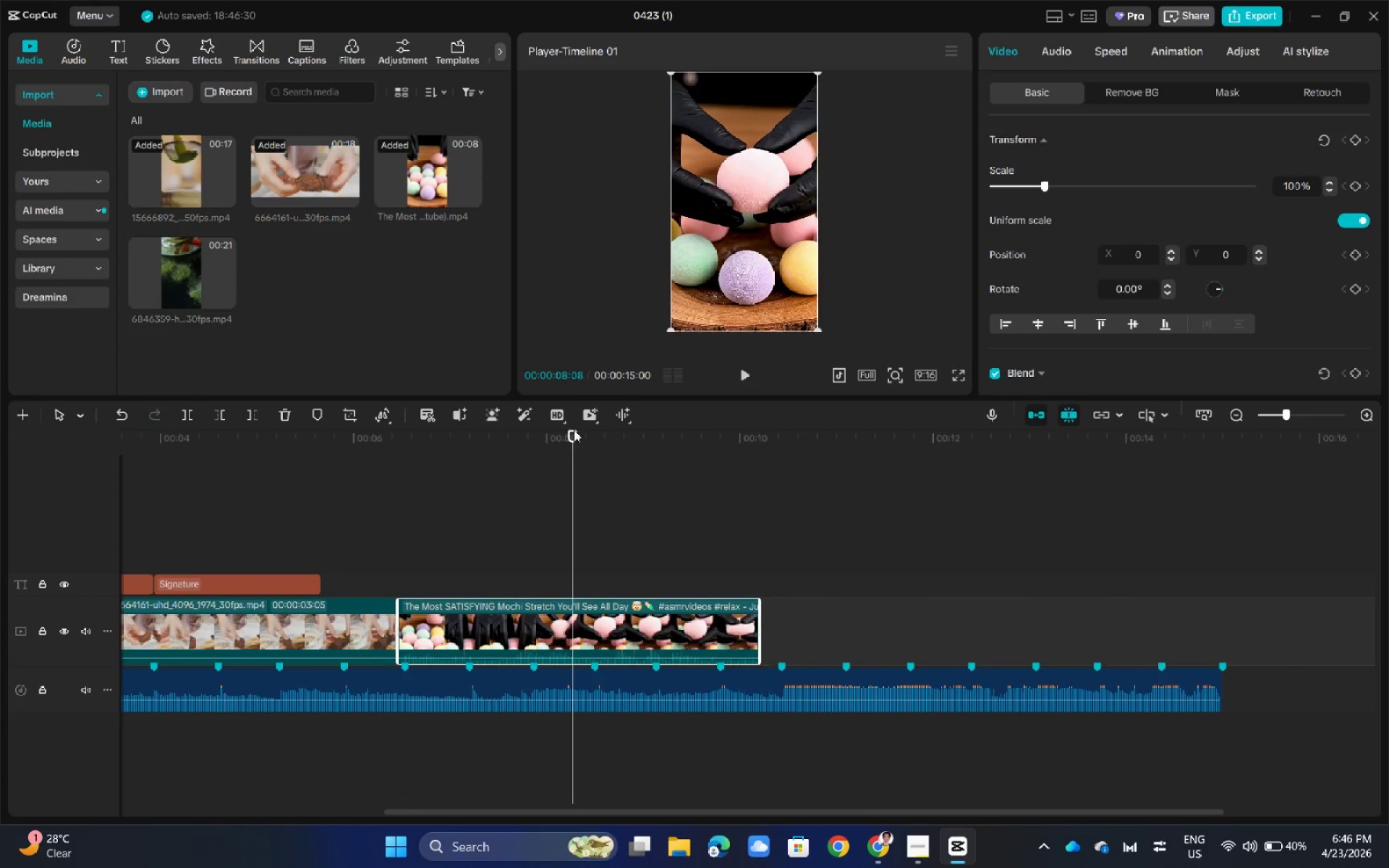 
left_click_drag(start_coordinate=[574, 430], to_coordinate=[687, 443])
 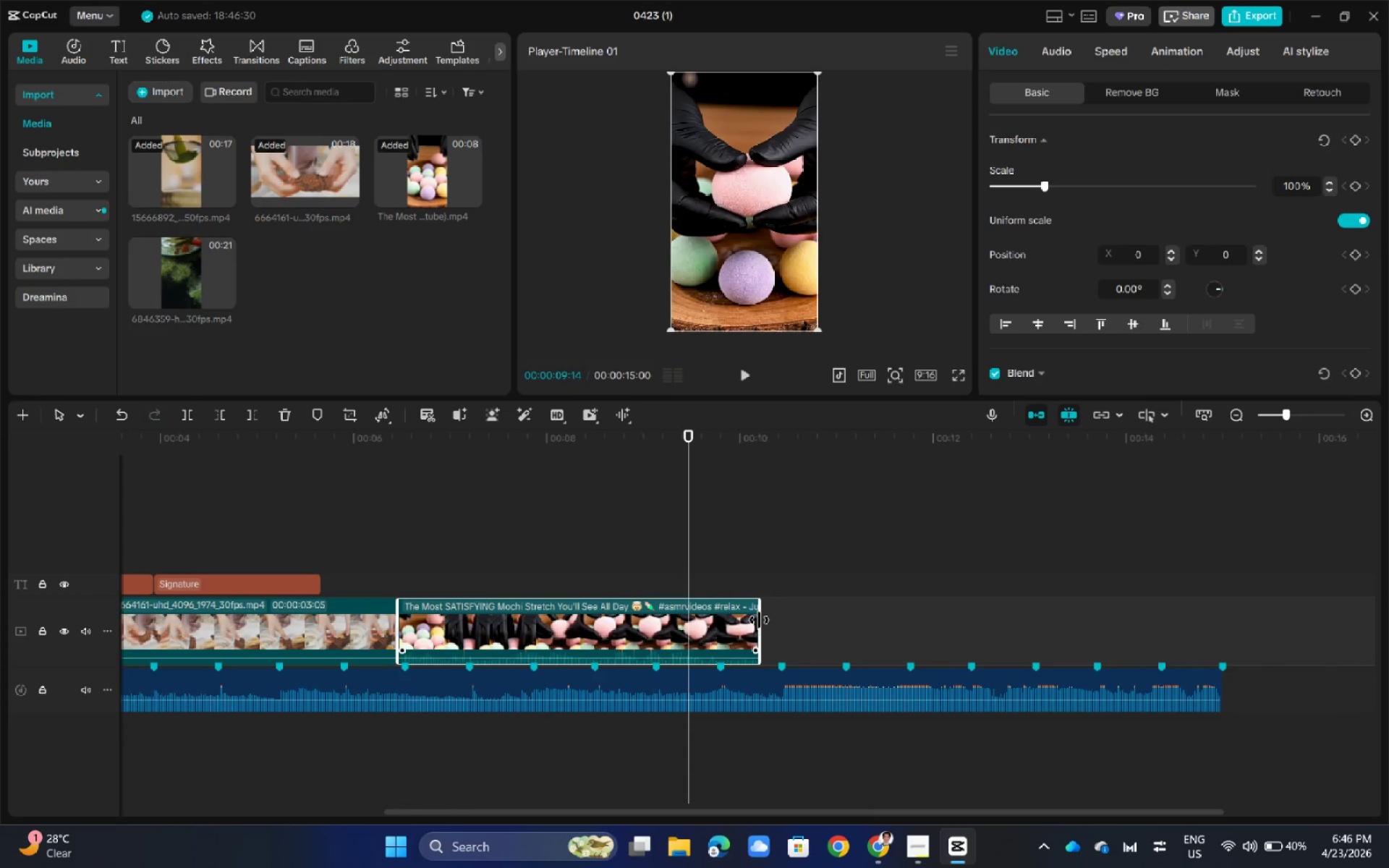 
left_click_drag(start_coordinate=[759, 620], to_coordinate=[1126, 629])
 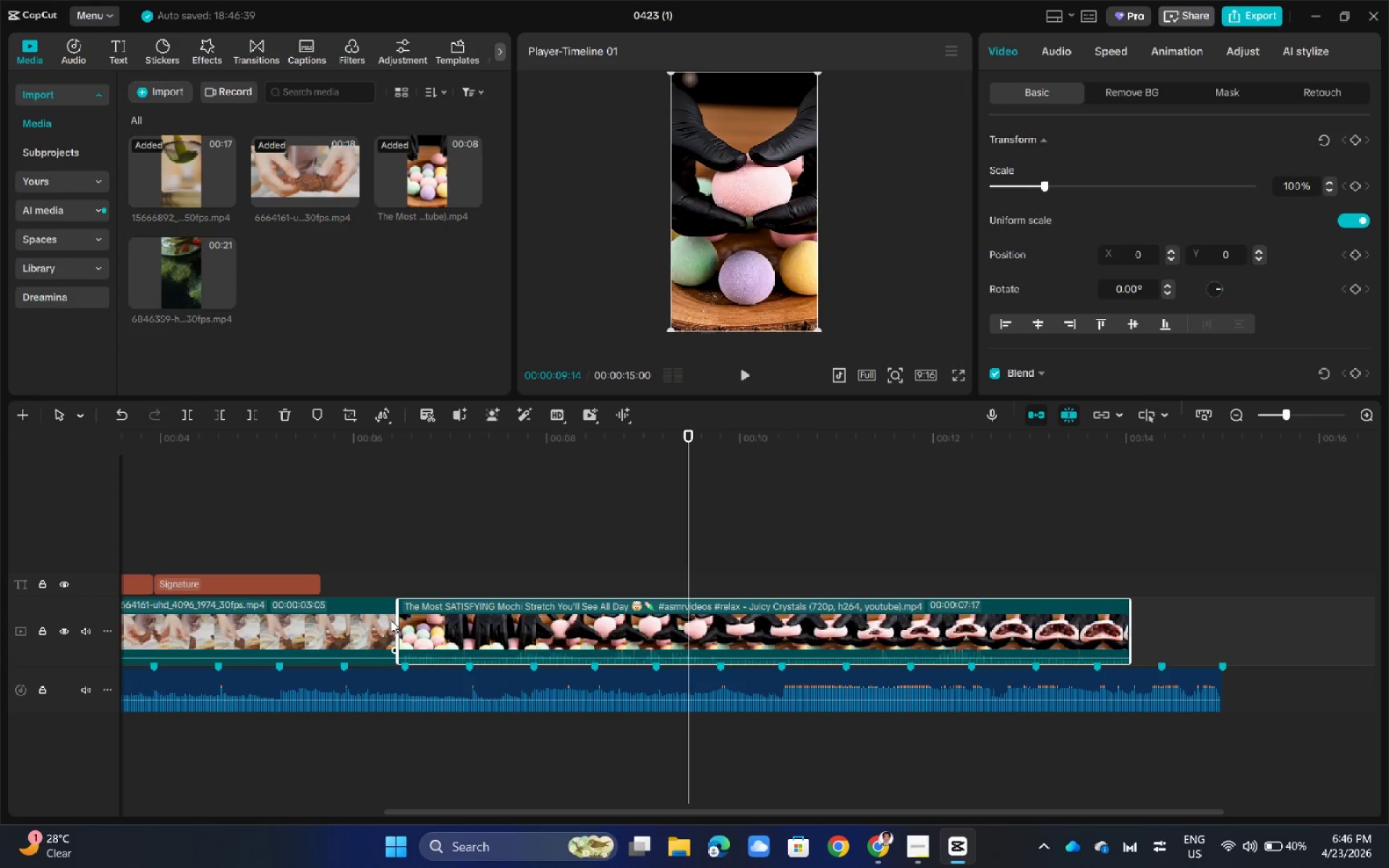 
left_click_drag(start_coordinate=[396, 620], to_coordinate=[684, 628])
 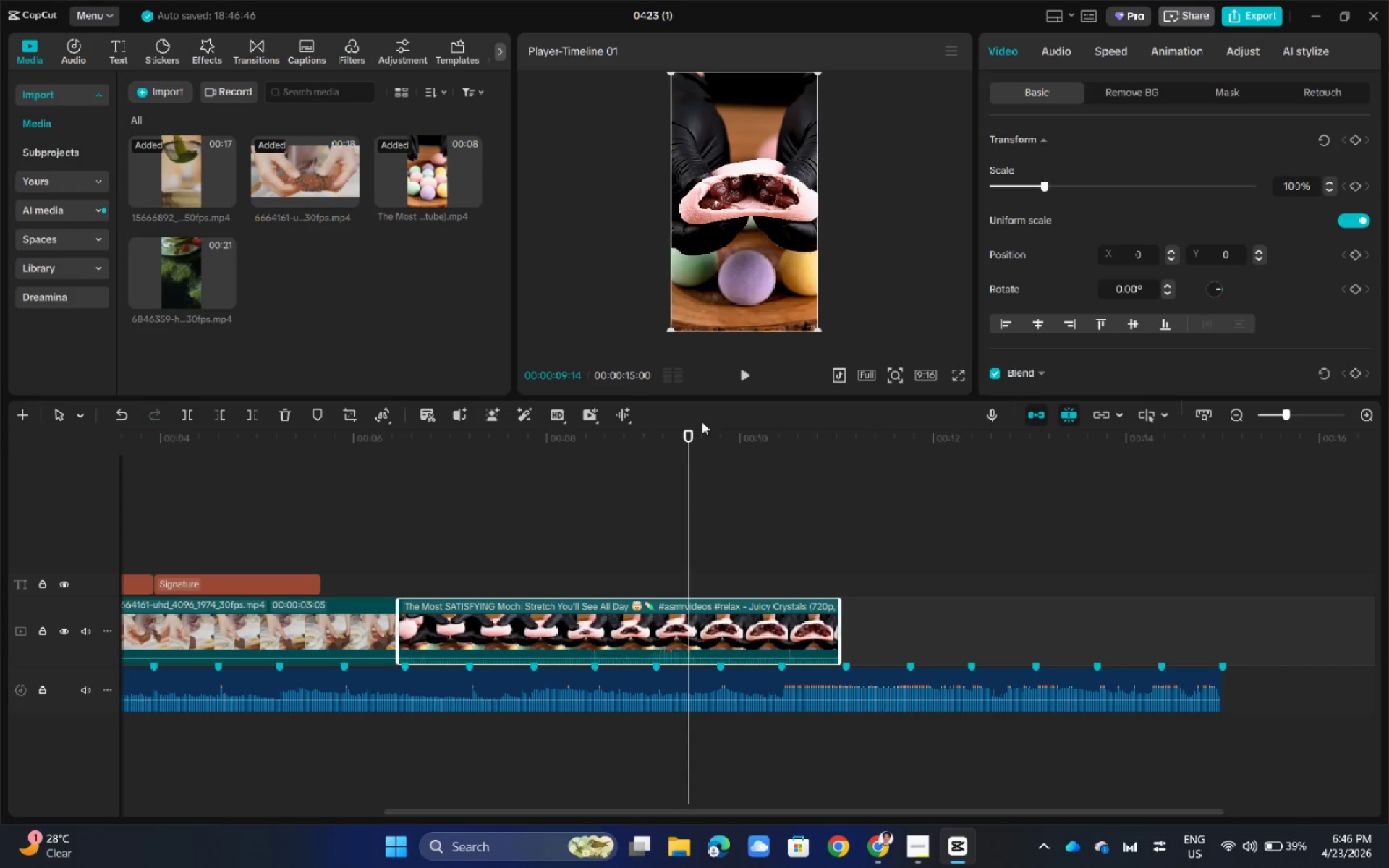 
left_click_drag(start_coordinate=[692, 433], to_coordinate=[791, 538])
 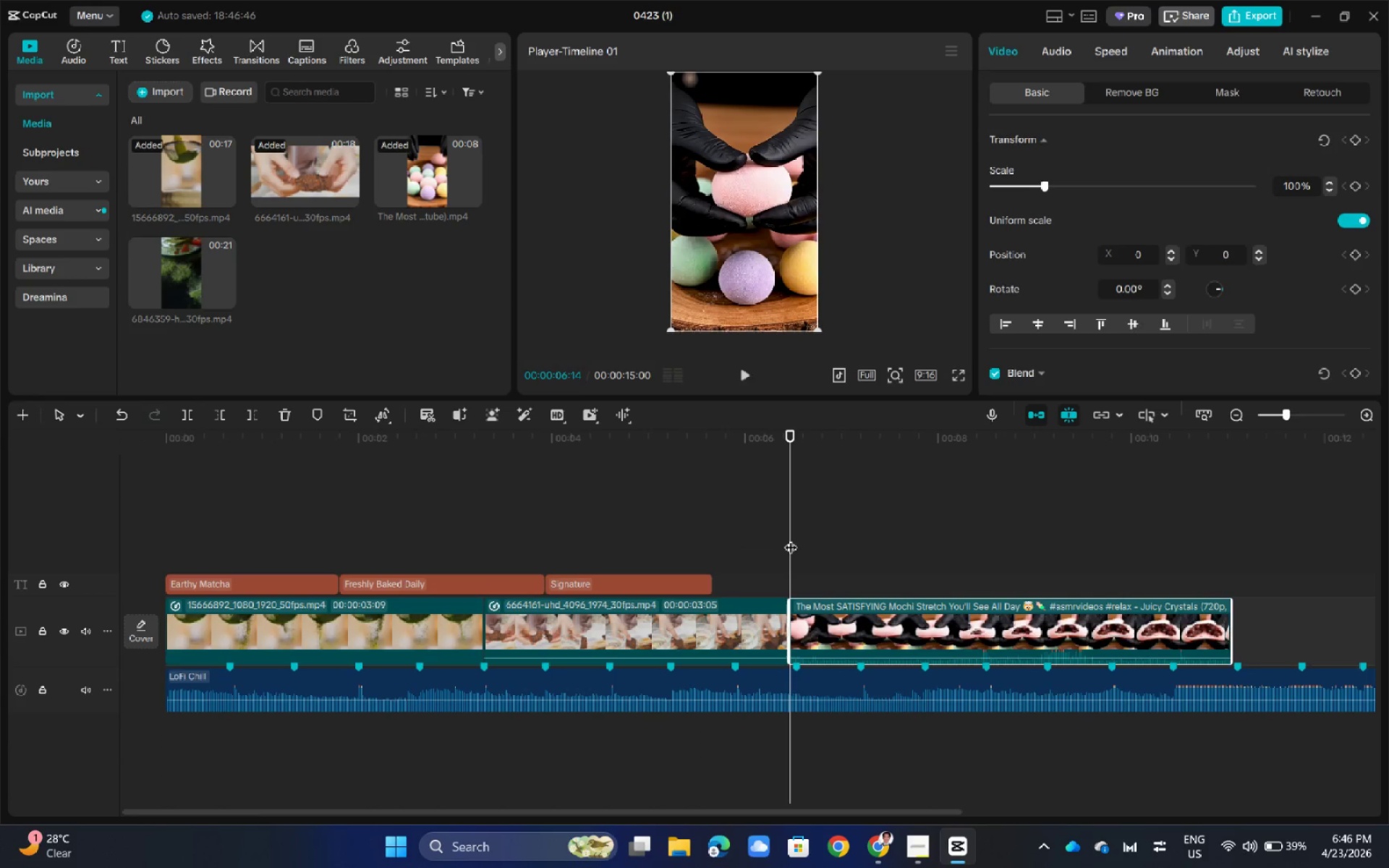 
key(Space)
 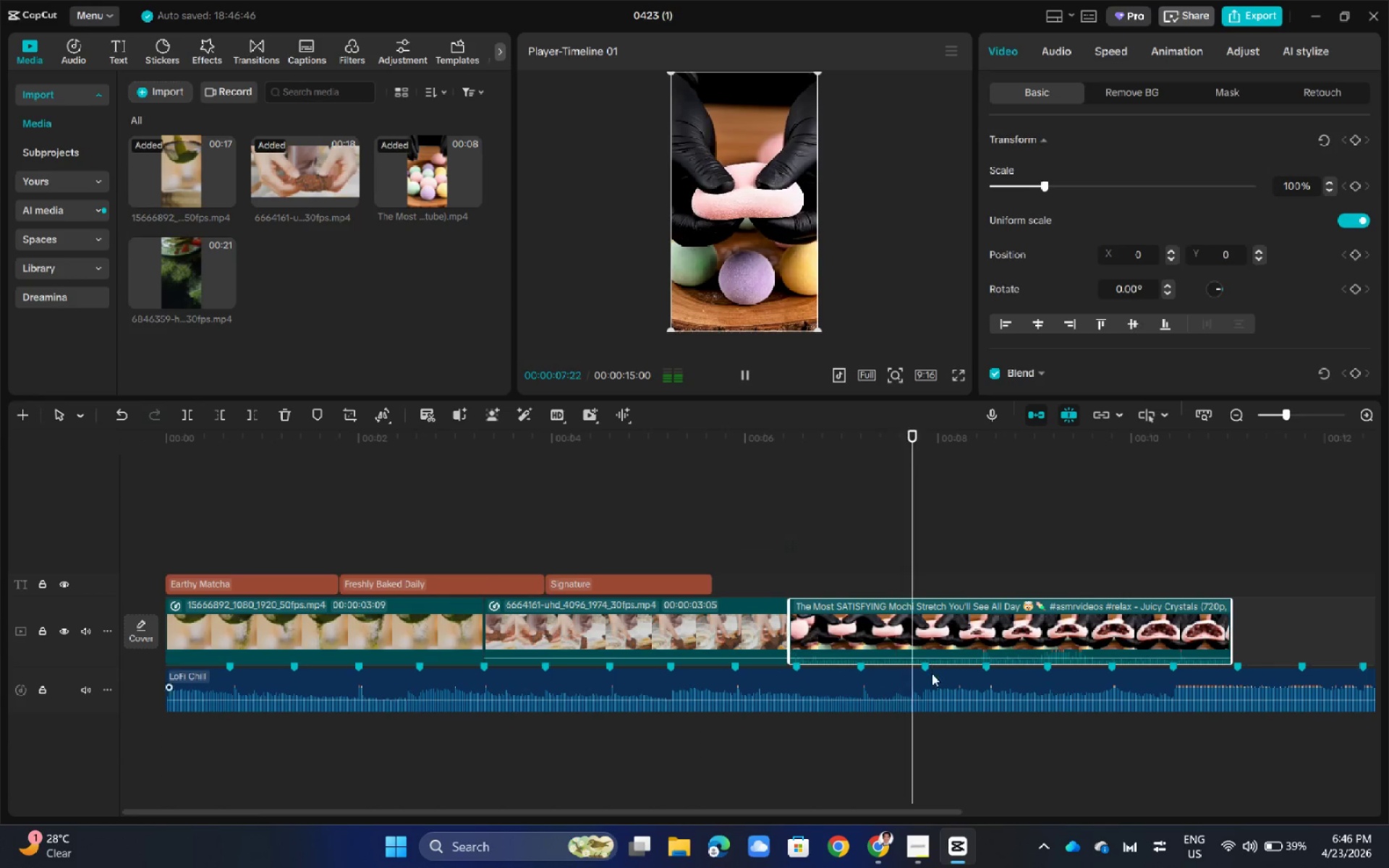 
left_click([906, 621])
 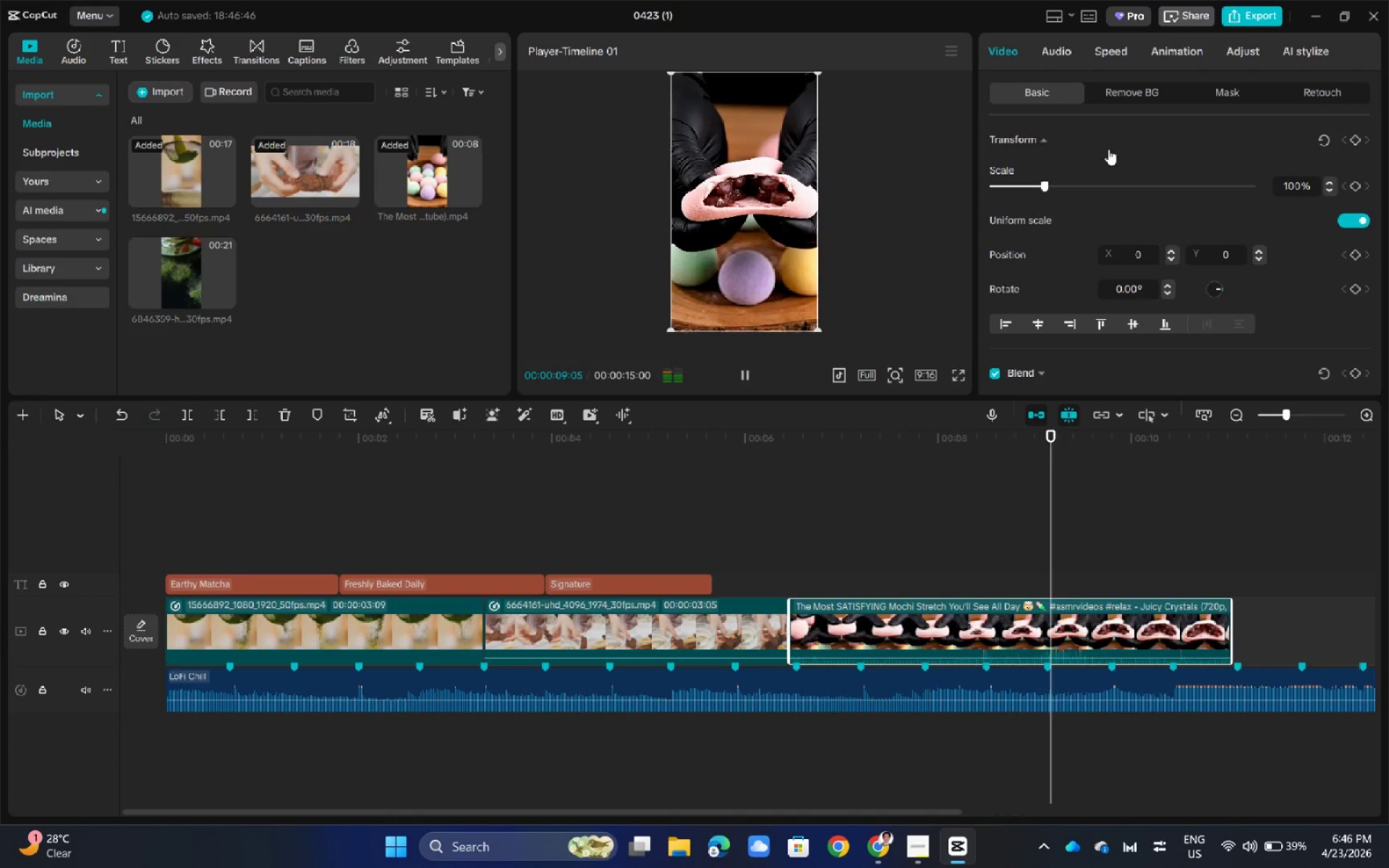 
key(Space)
 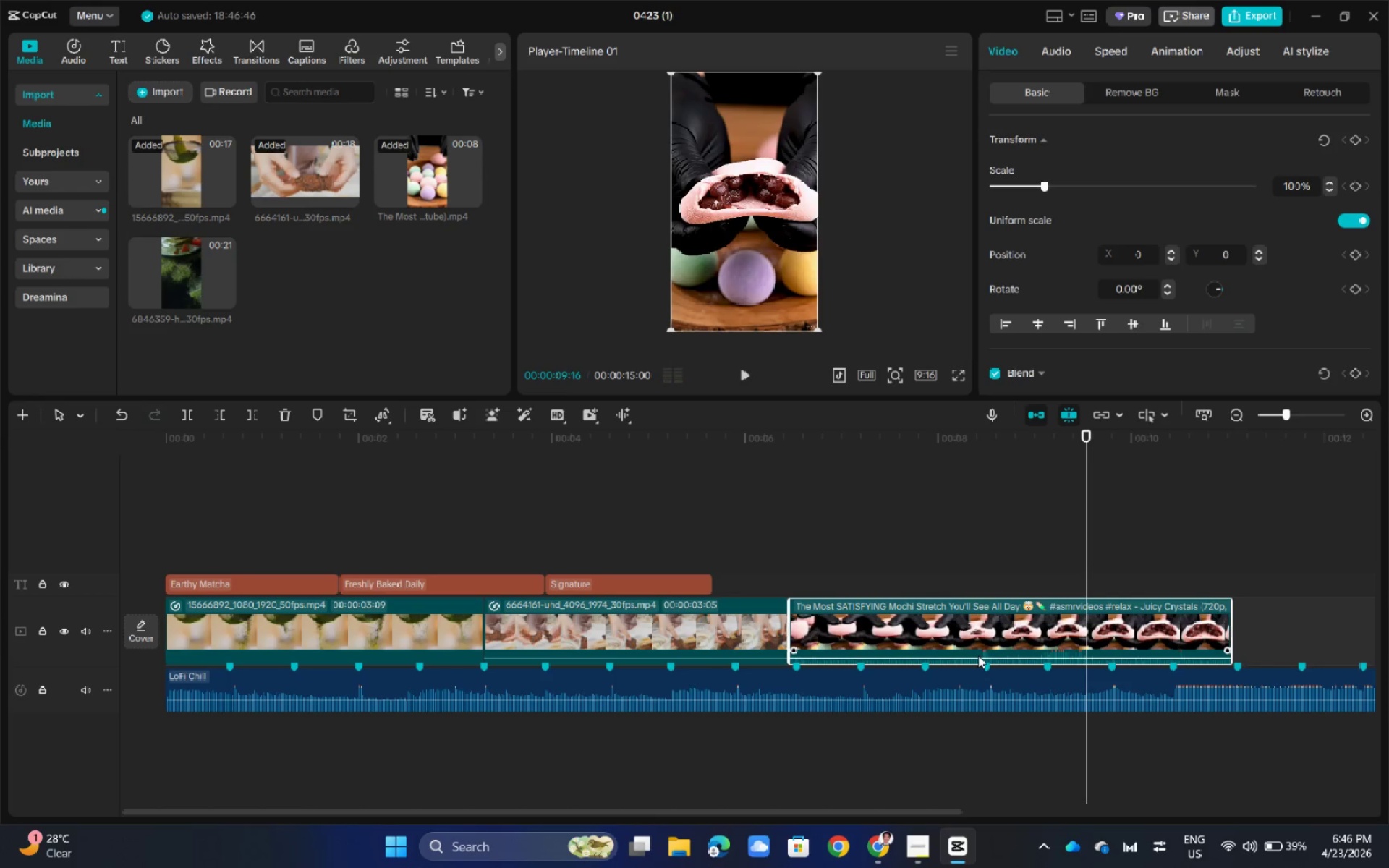 
left_click_drag(start_coordinate=[978, 655], to_coordinate=[977, 659])
 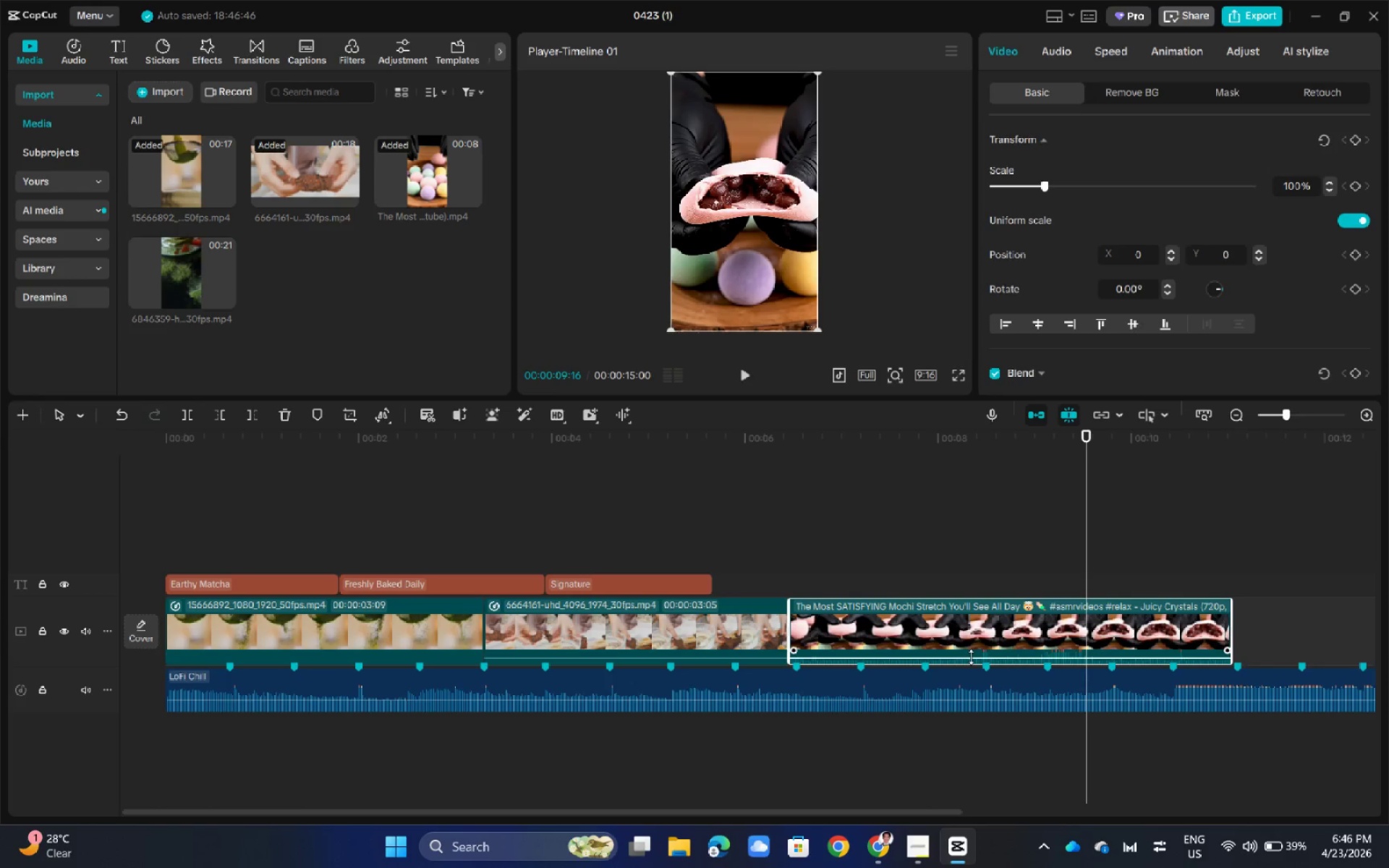 
left_click_drag(start_coordinate=[971, 657], to_coordinate=[969, 666])
 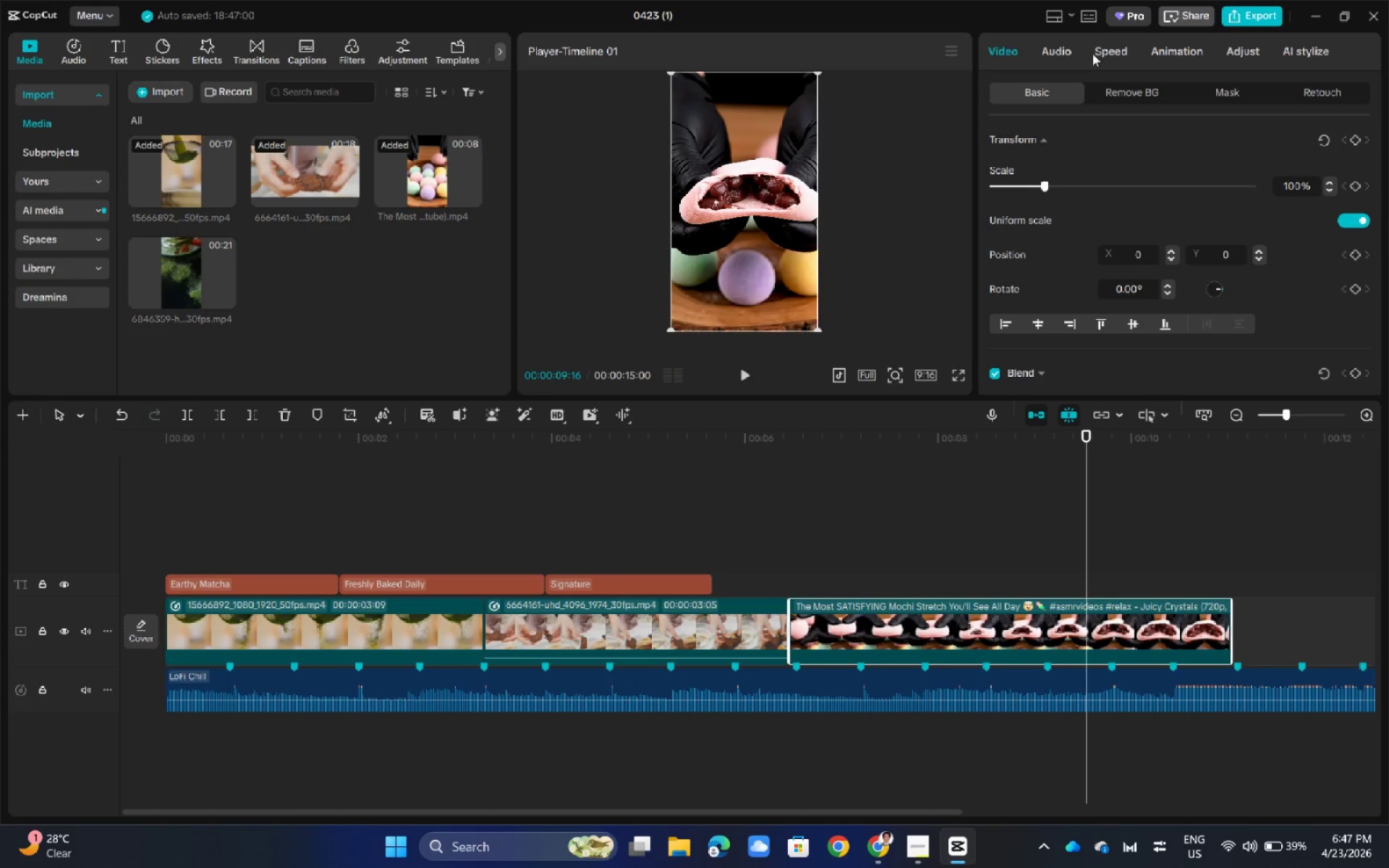 
left_click([1103, 48])
 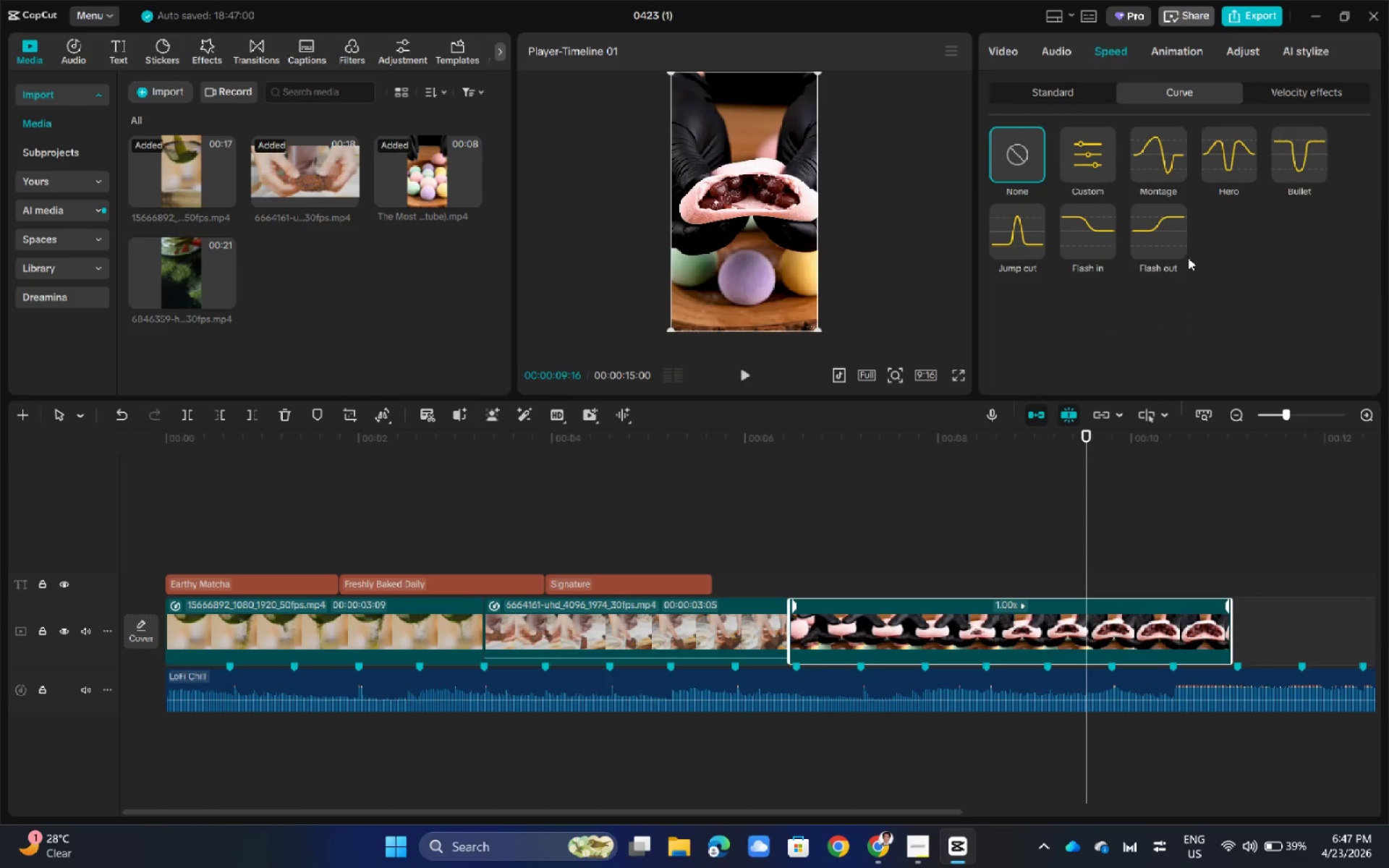 
left_click([1175, 243])
 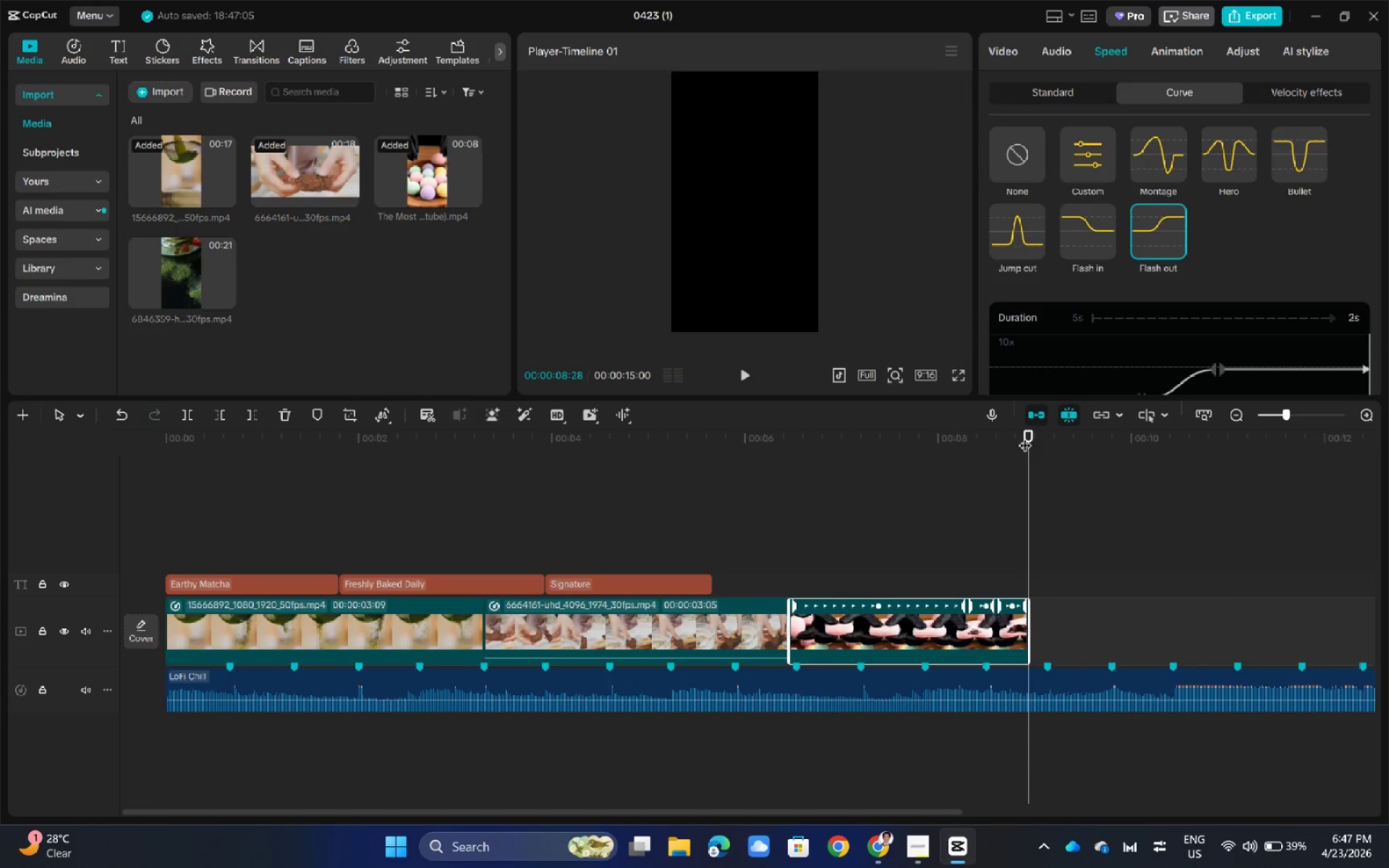 
left_click_drag(start_coordinate=[1029, 435], to_coordinate=[626, 480])
 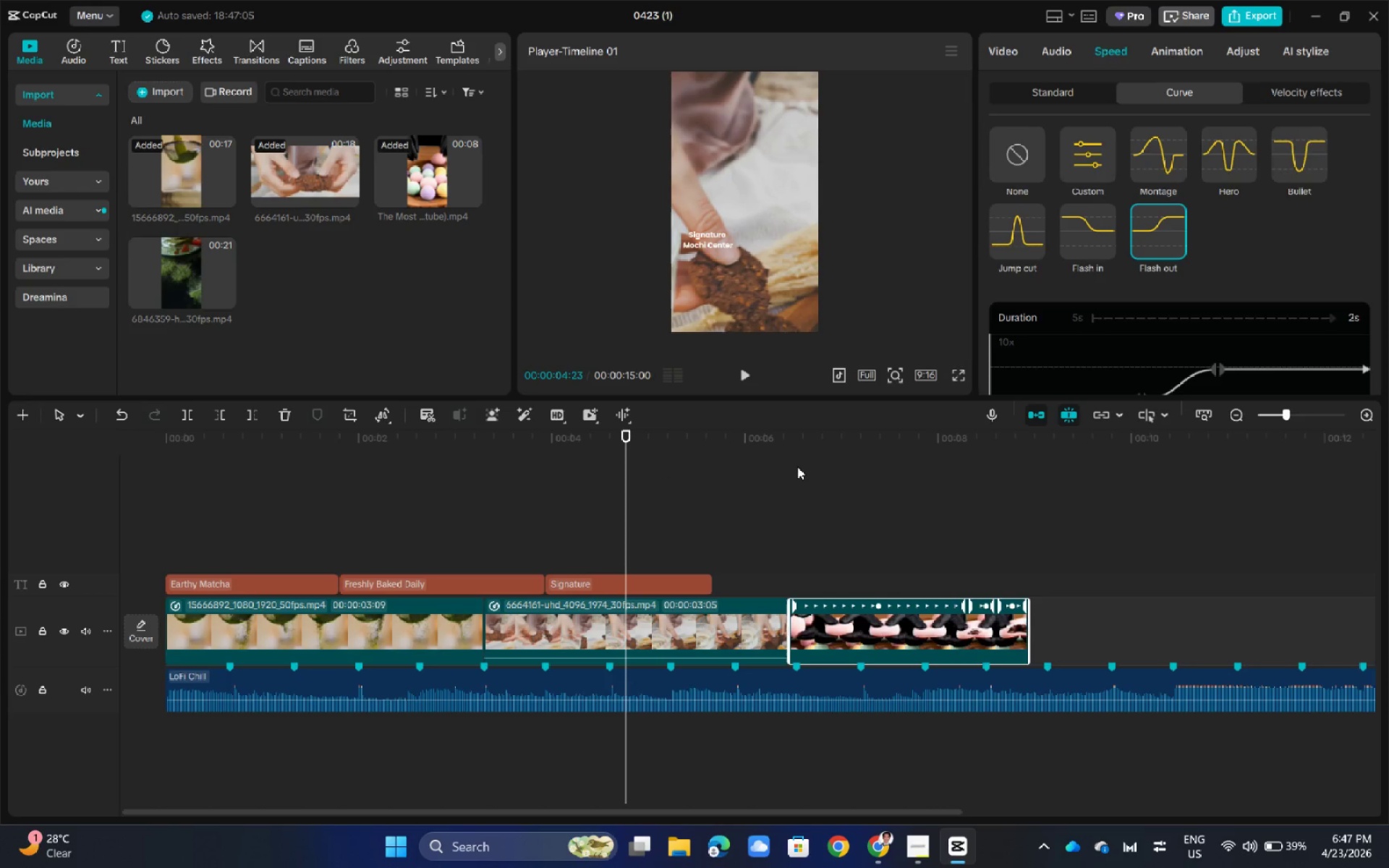 
key(Space)
 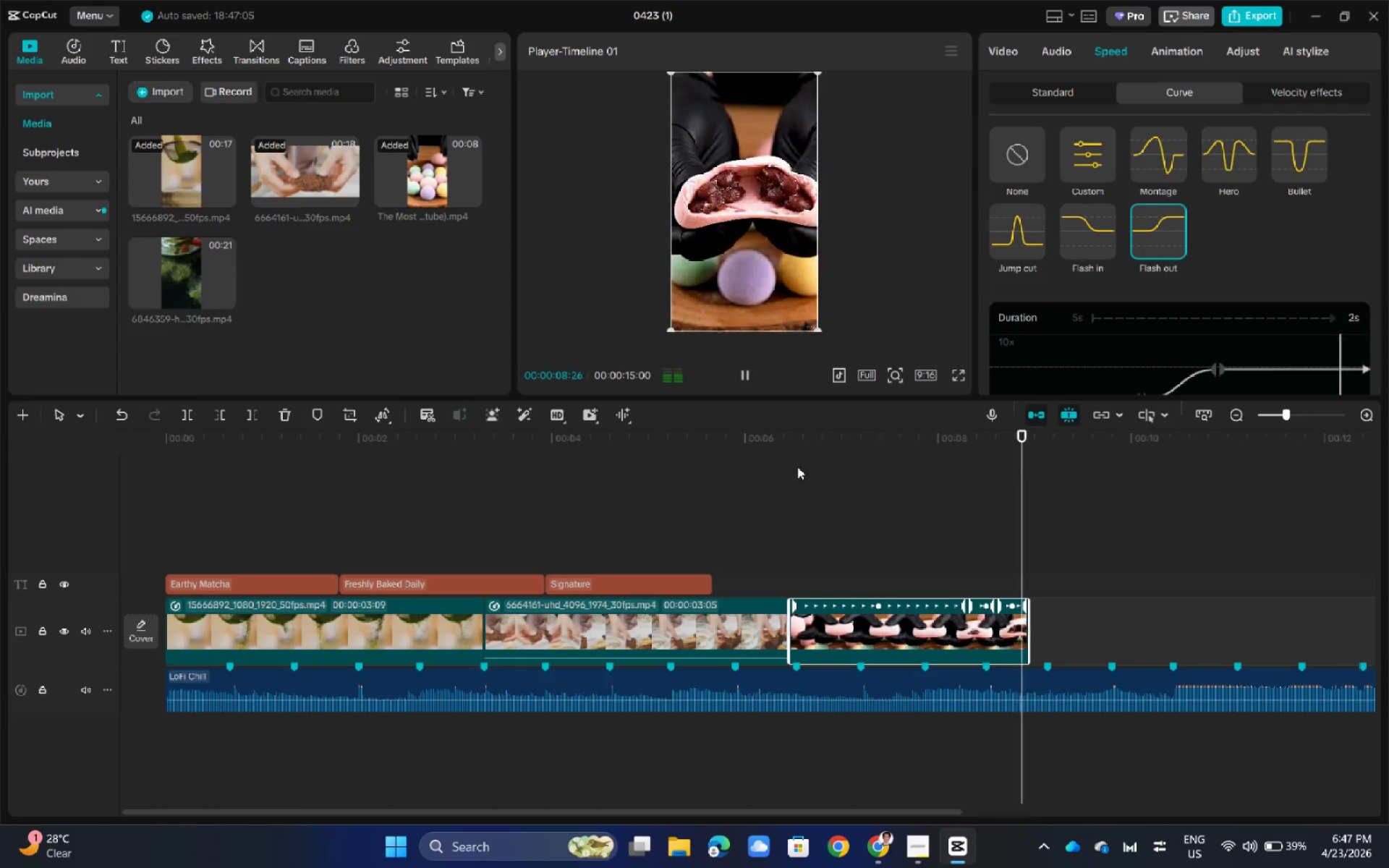 
wait(5.52)
 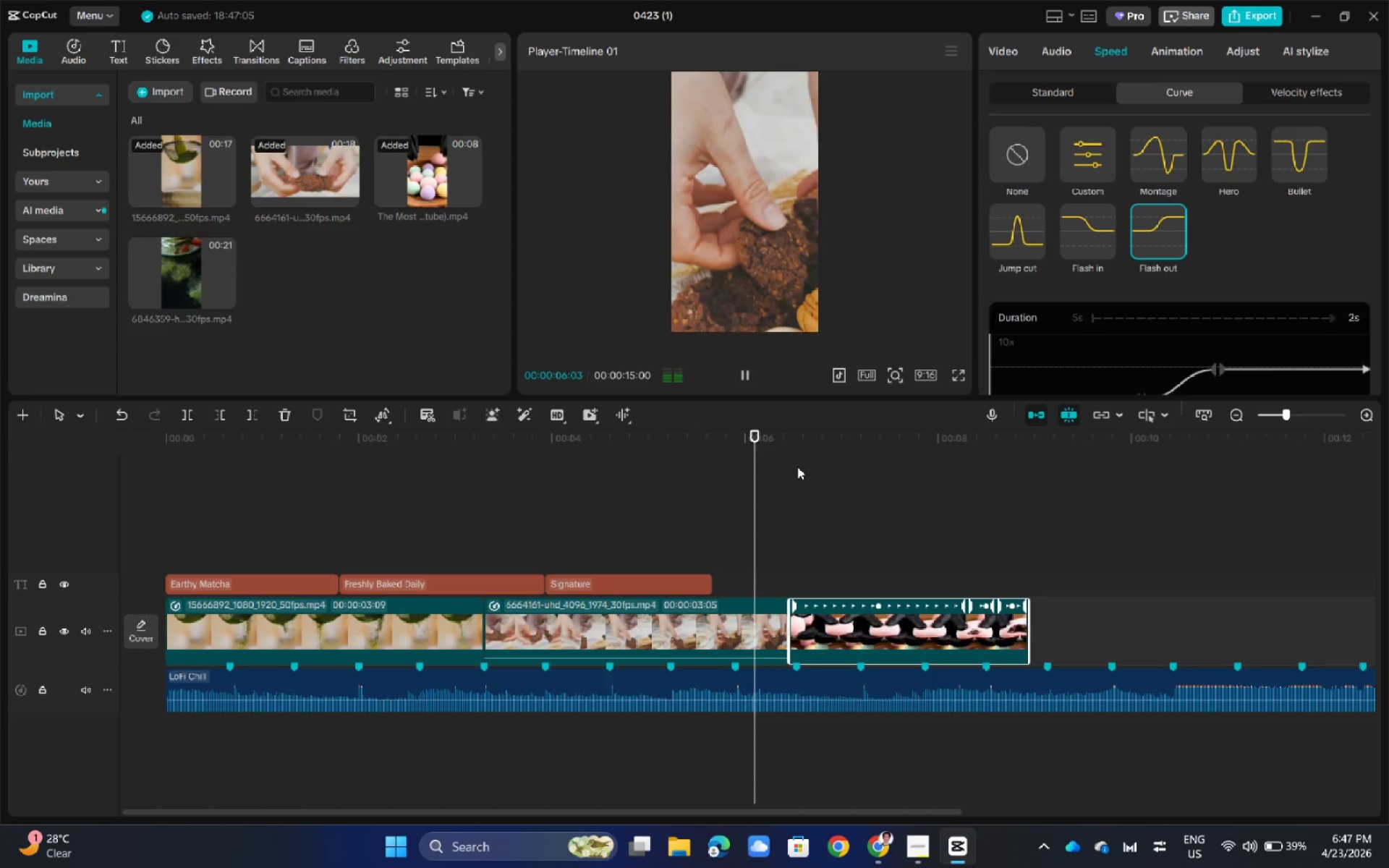 
left_click_drag(start_coordinate=[1143, 435], to_coordinate=[865, 491])
 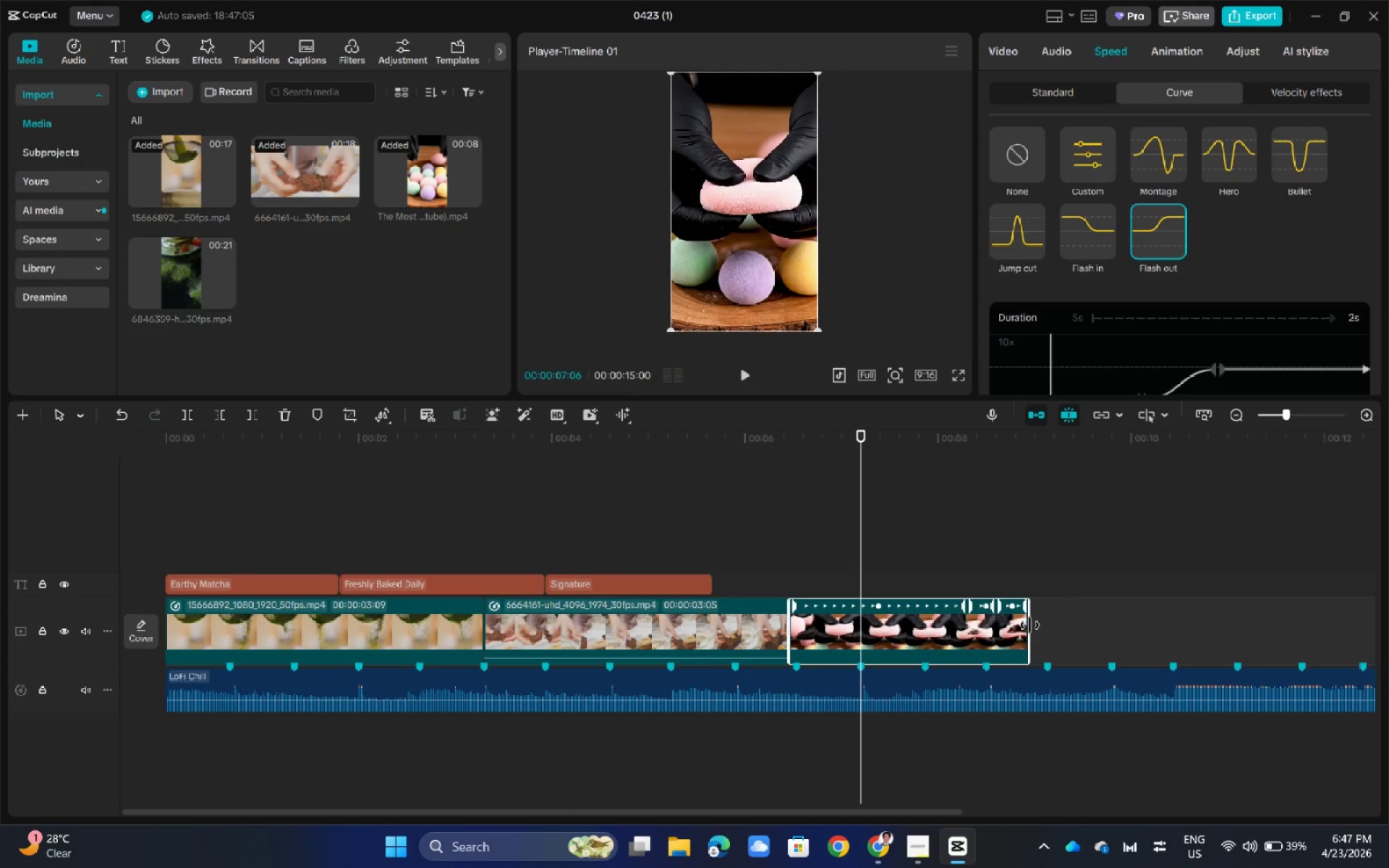 
left_click_drag(start_coordinate=[1029, 625], to_coordinate=[1111, 626])
 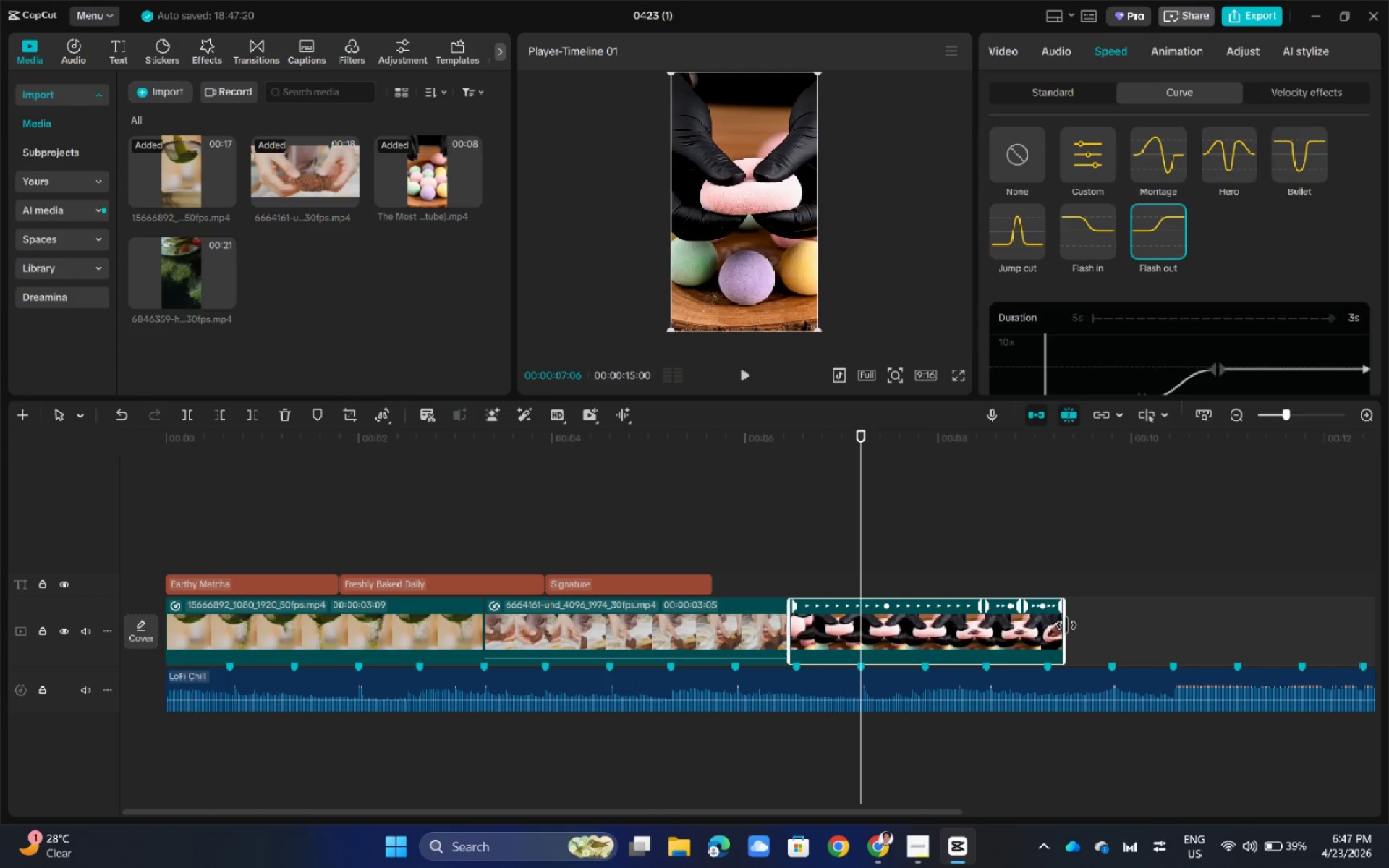 
left_click_drag(start_coordinate=[1066, 625], to_coordinate=[1087, 624])
 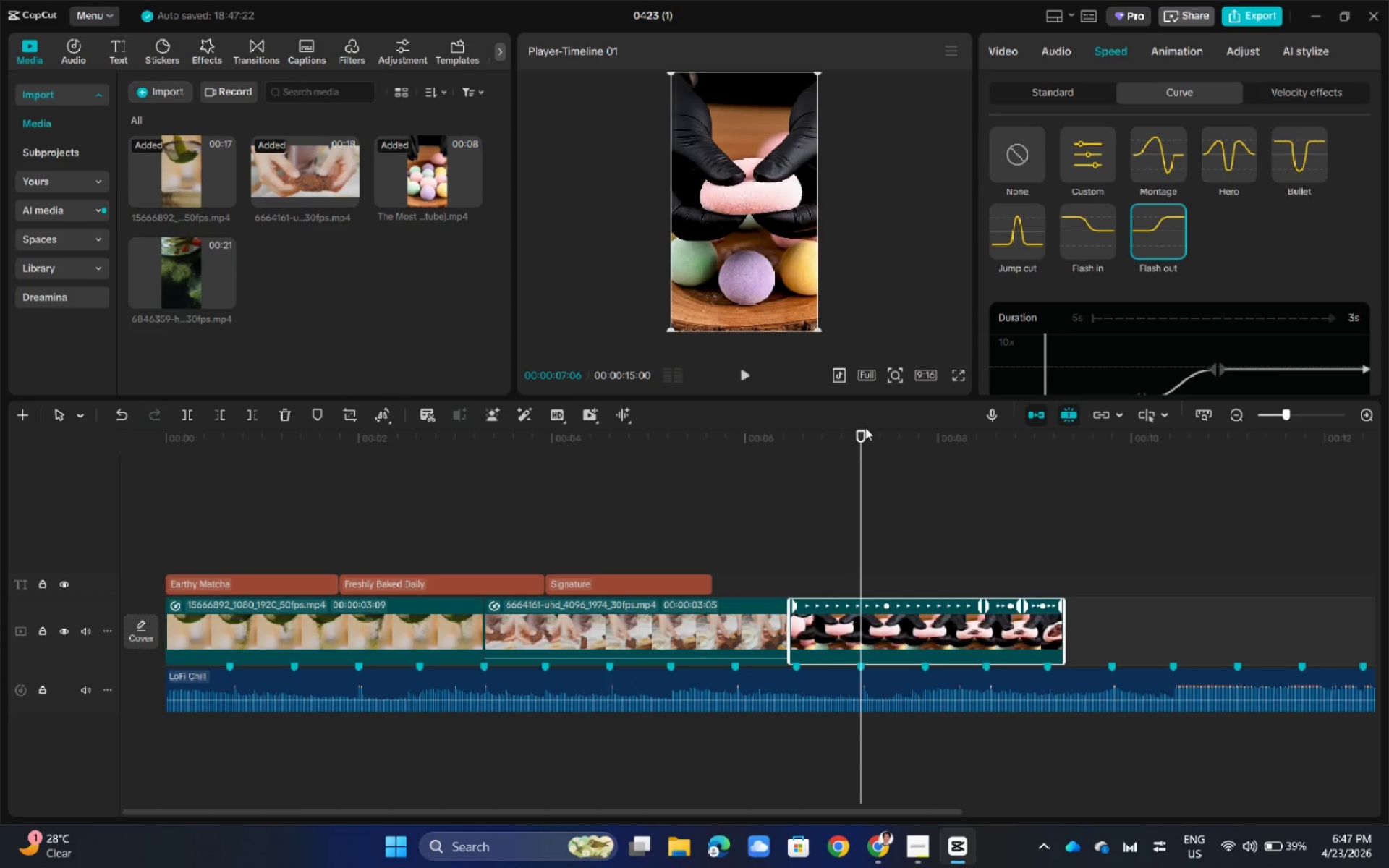 
left_click([865, 427])
 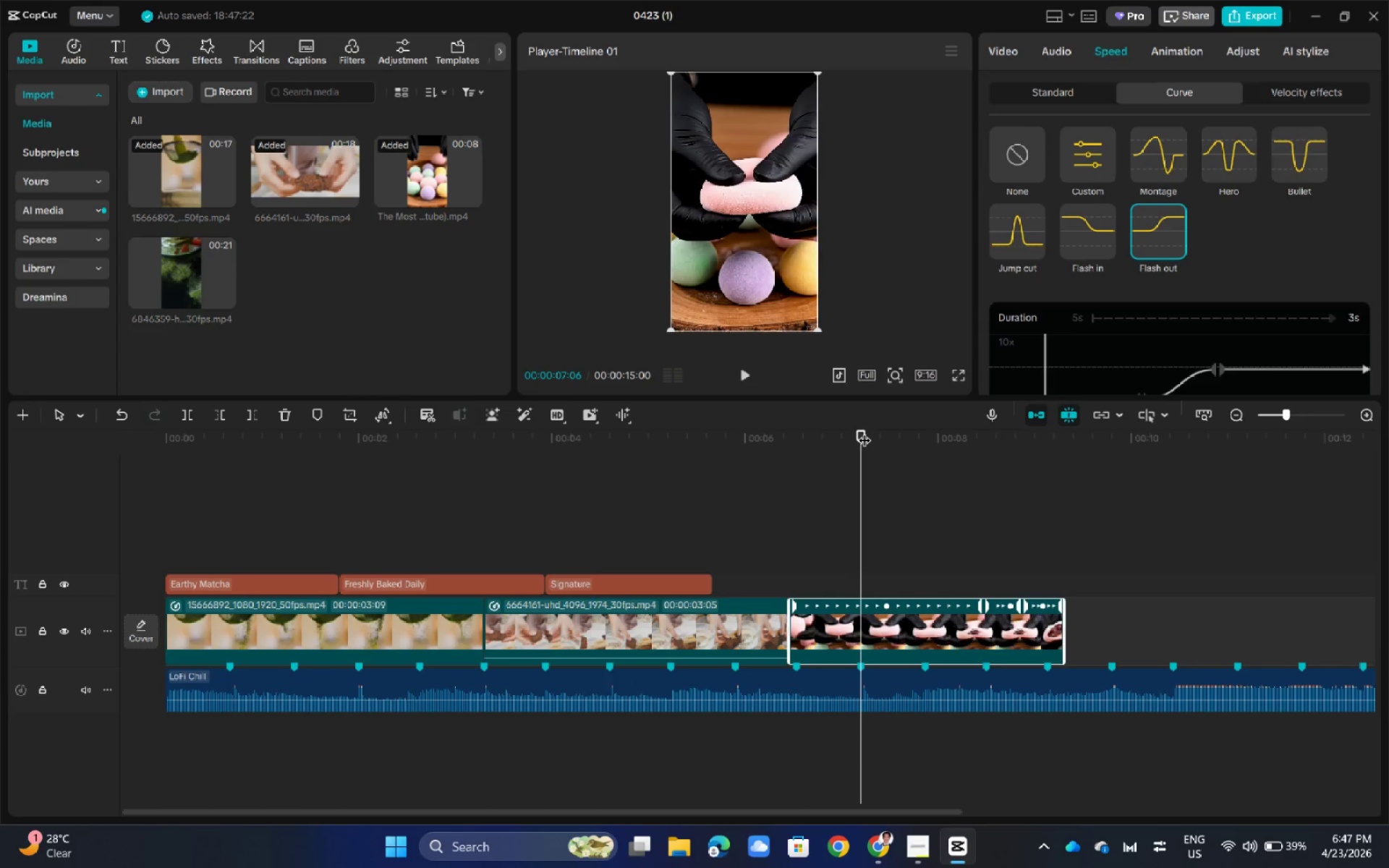 
left_click_drag(start_coordinate=[865, 431], to_coordinate=[794, 443])
 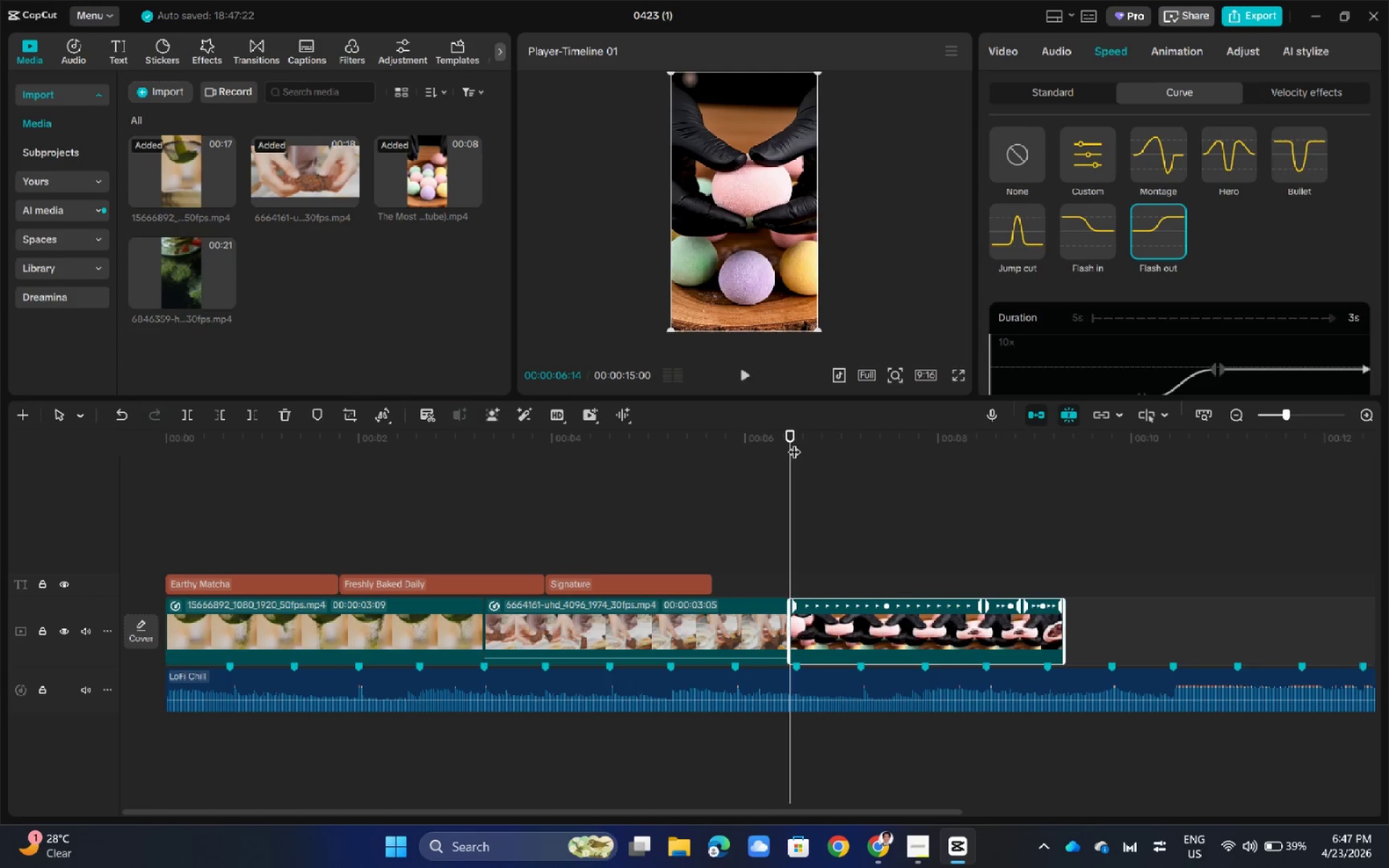 
key(Space)
 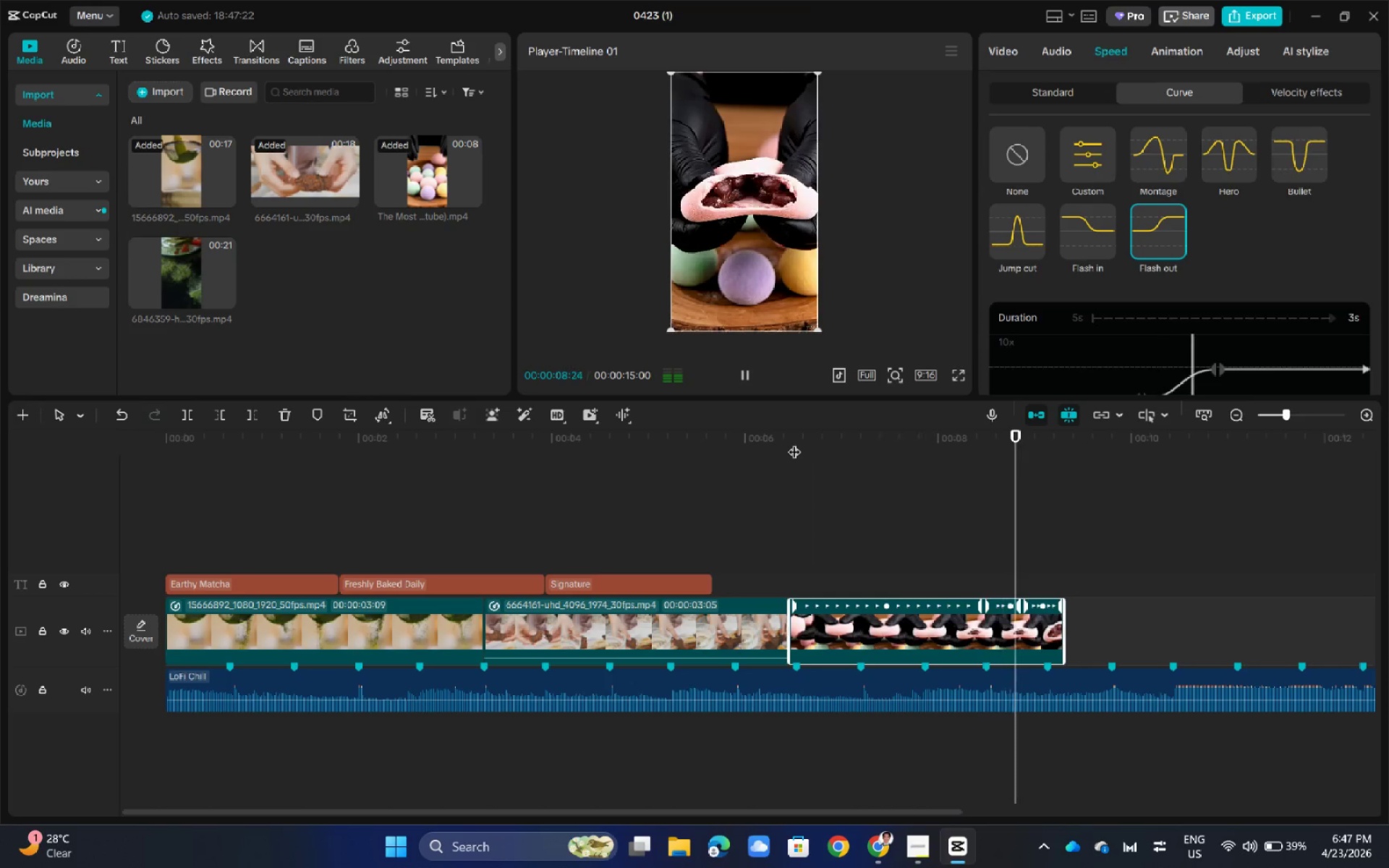 
key(Space)
 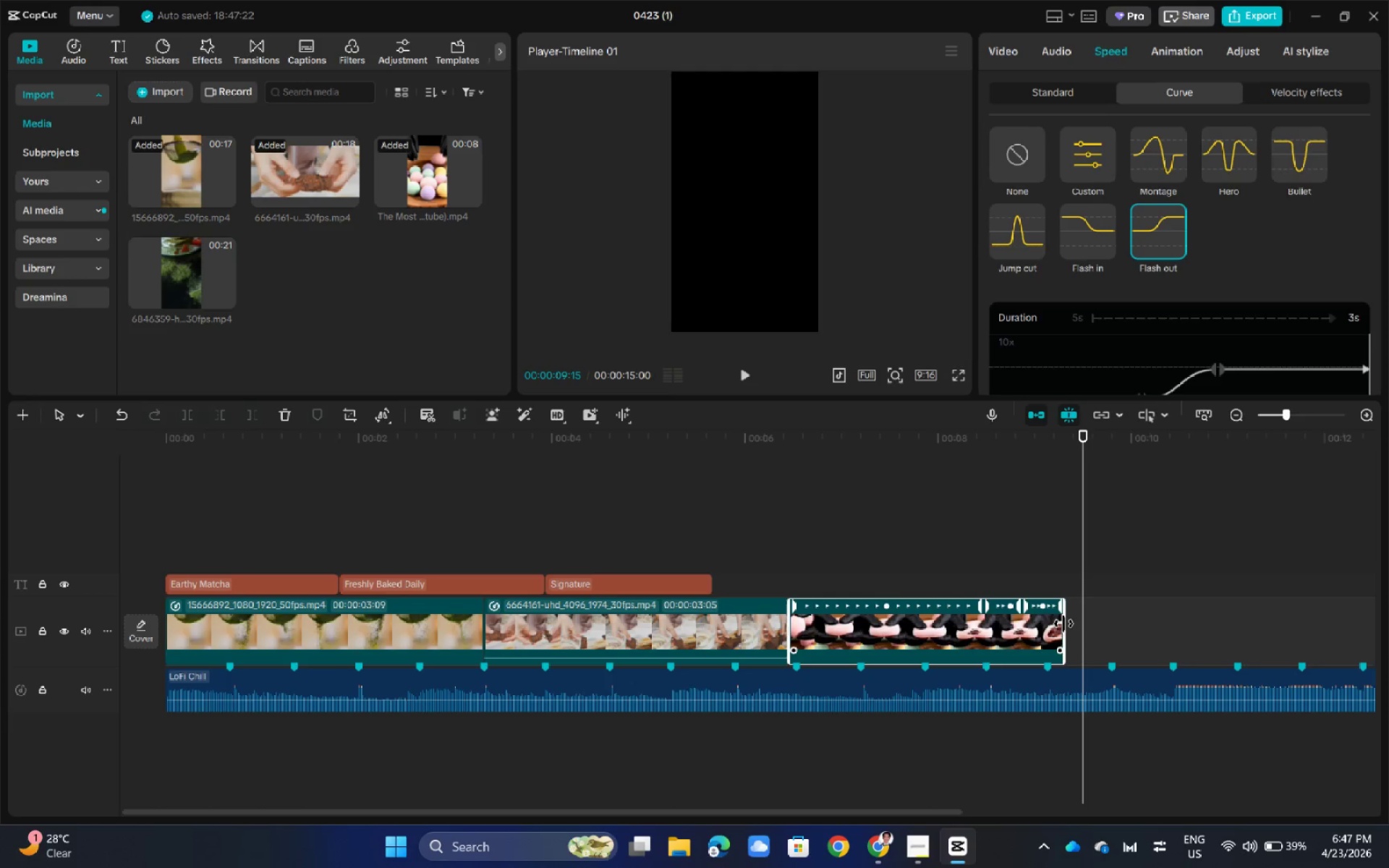 
left_click_drag(start_coordinate=[1063, 624], to_coordinate=[1044, 622])
 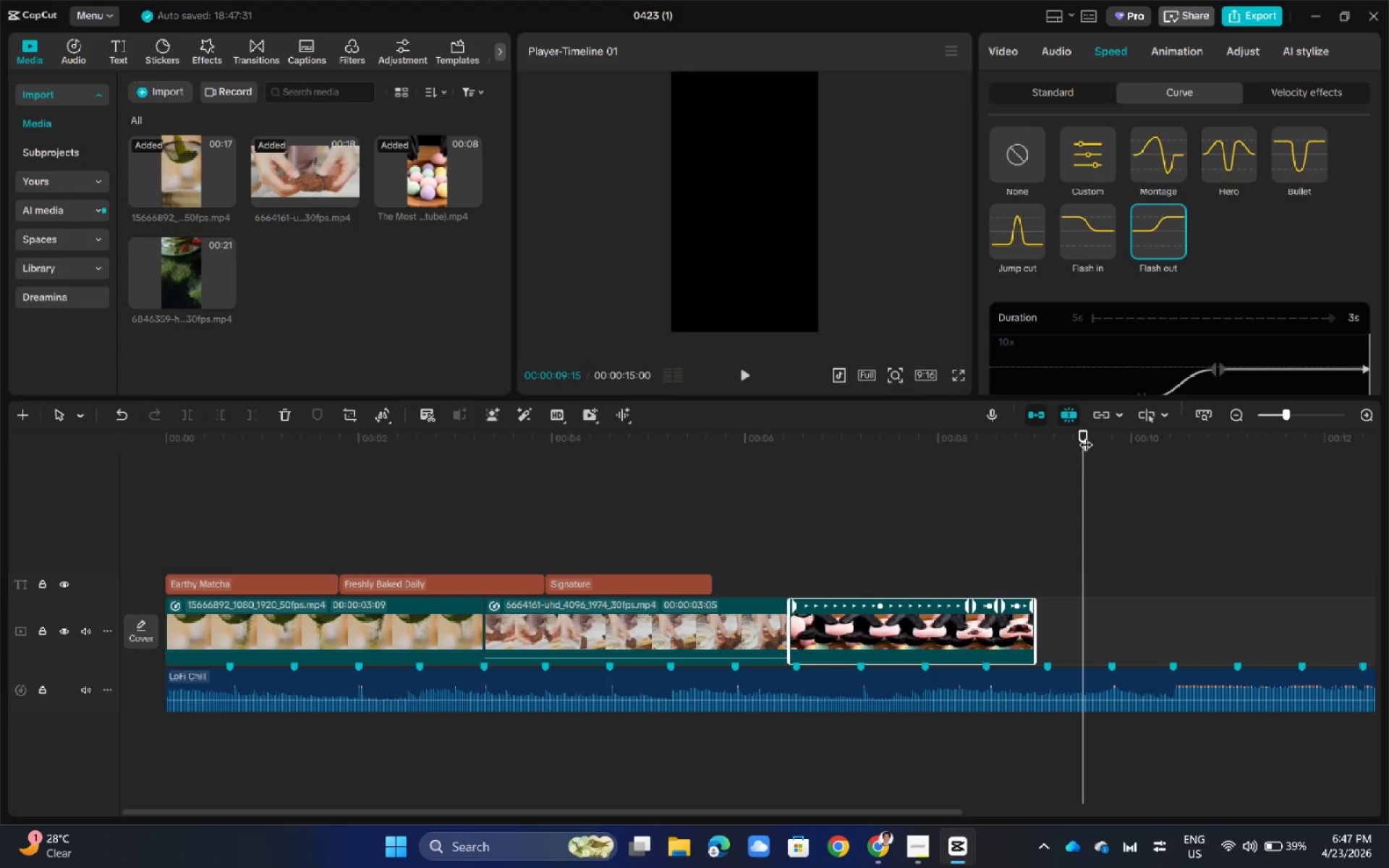 
left_click_drag(start_coordinate=[1086, 430], to_coordinate=[1029, 474])
 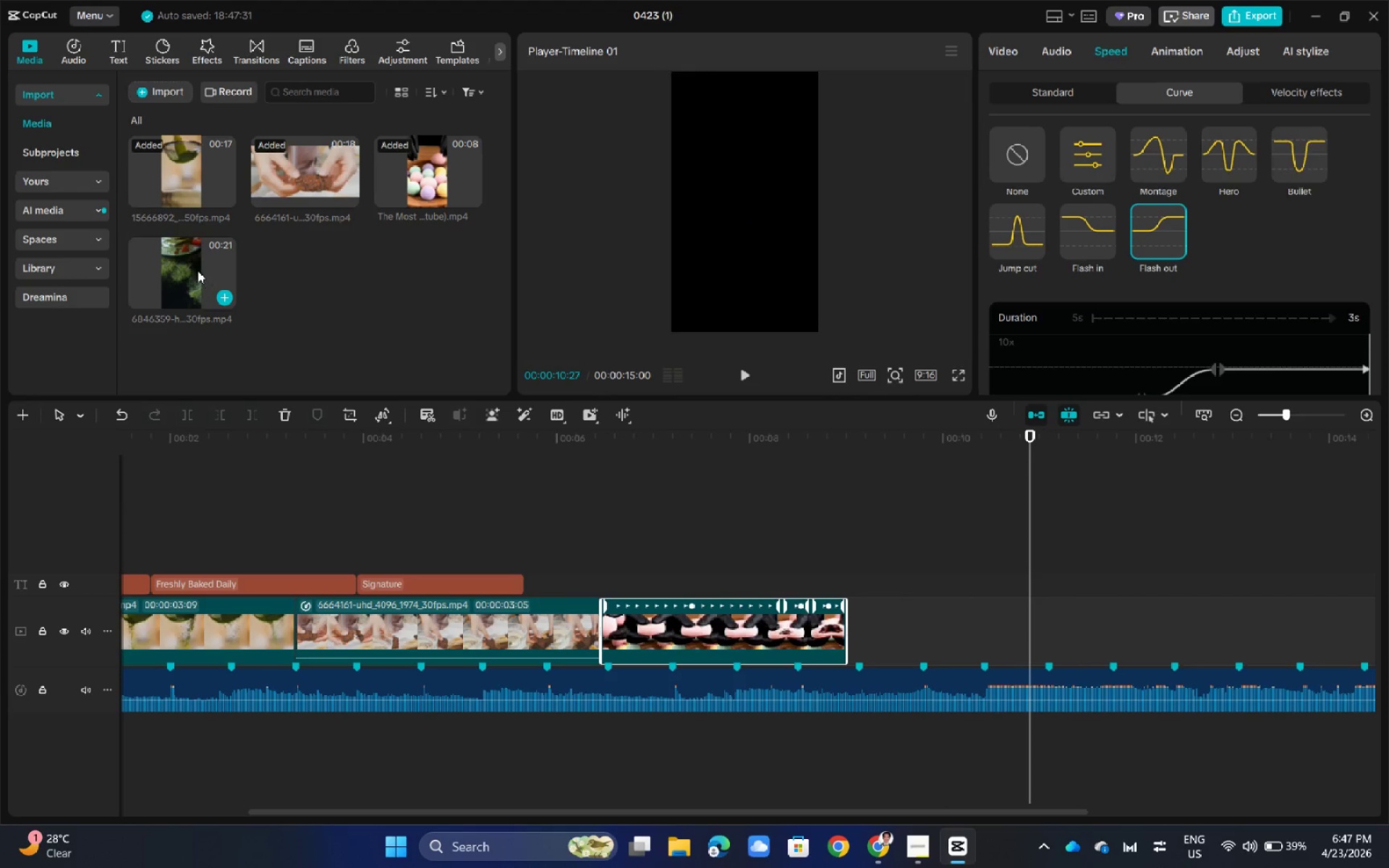 
left_click_drag(start_coordinate=[195, 270], to_coordinate=[862, 624])
 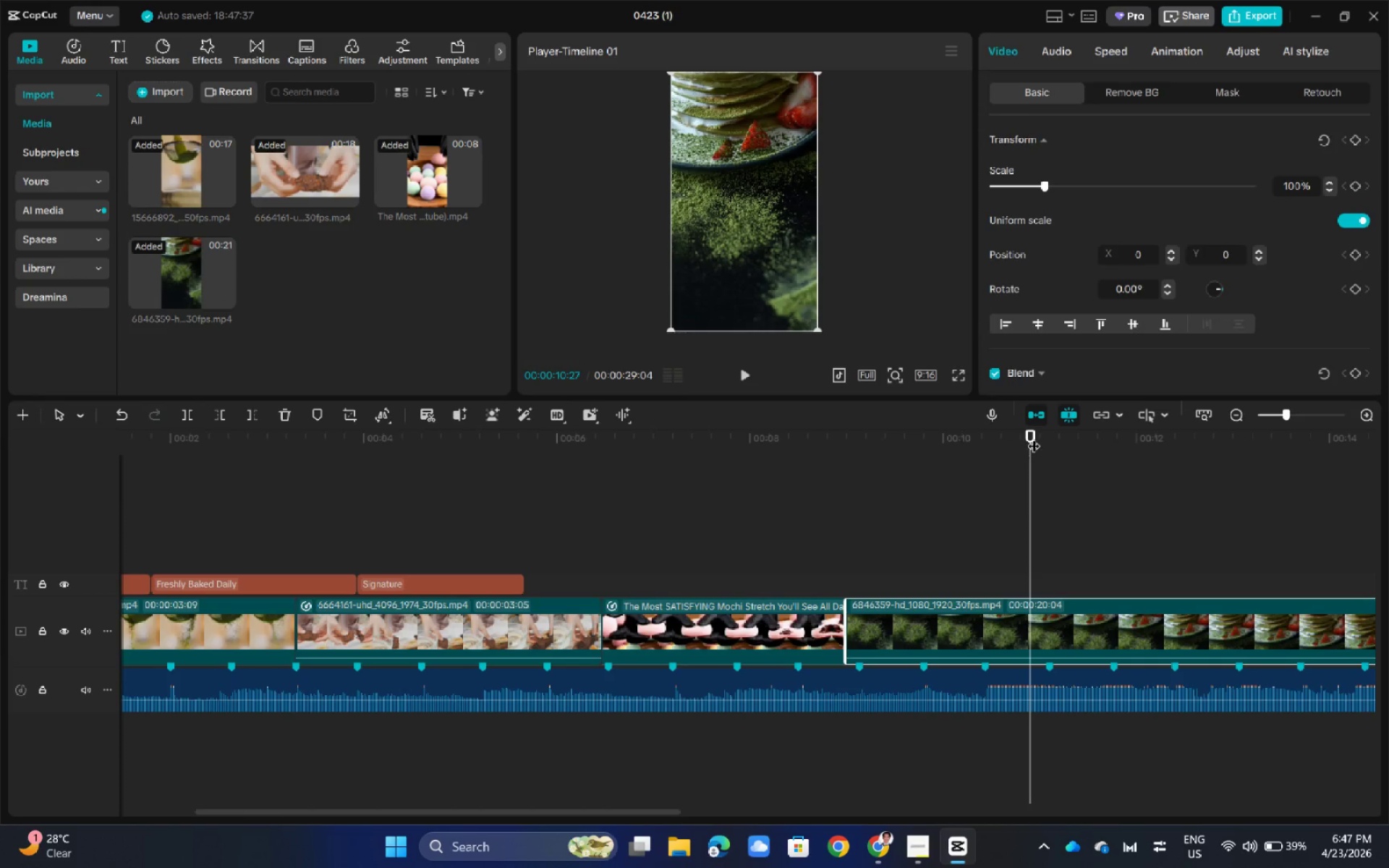 
left_click_drag(start_coordinate=[1032, 433], to_coordinate=[1120, 448])
 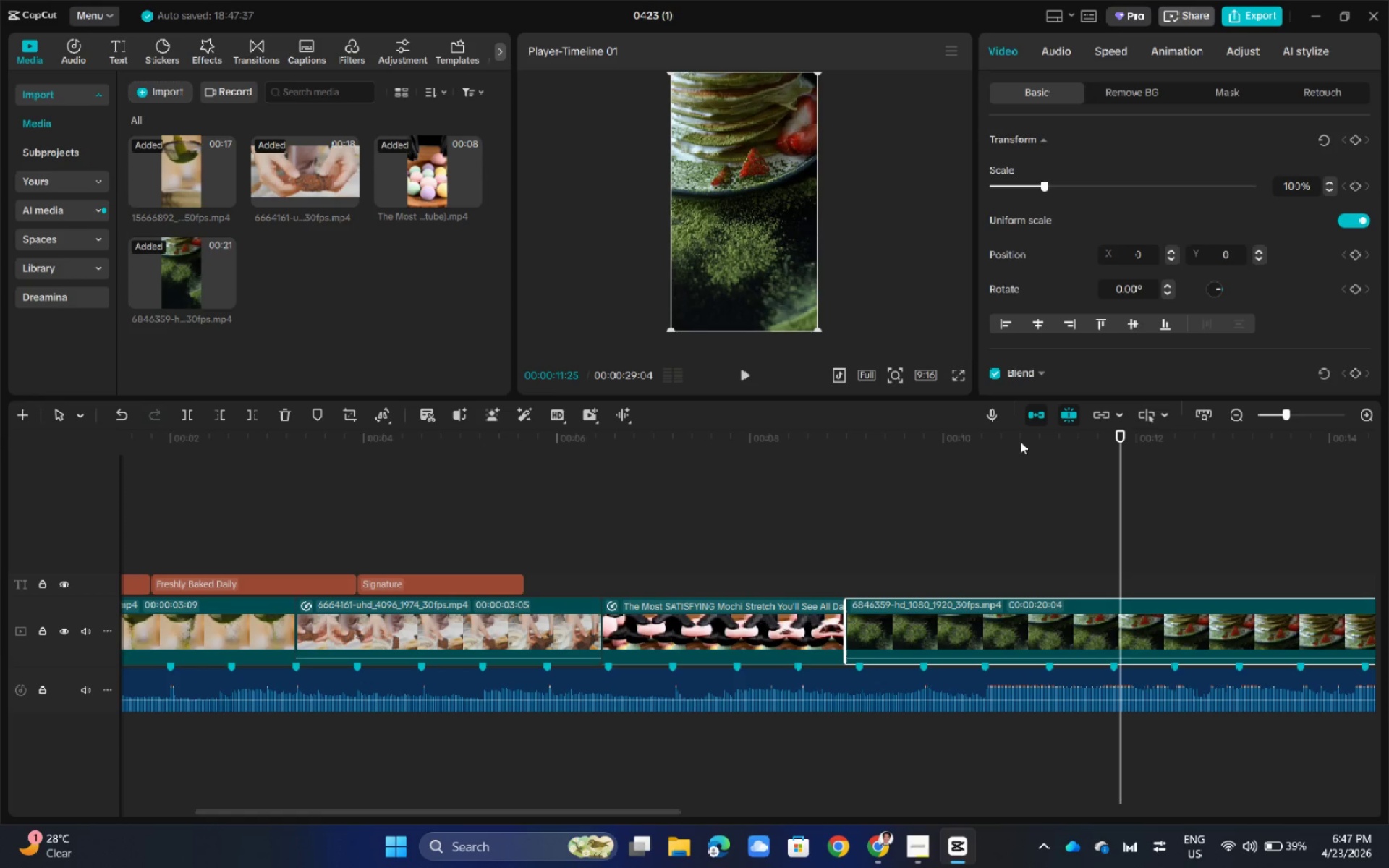 
hold_key(key=ControlLeft, duration=0.59)
scroll: coordinate [922, 271], scroll_direction: down, amount: 2.0
 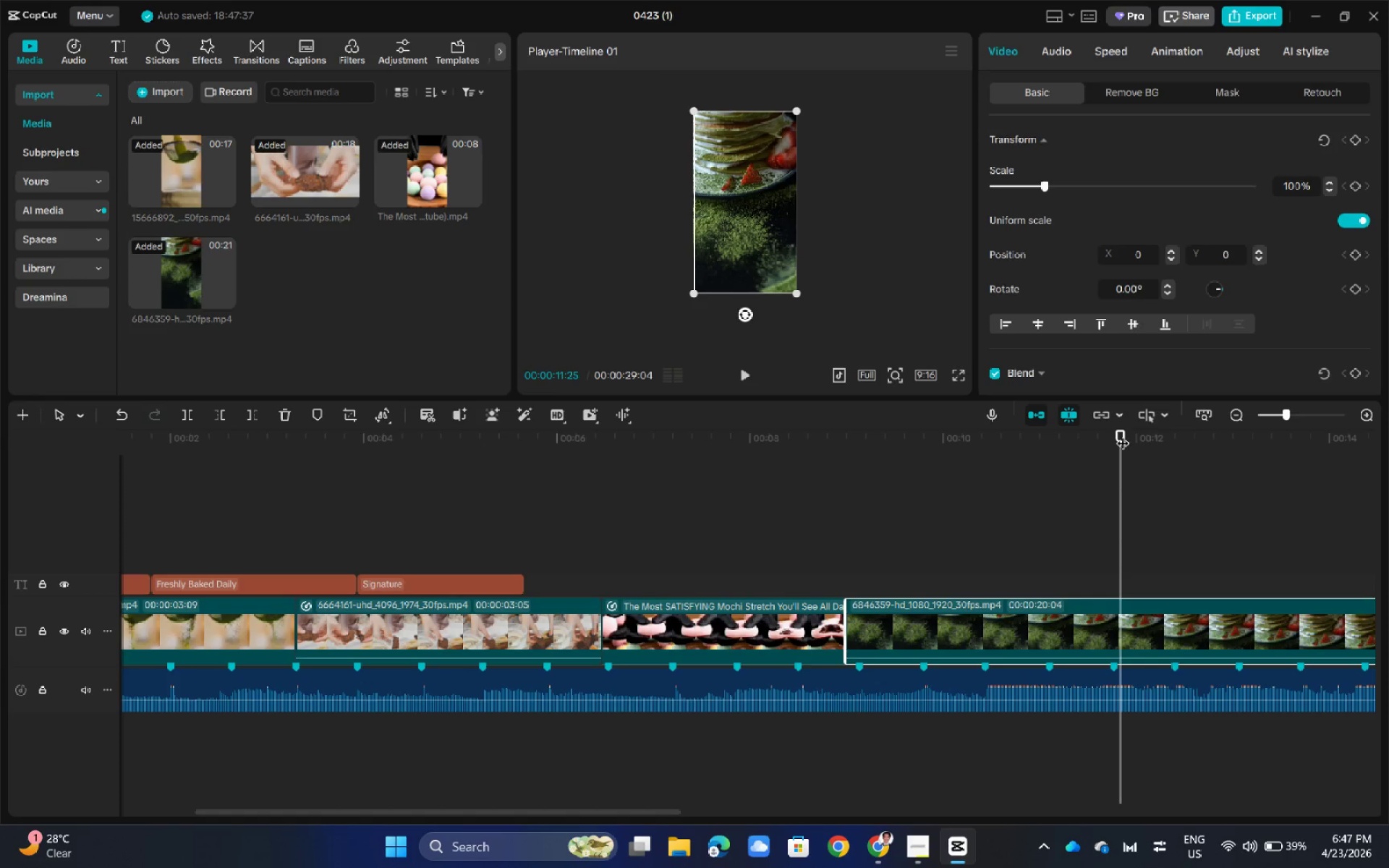 
left_click_drag(start_coordinate=[1123, 434], to_coordinate=[425, 535])
 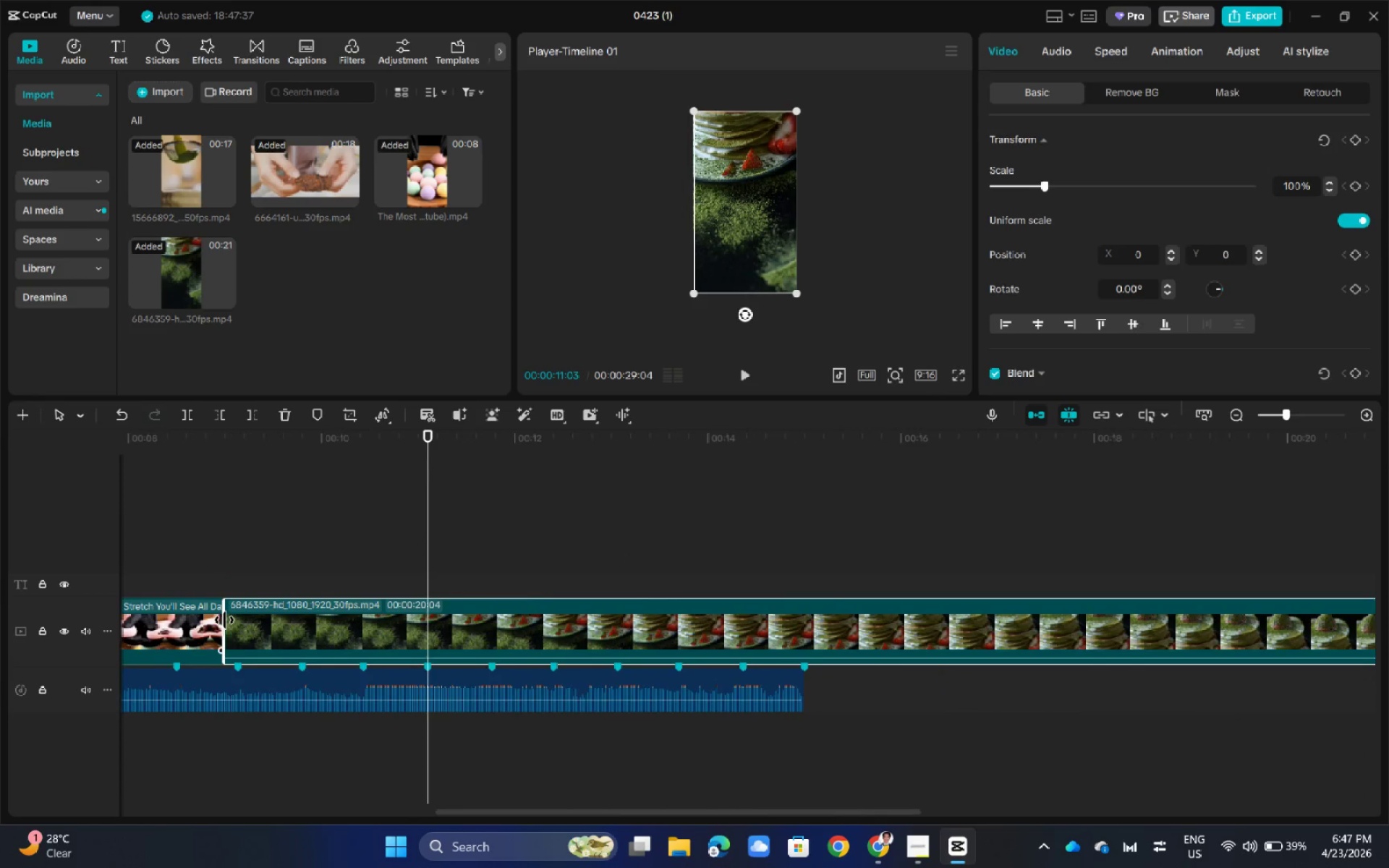 
left_click_drag(start_coordinate=[224, 620], to_coordinate=[426, 639])
 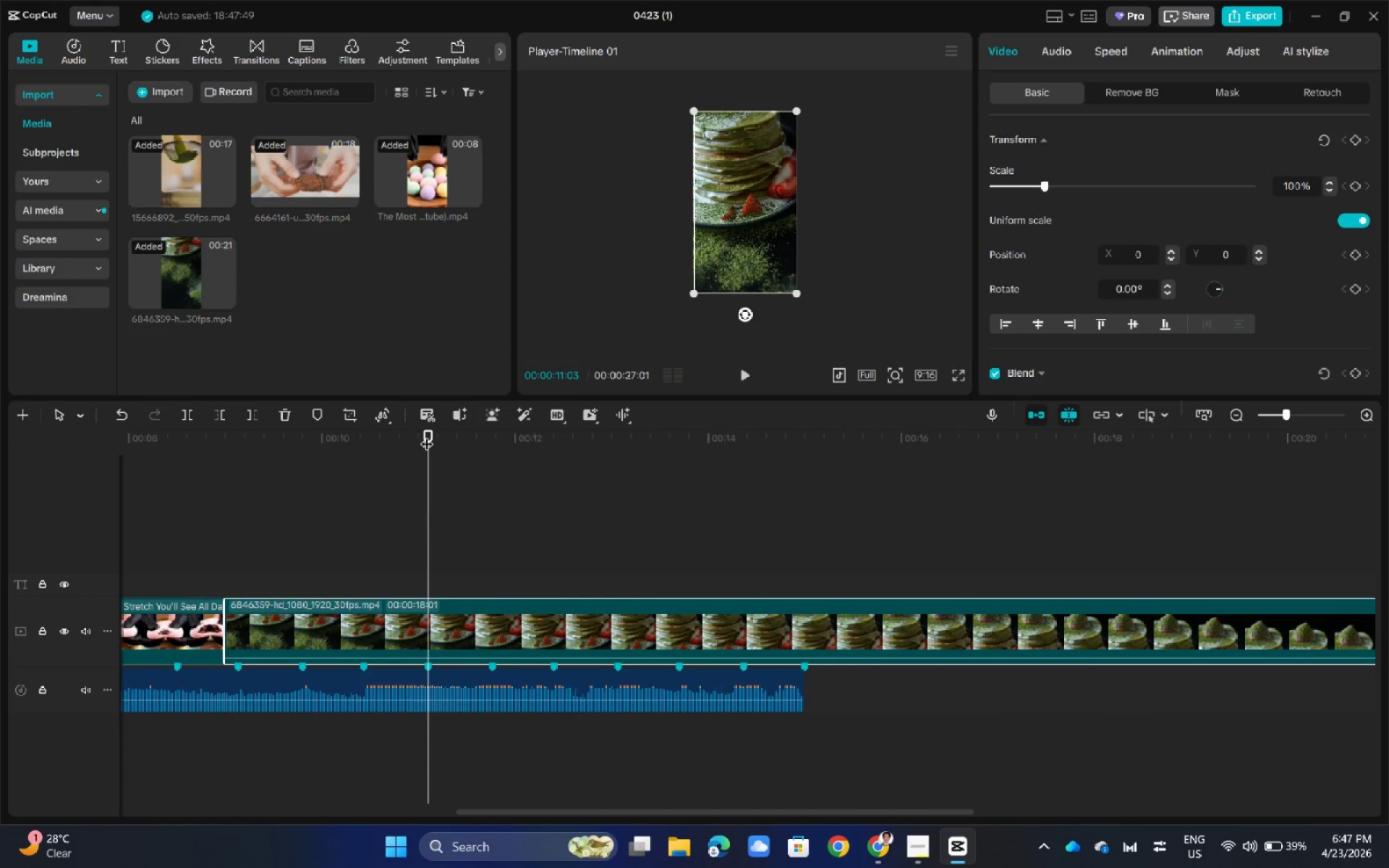 
left_click_drag(start_coordinate=[427, 434], to_coordinate=[224, 458])
 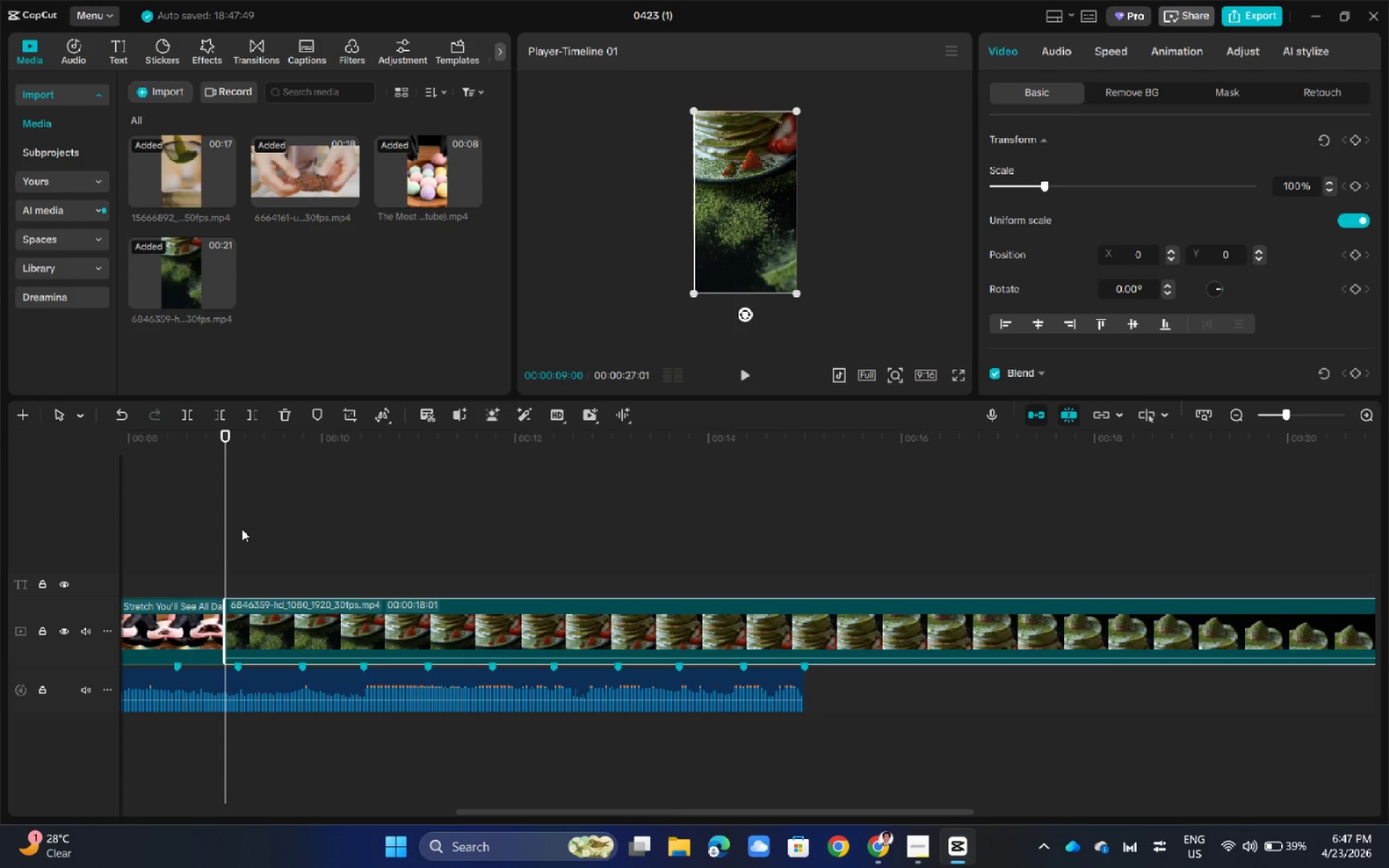 
key(Space)
 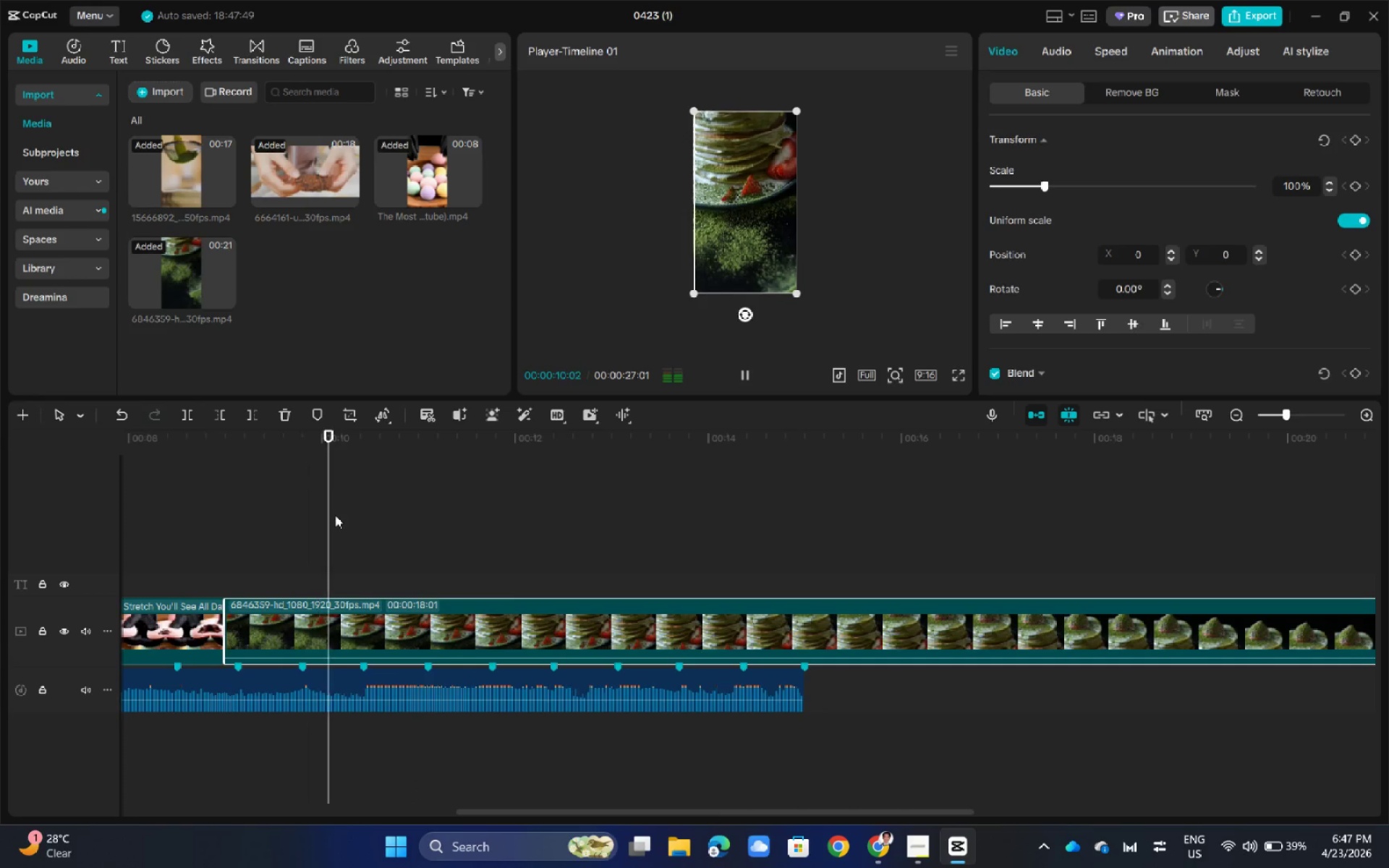 
key(Space)
 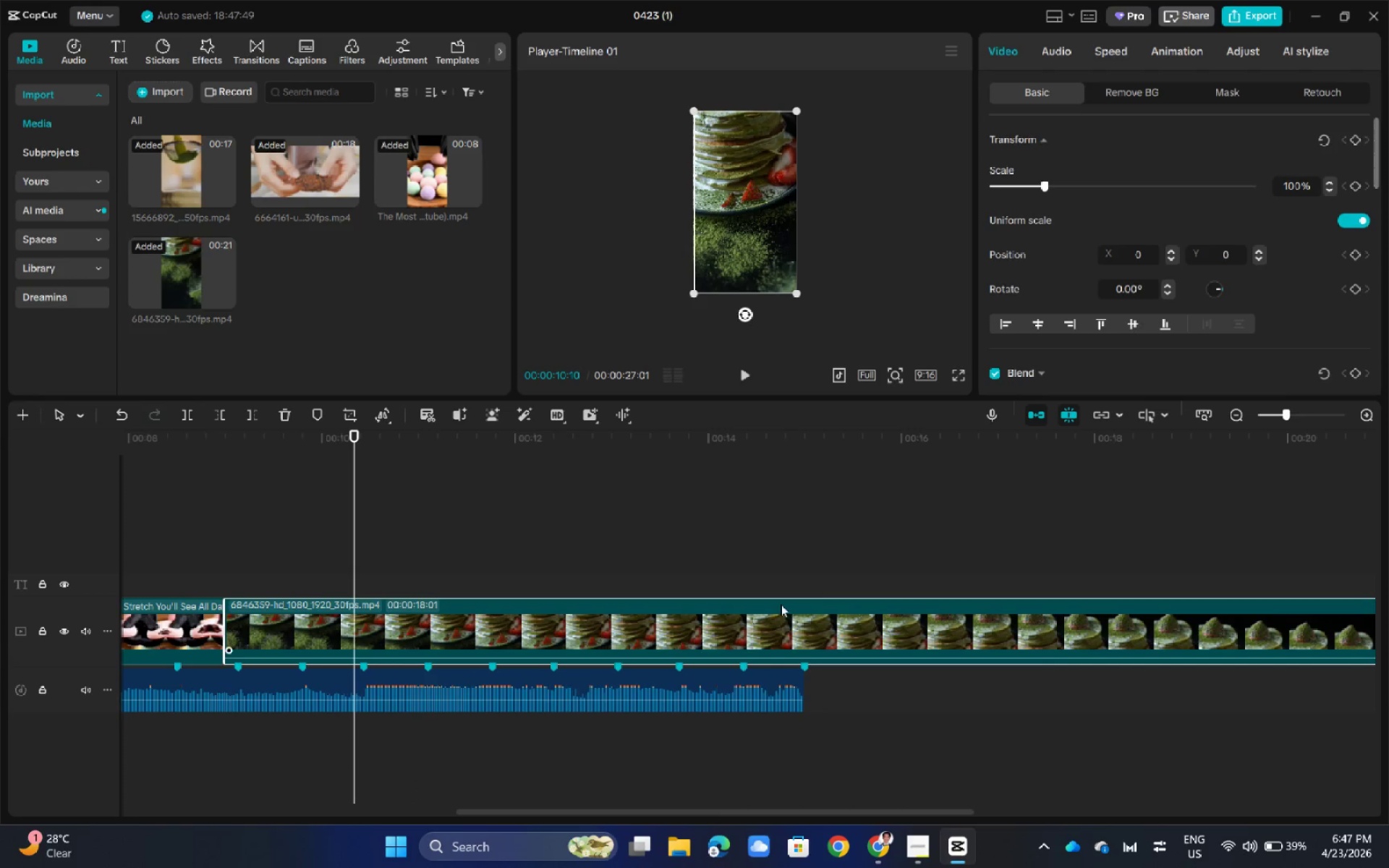 
left_click([779, 604])
 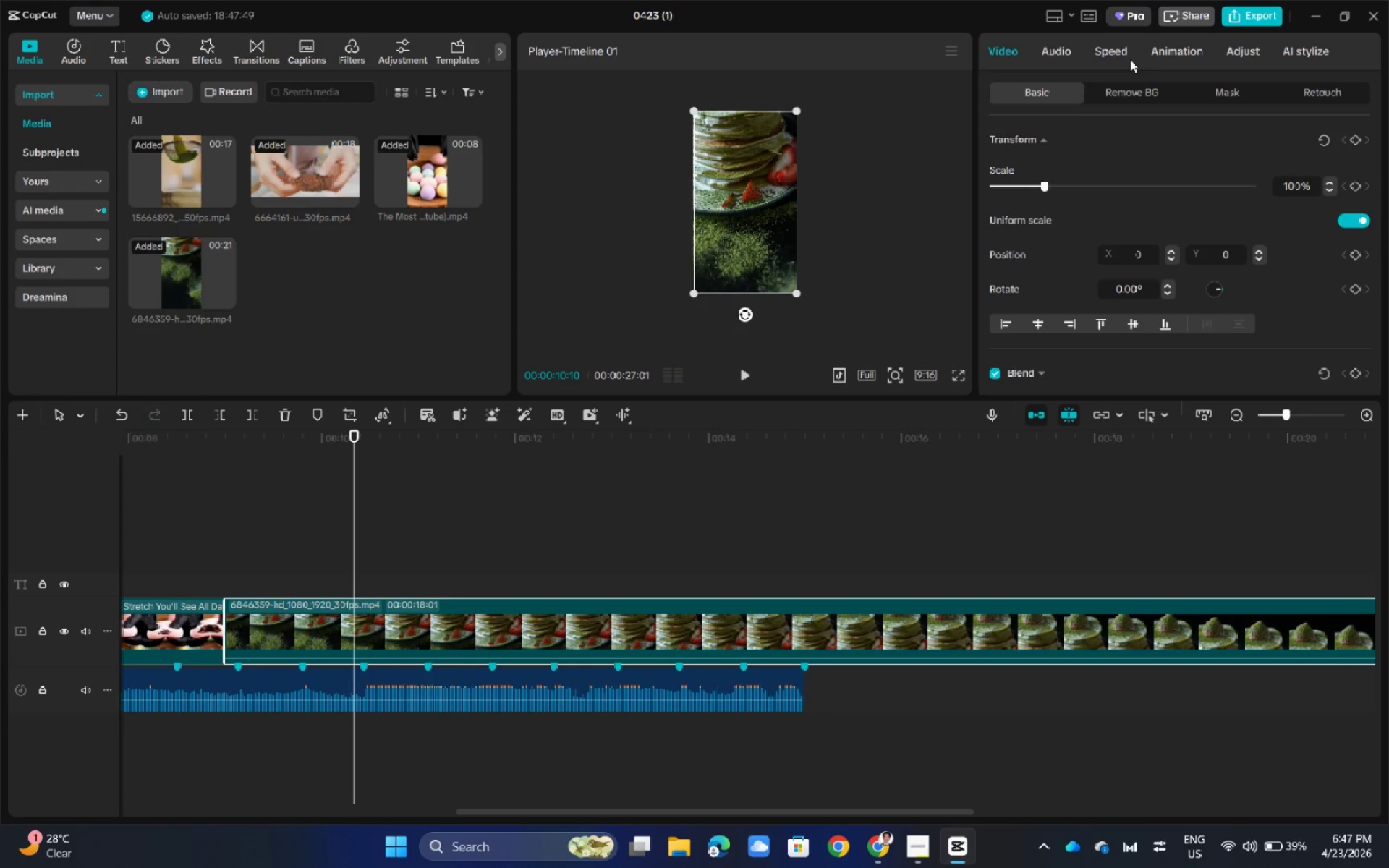 
left_click([1119, 58])
 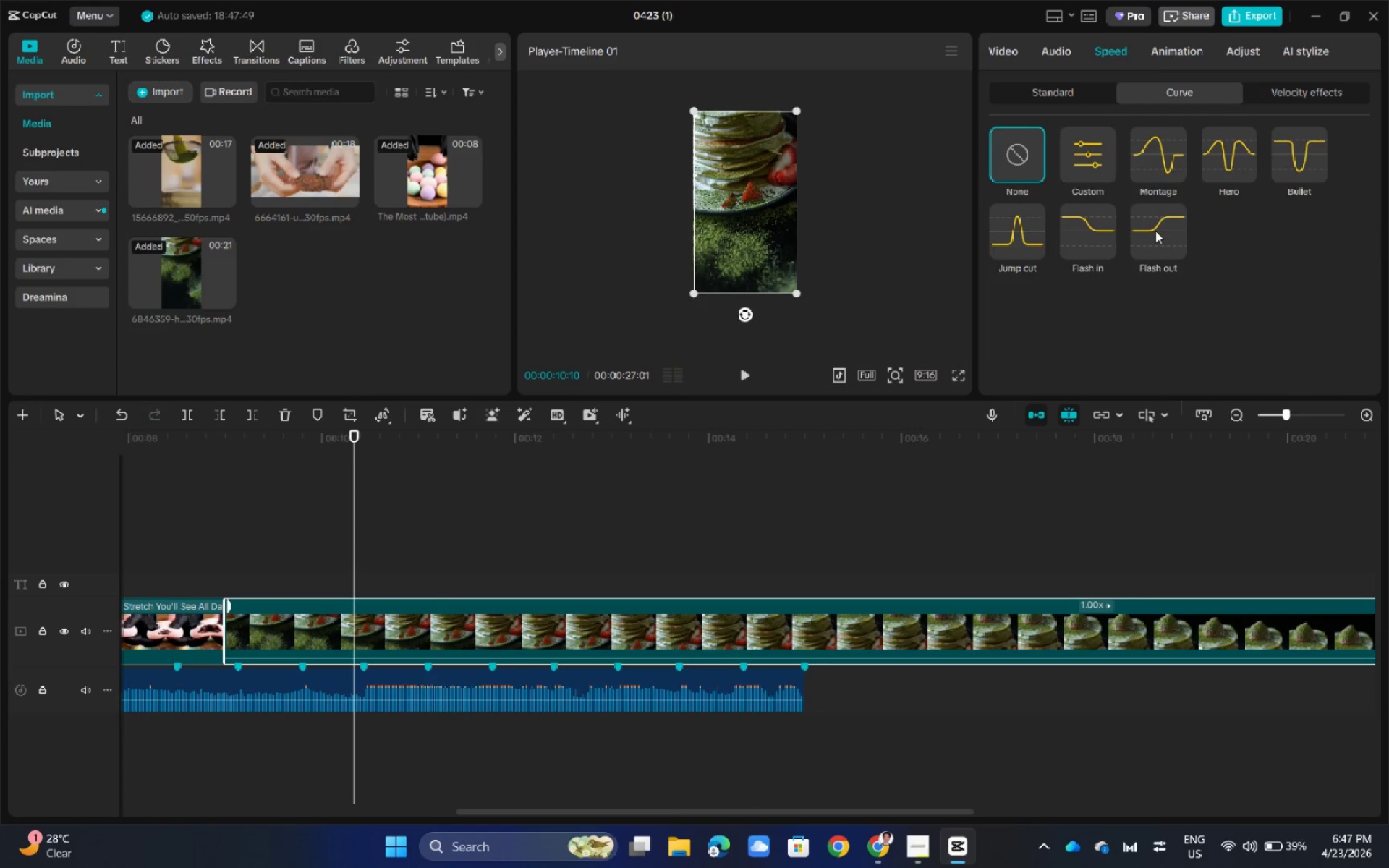 
left_click([1155, 227])
 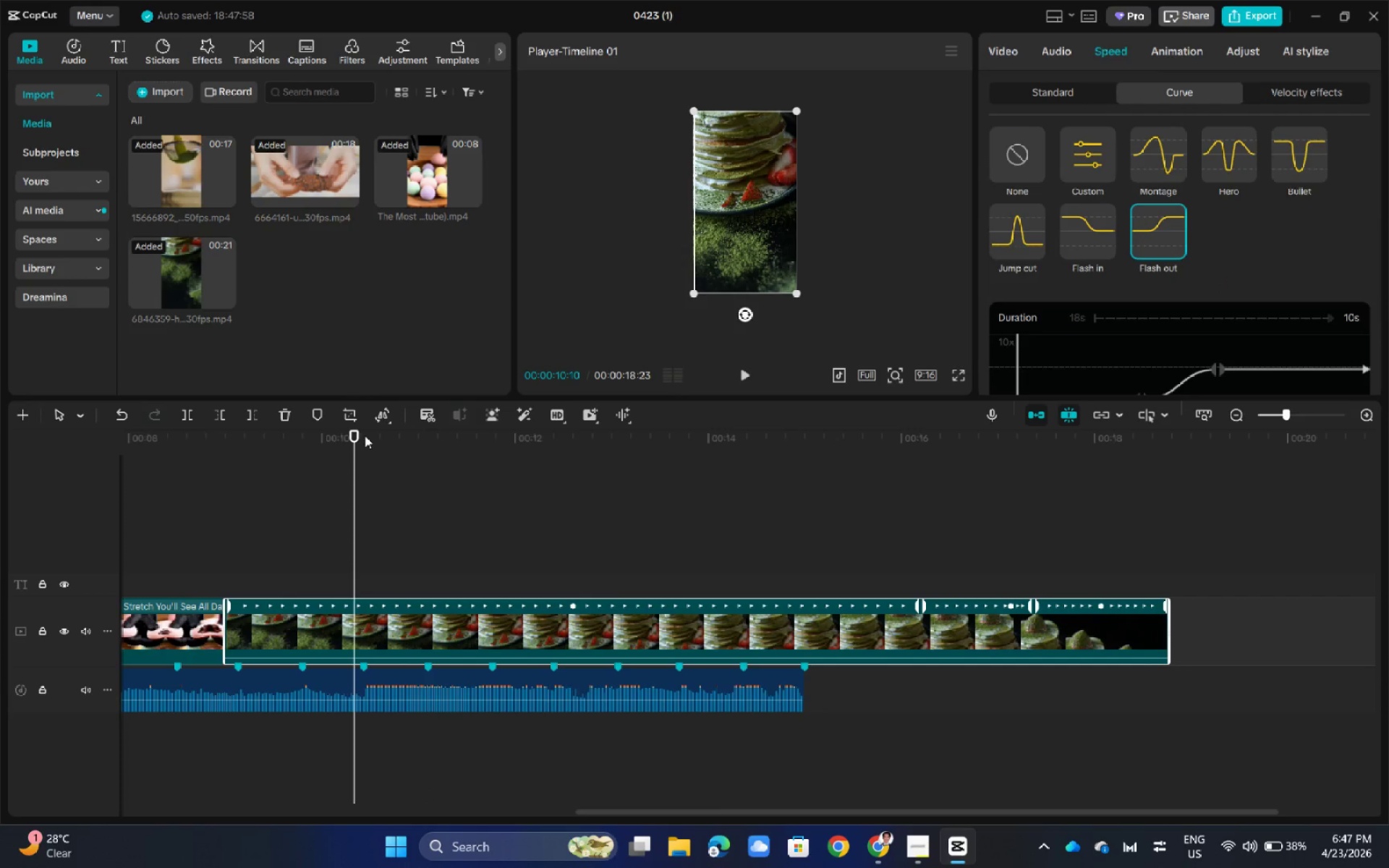 
left_click_drag(start_coordinate=[356, 433], to_coordinate=[224, 439])
 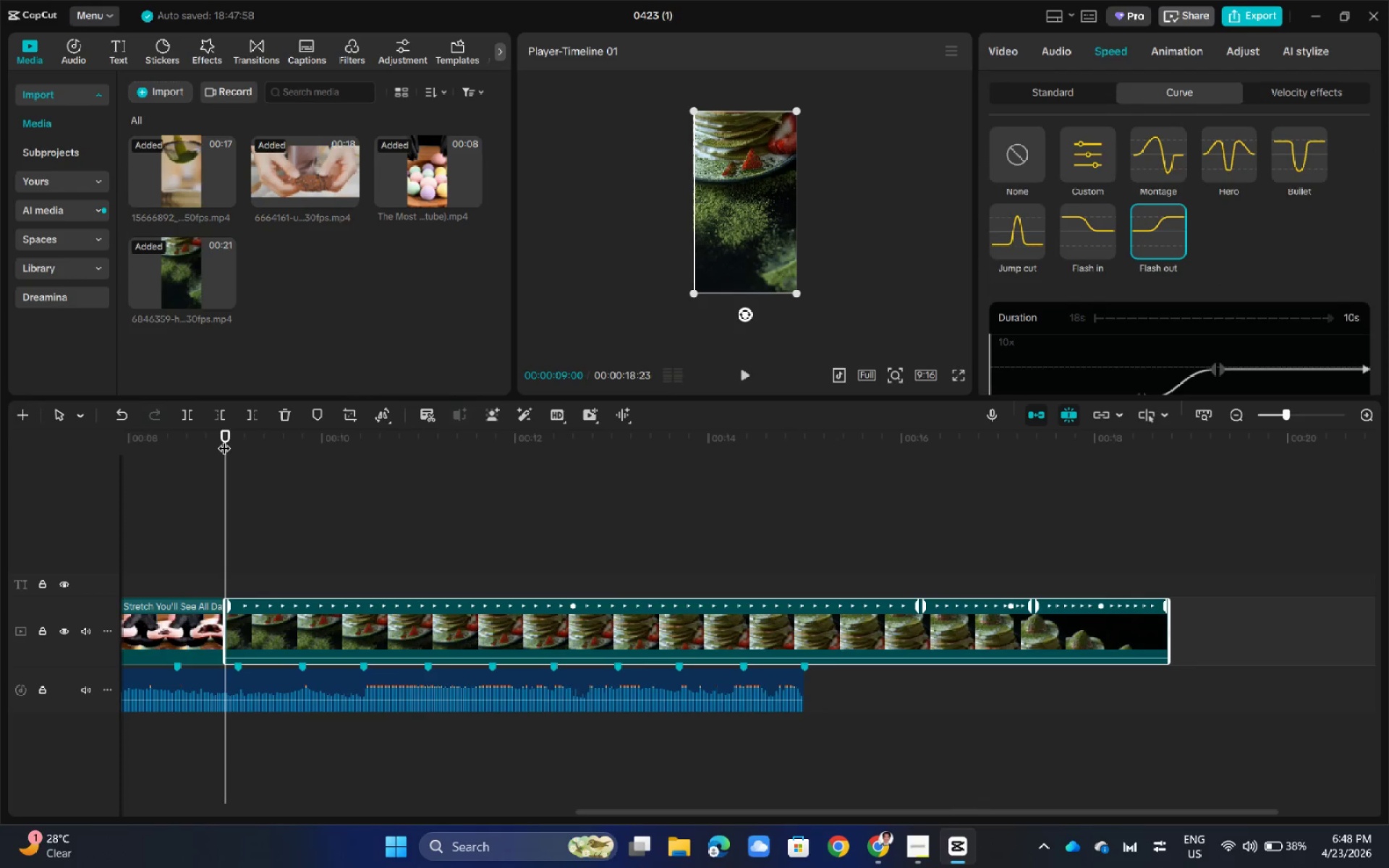 
key(Space)
 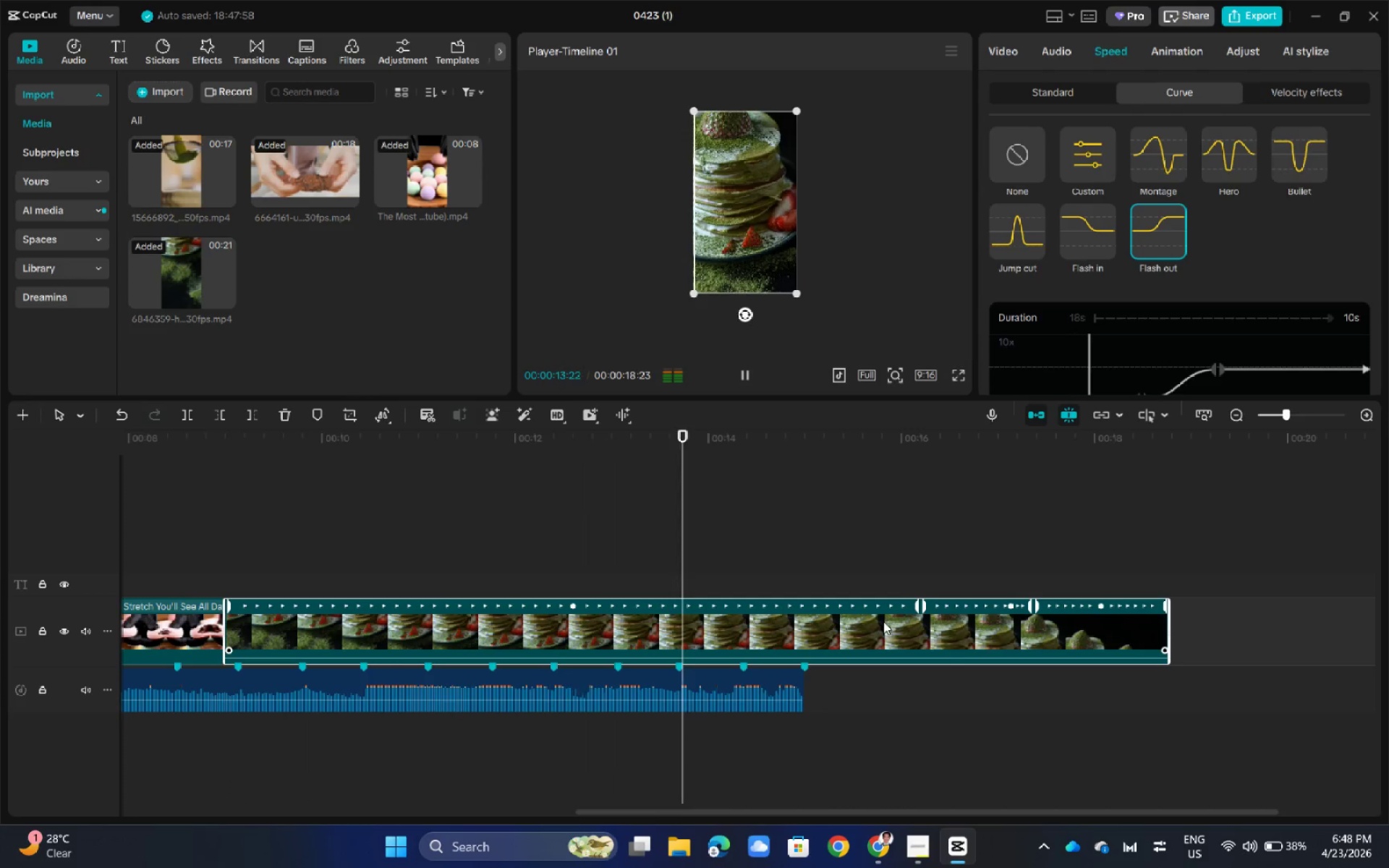 
wait(6.38)
 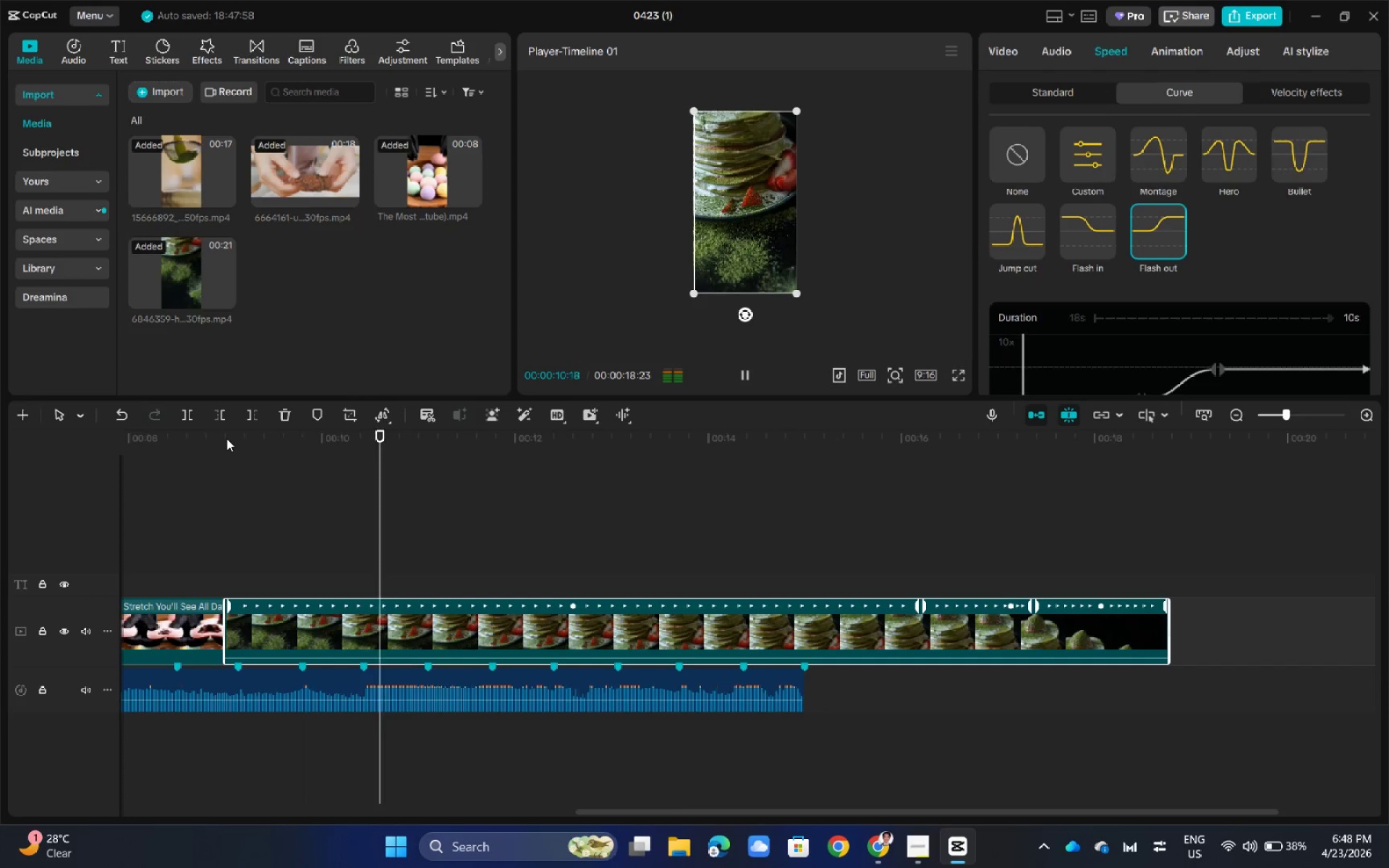 
left_click_drag(start_coordinate=[829, 437], to_coordinate=[554, 448])
 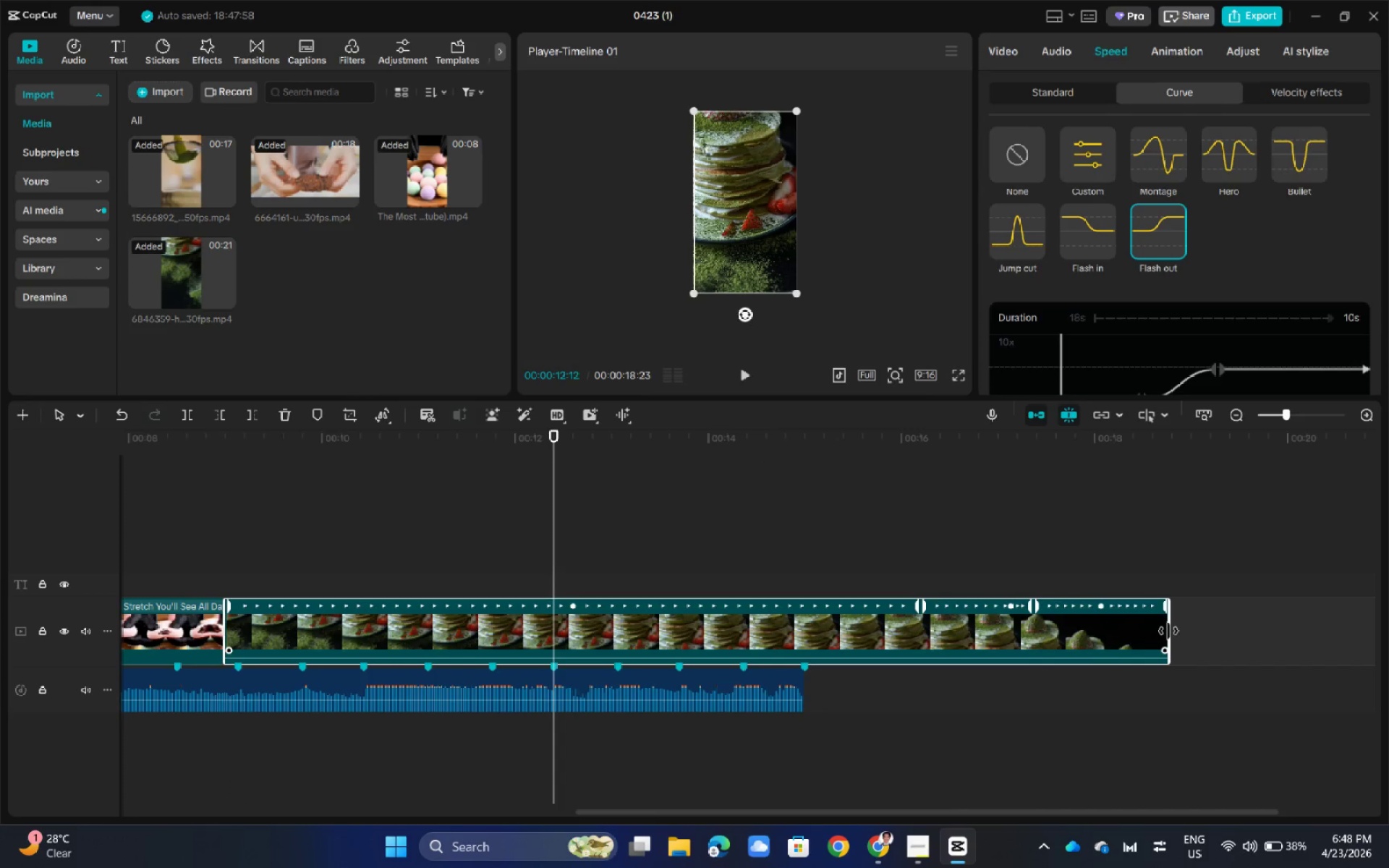 
left_click_drag(start_coordinate=[1168, 631], to_coordinate=[804, 638])
 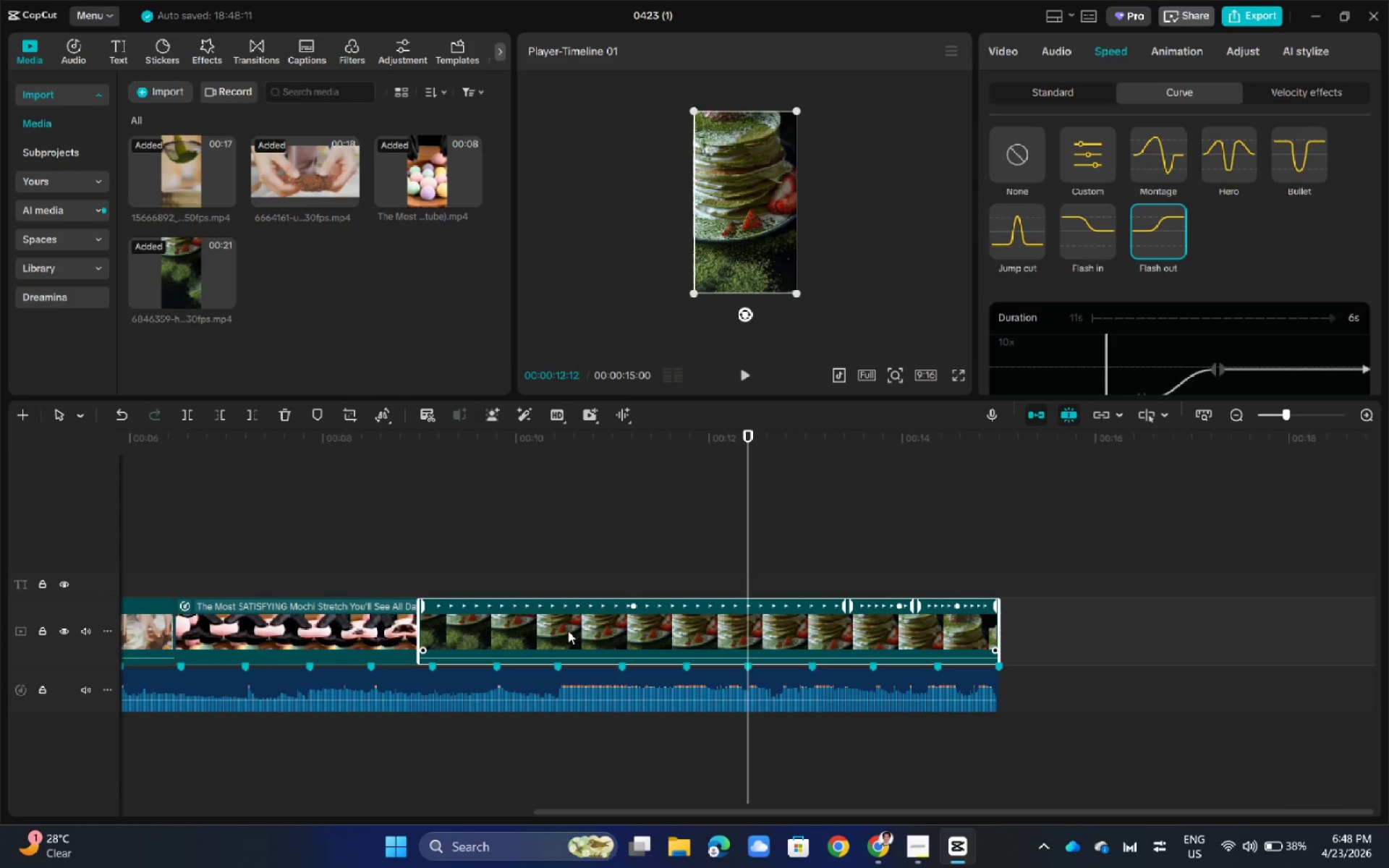 
left_click([569, 631])
 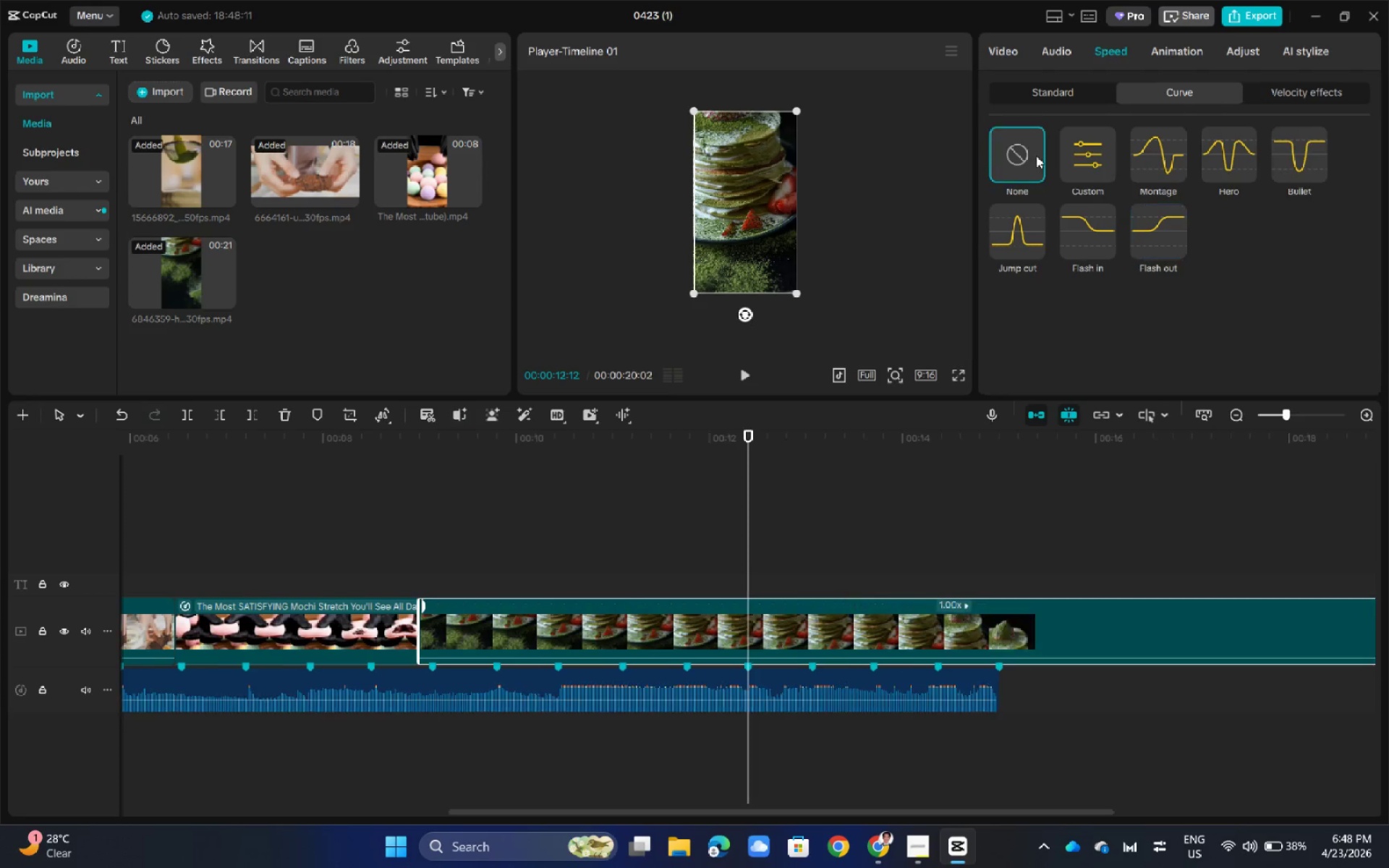 
double_click([1118, 218])
 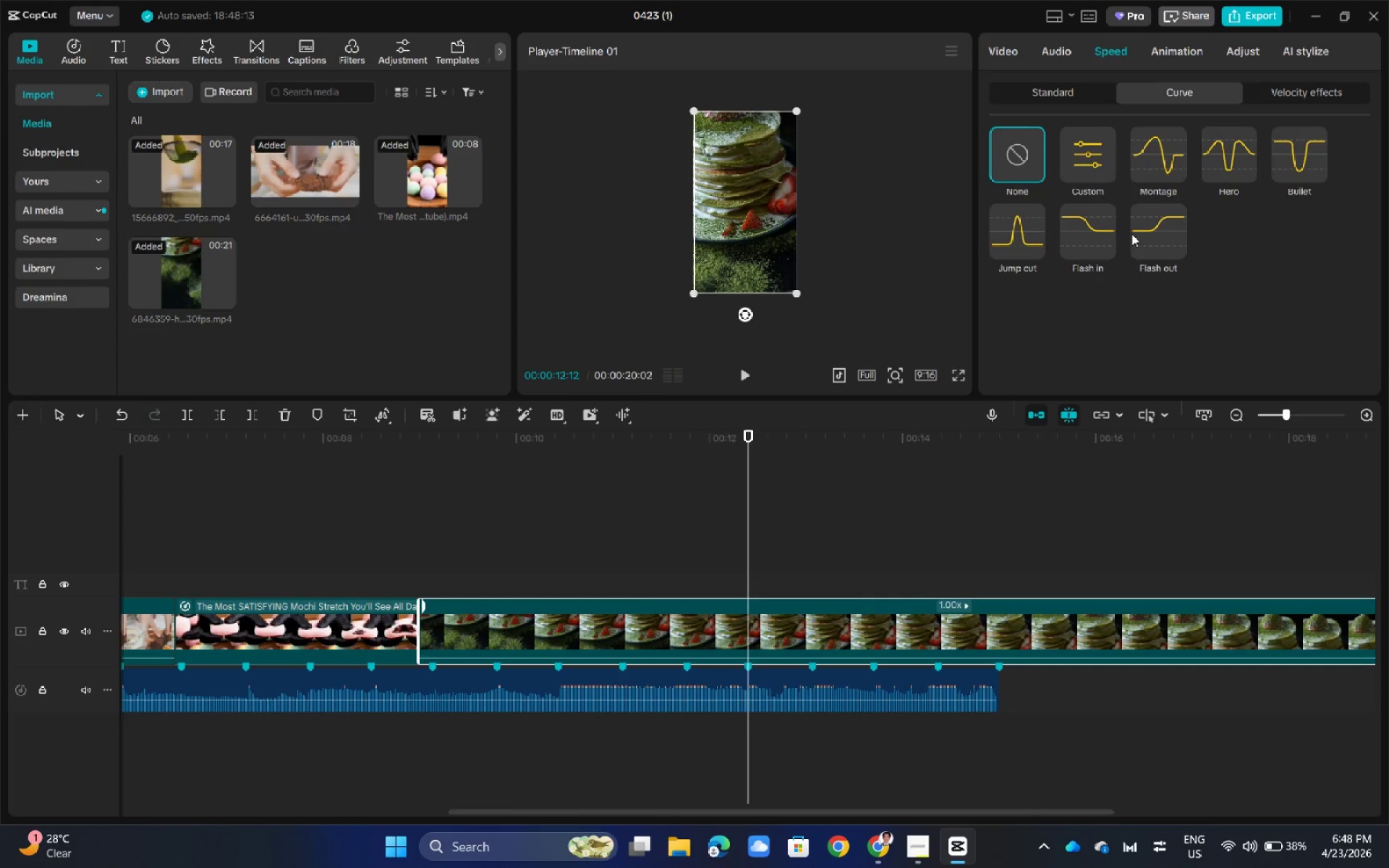 
left_click([1131, 234])
 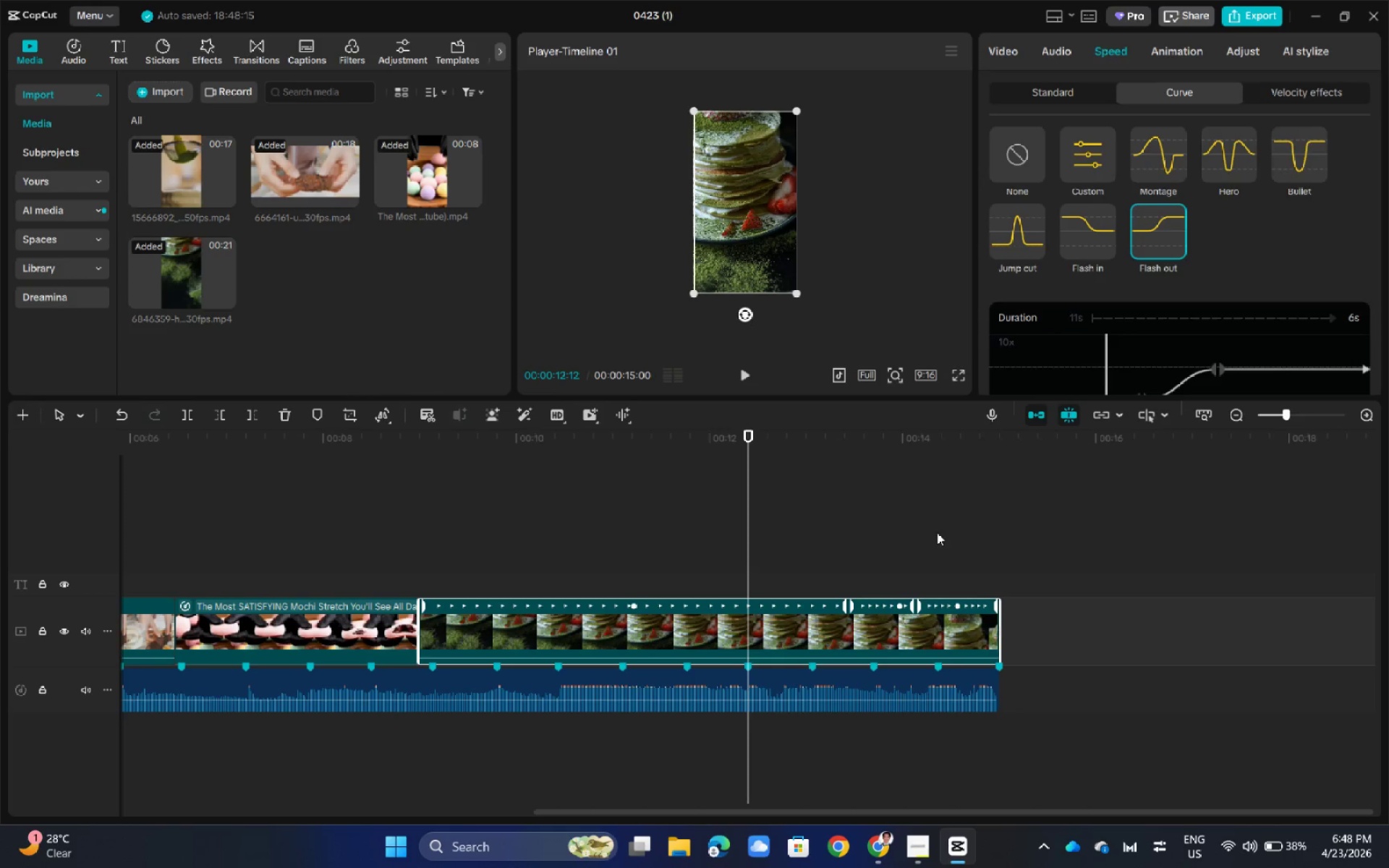 
scroll: coordinate [1222, 268], scroll_direction: down, amount: 3.0
 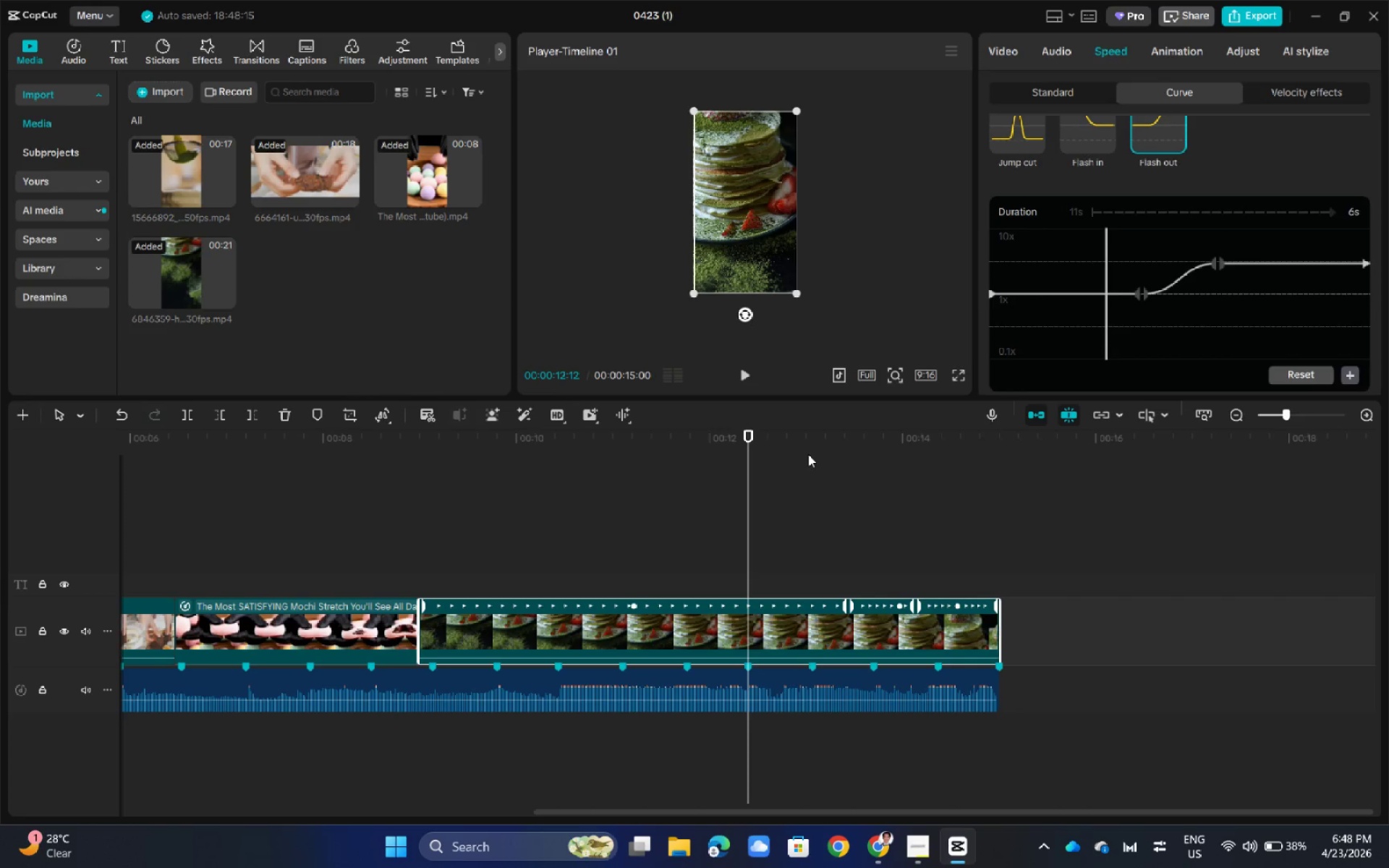 
left_click_drag(start_coordinate=[752, 434], to_coordinate=[415, 471])
 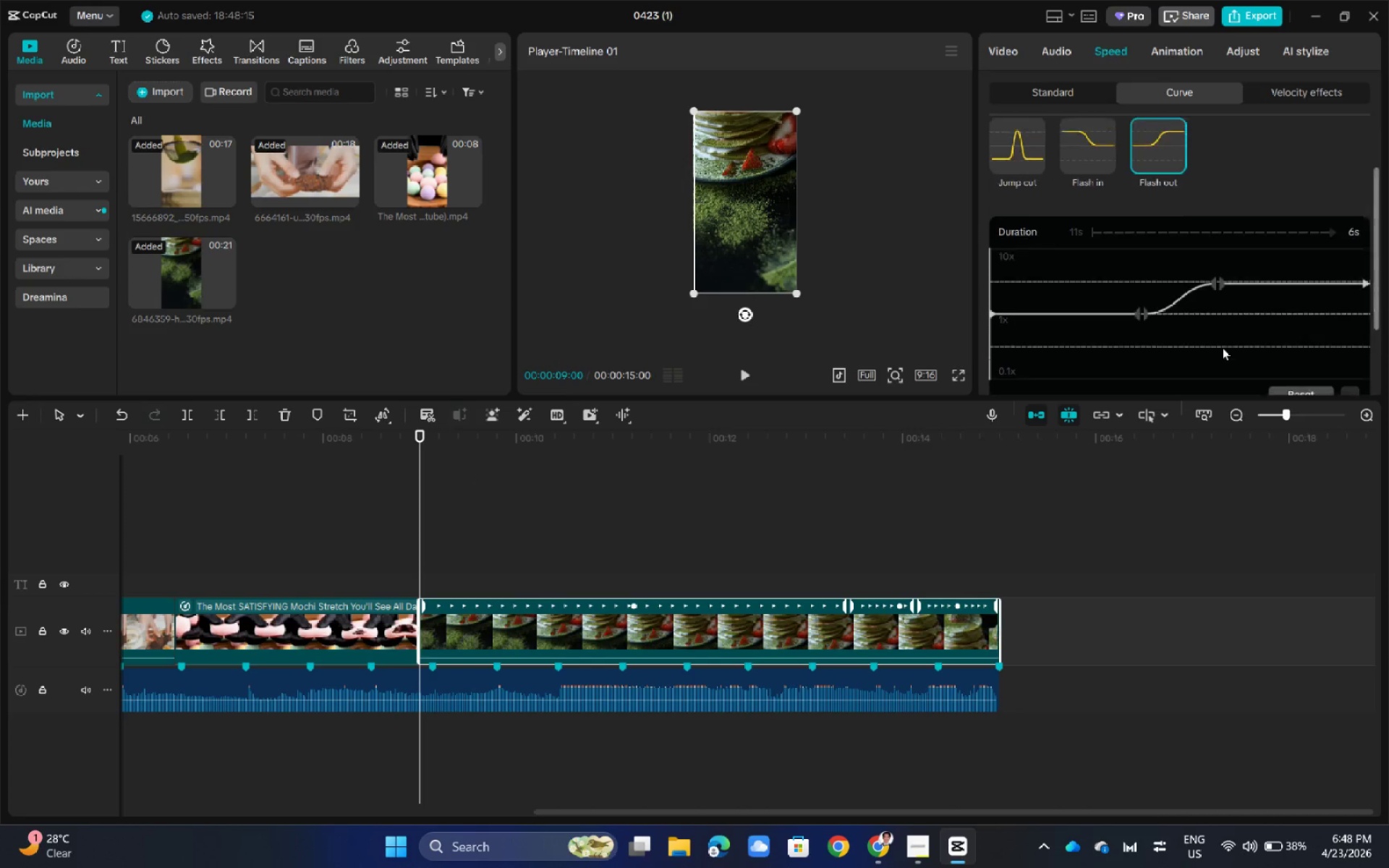 
scroll: coordinate [1222, 347], scroll_direction: up, amount: 1.0
 